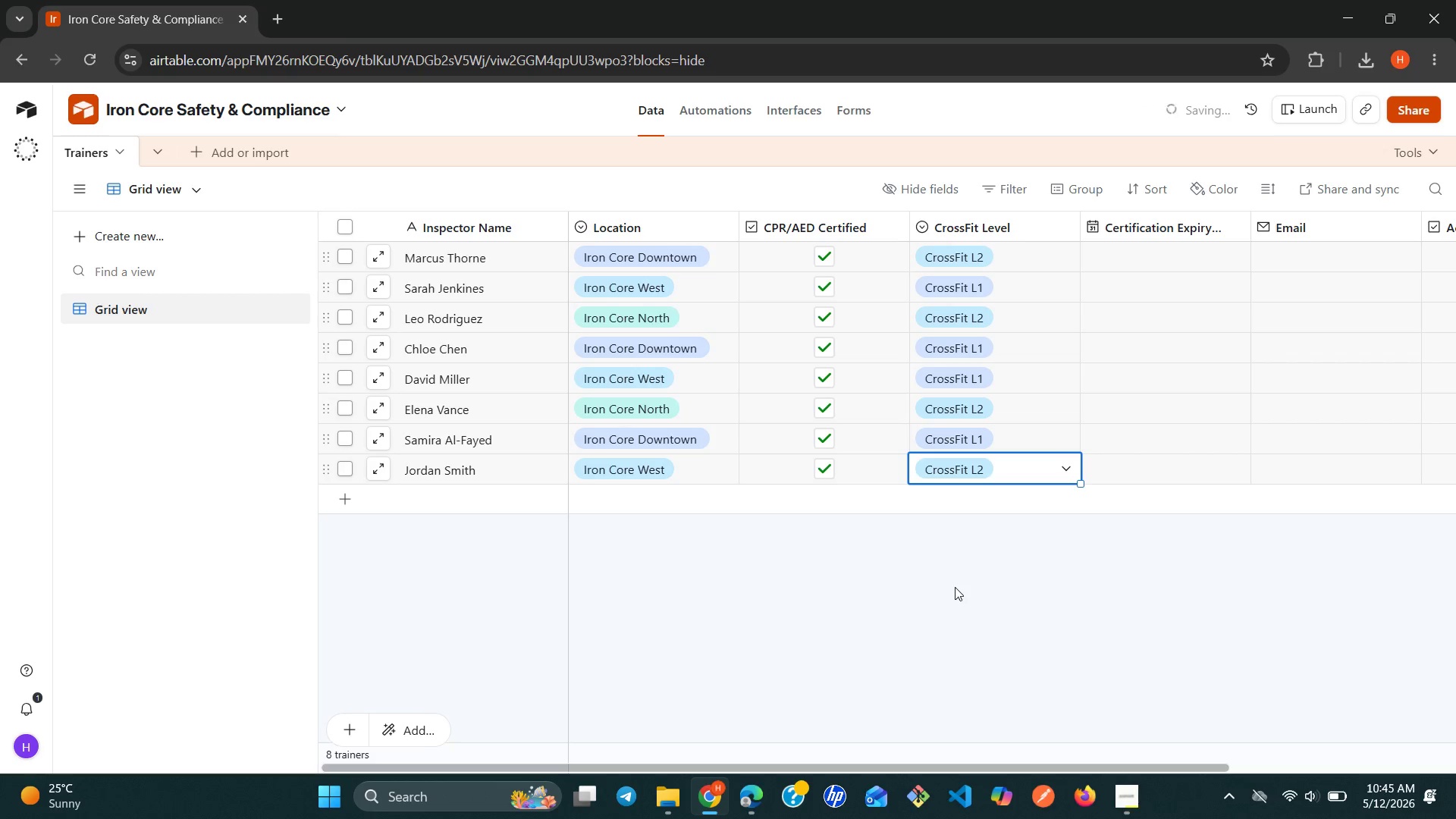 
left_click([955, 587])
 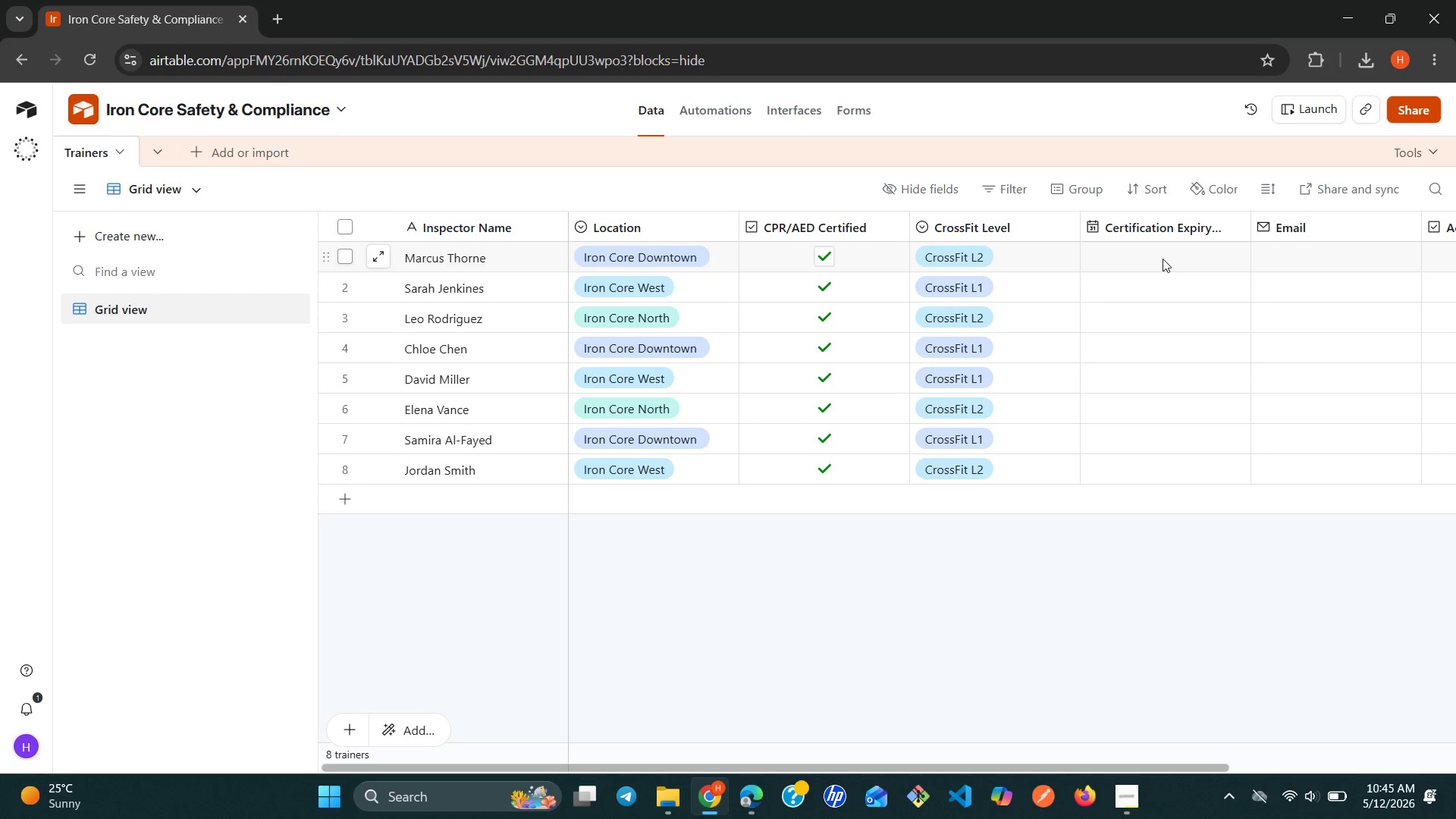 
wait(12.41)
 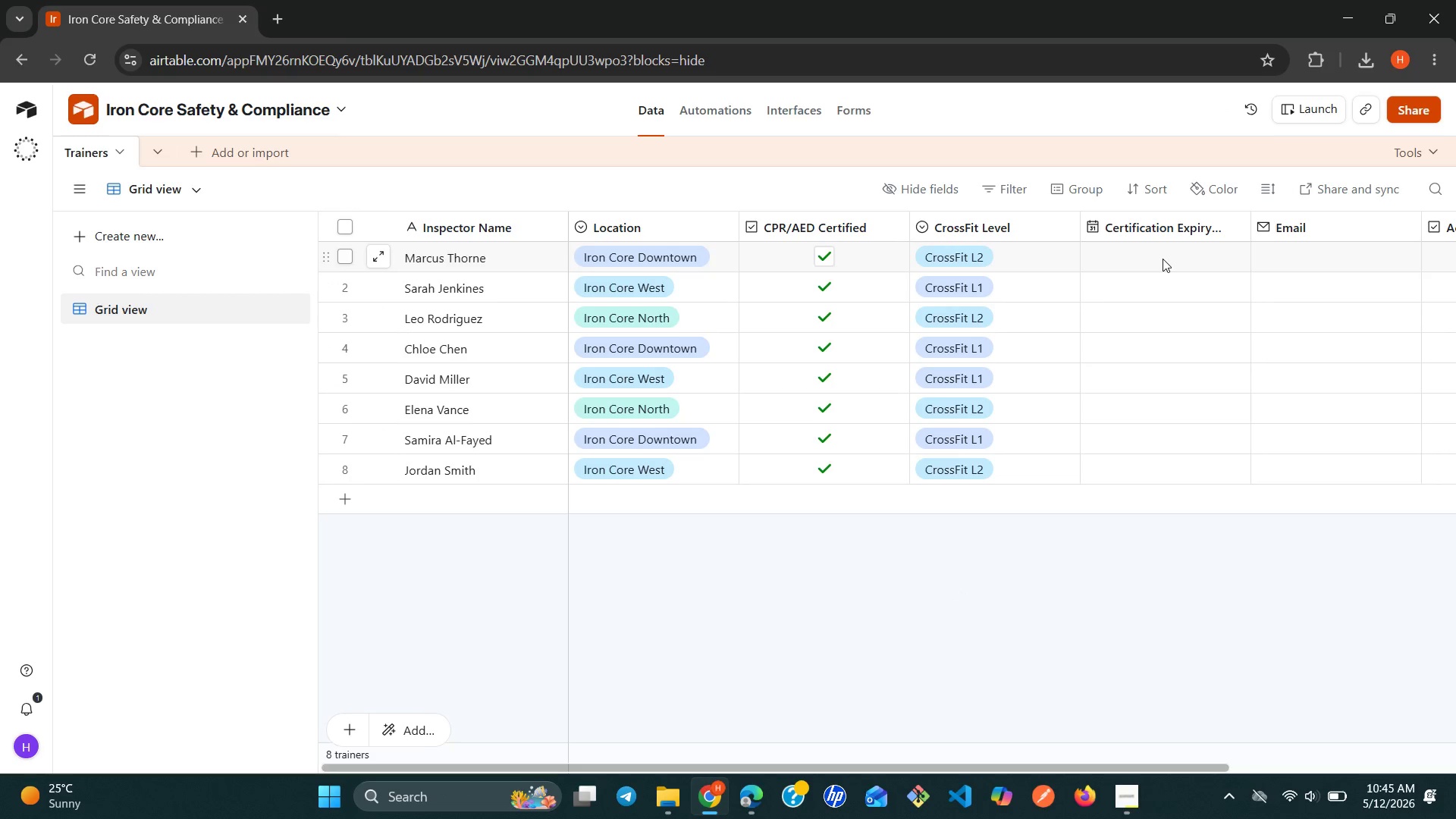 
left_click([1163, 259])
 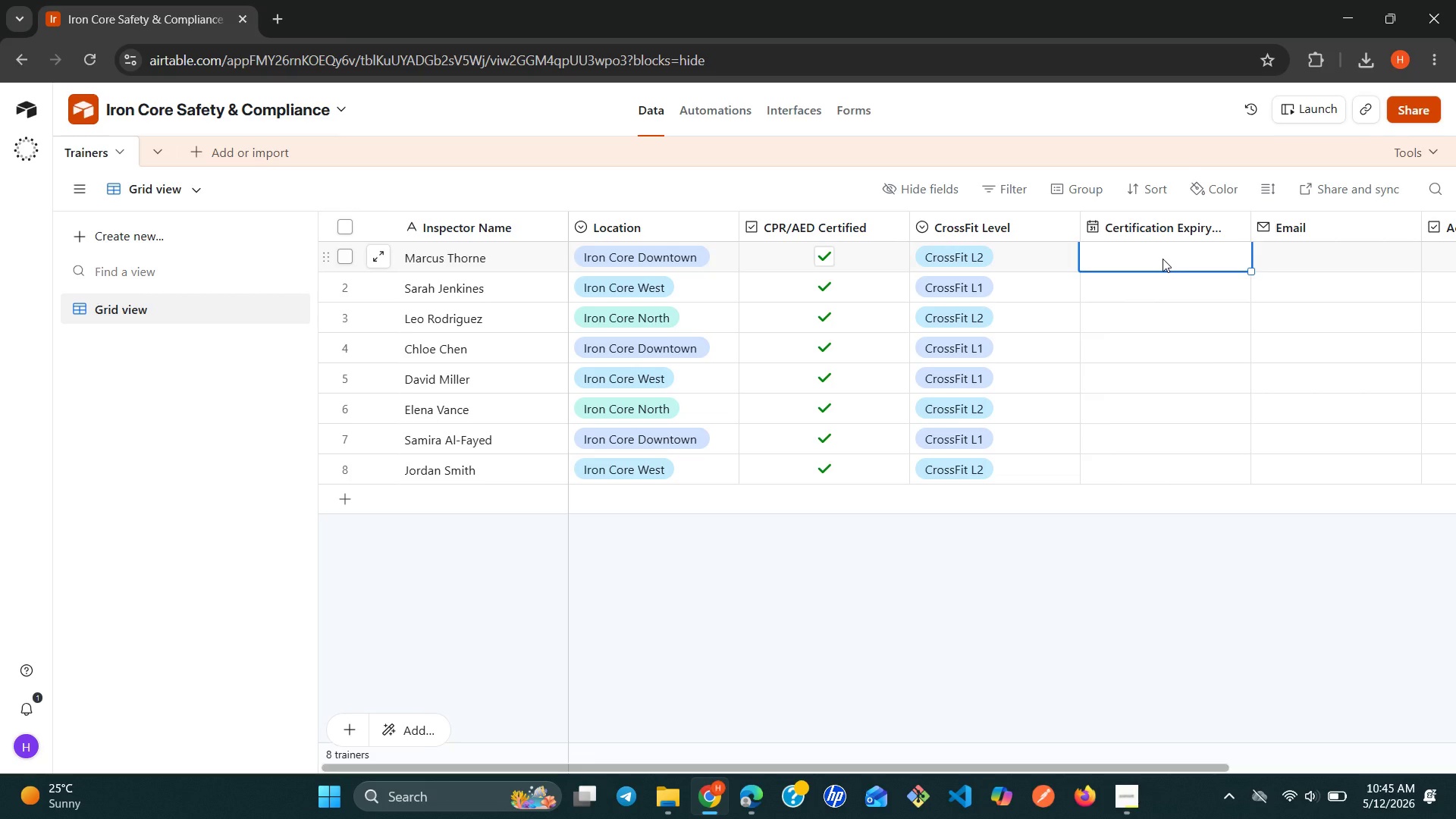 
wait(11.03)
 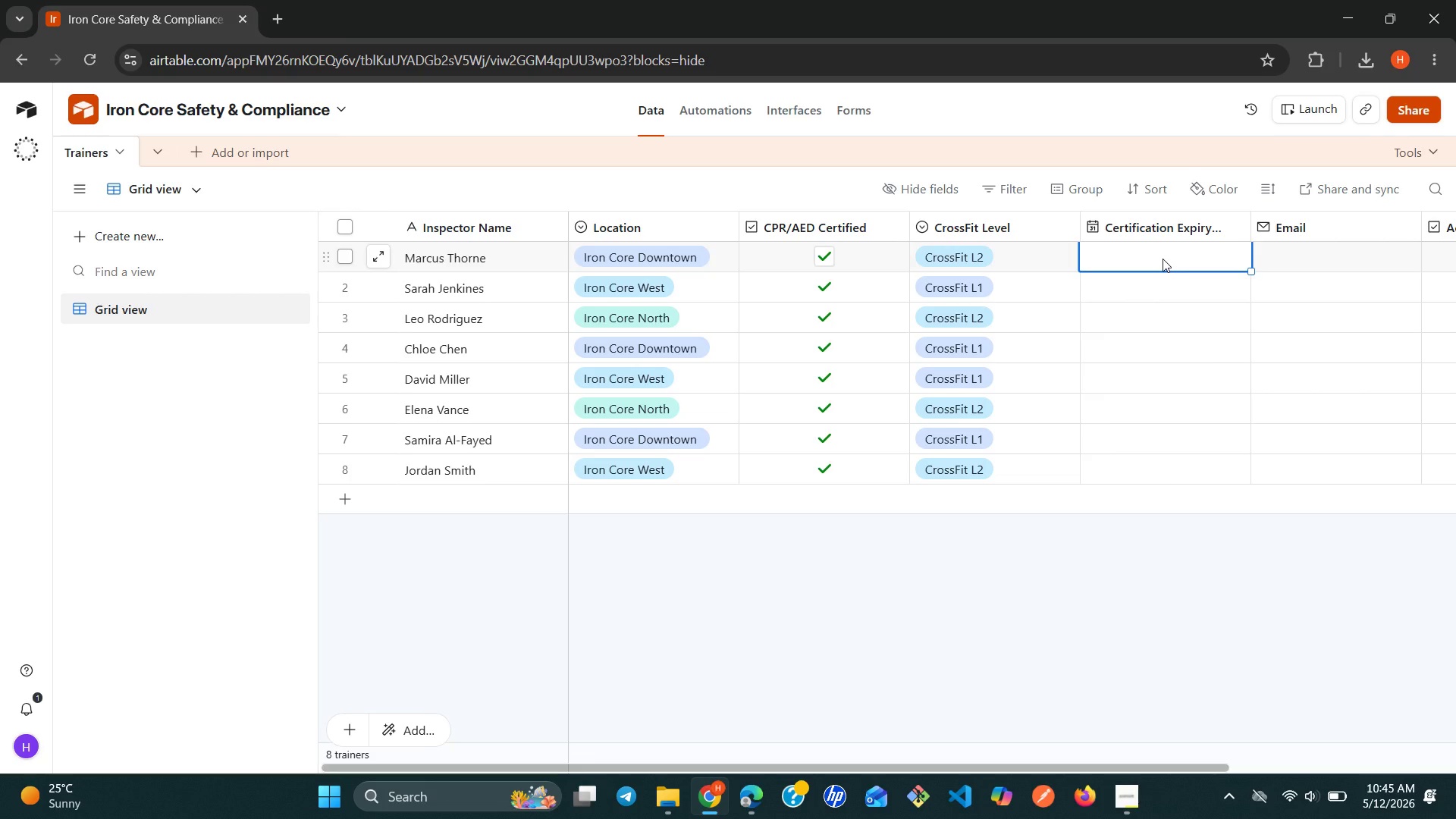 
type(6/25/2025)
 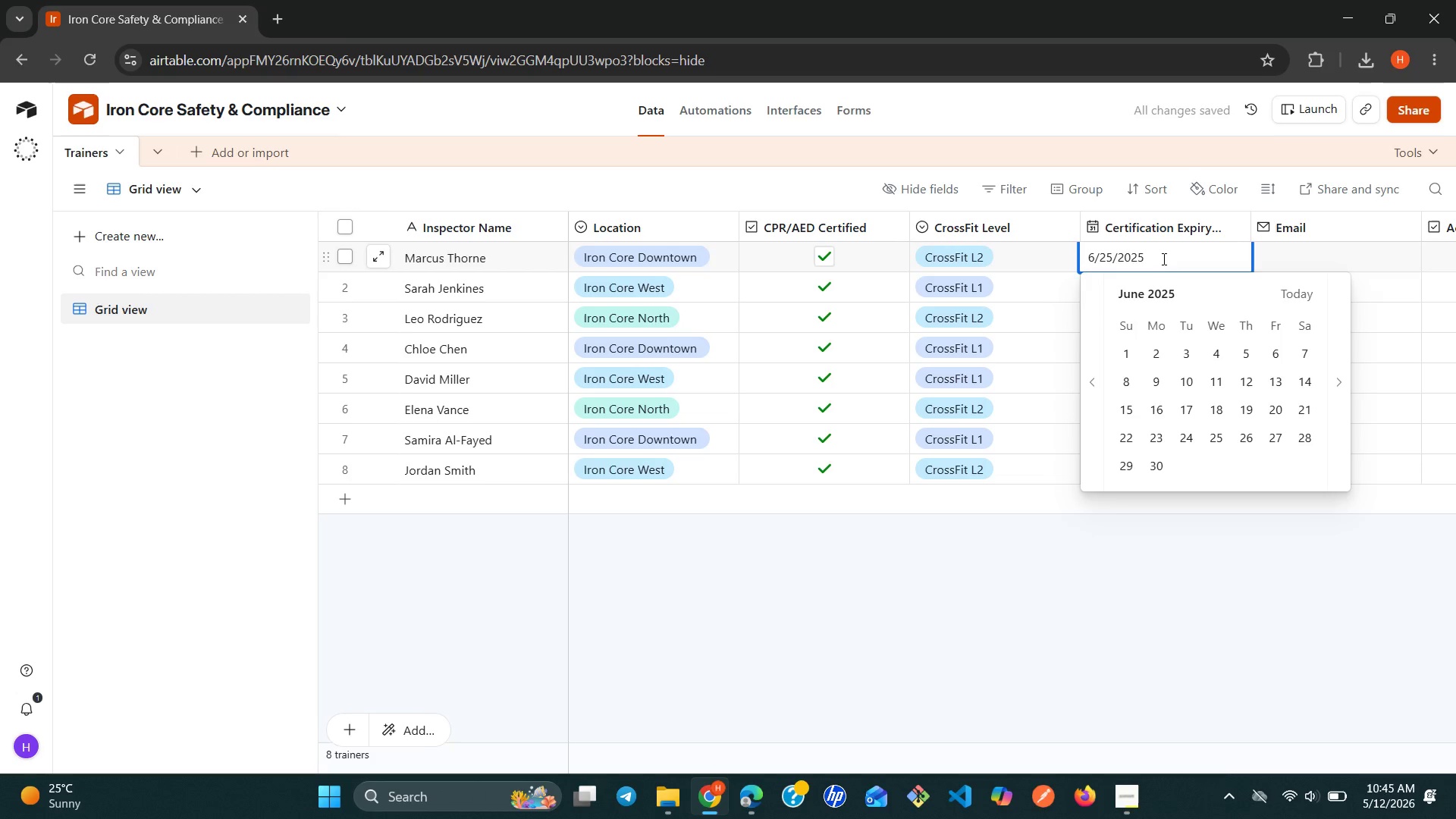 
key(Enter)
 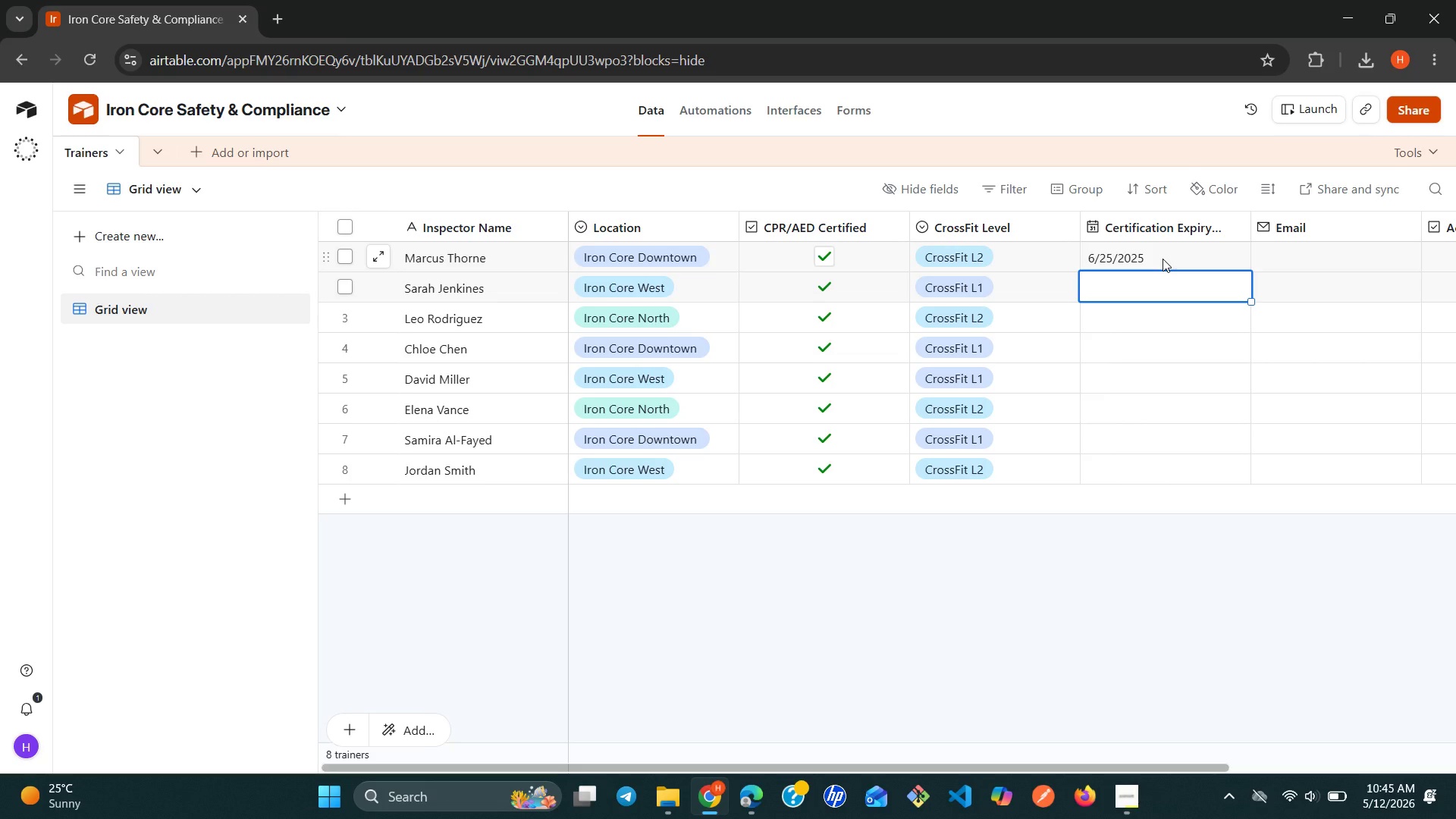 
wait(15.2)
 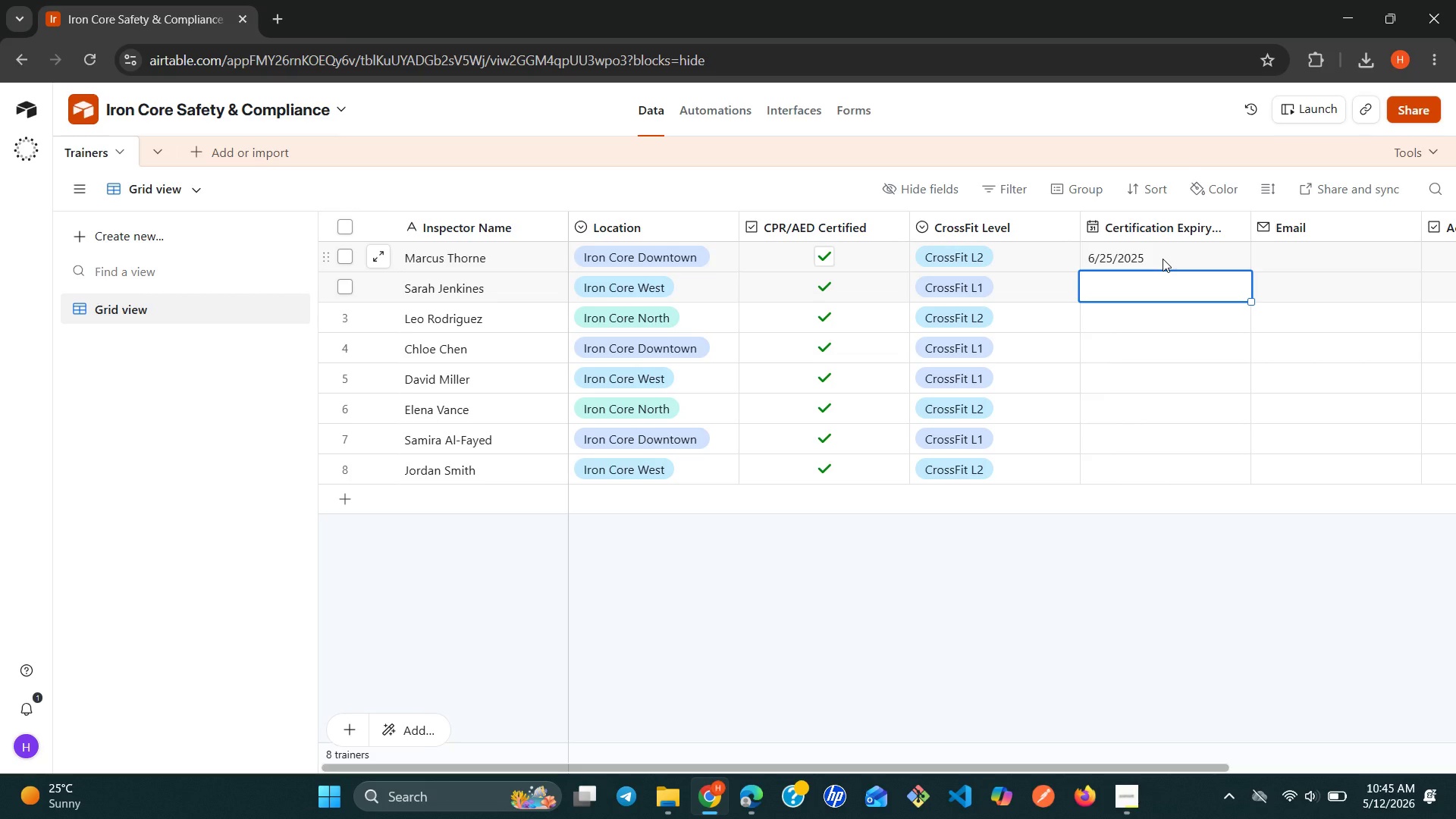 
type(11/)
 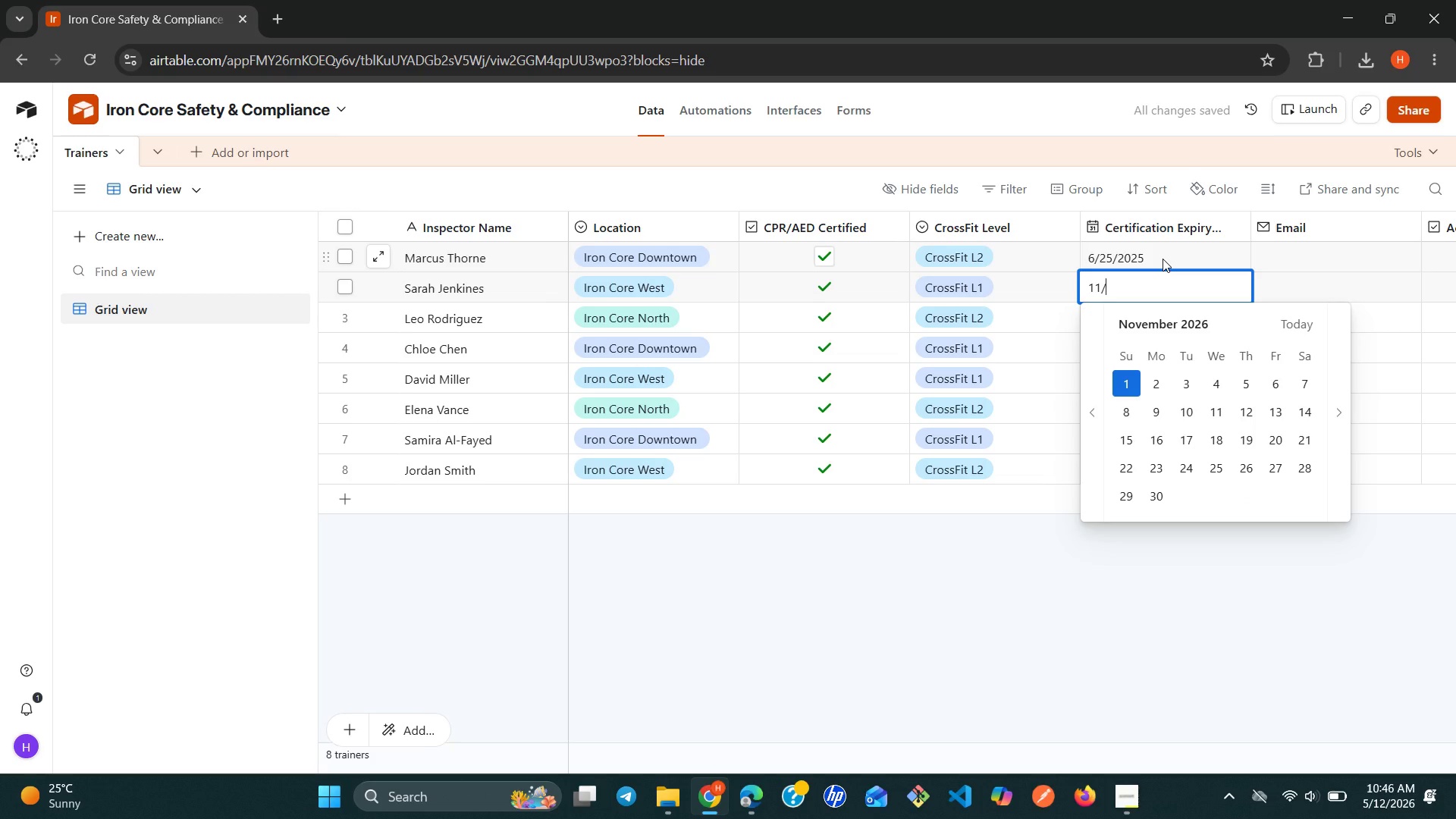 
type(25/)
 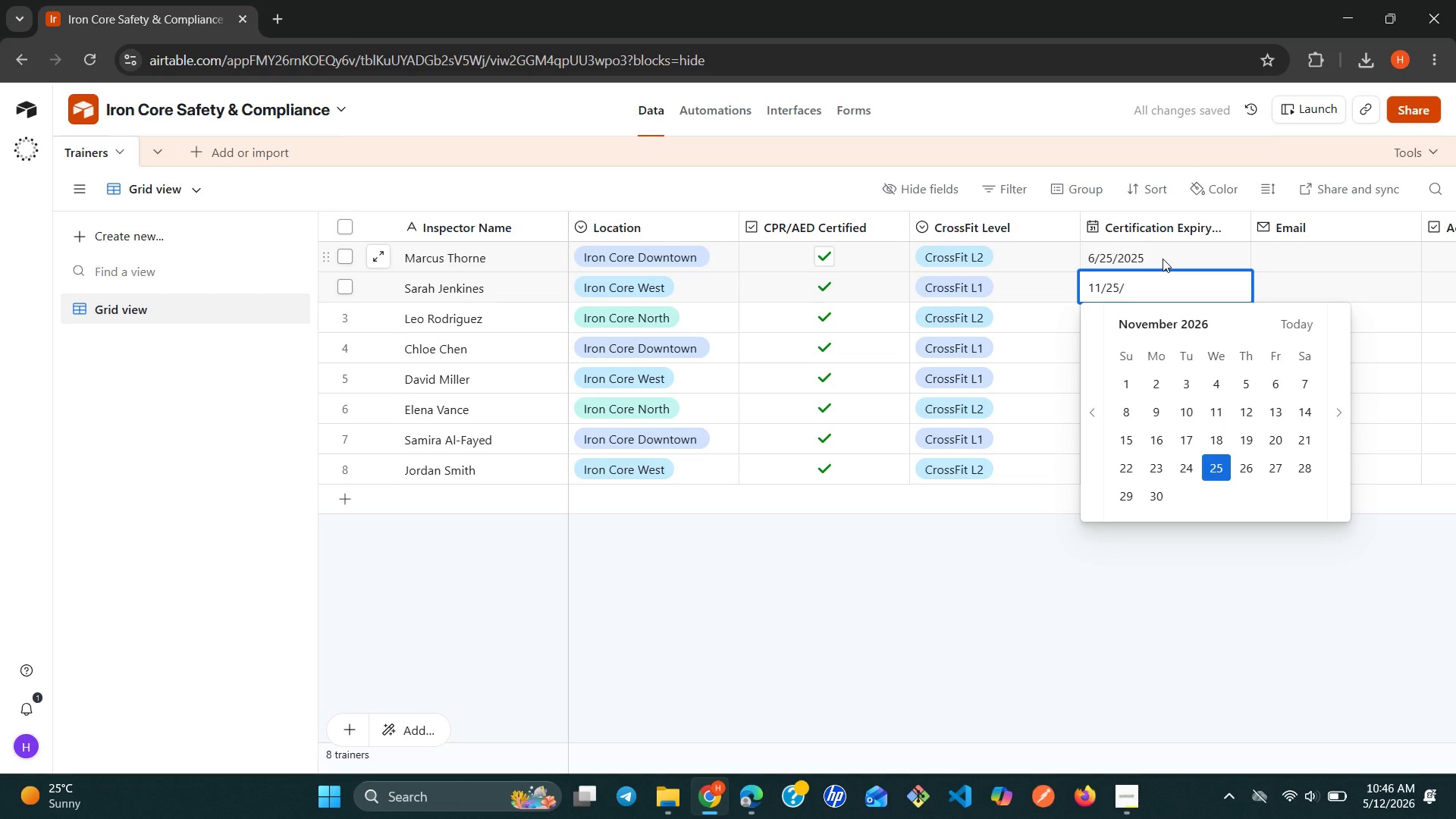 
type(2024)
 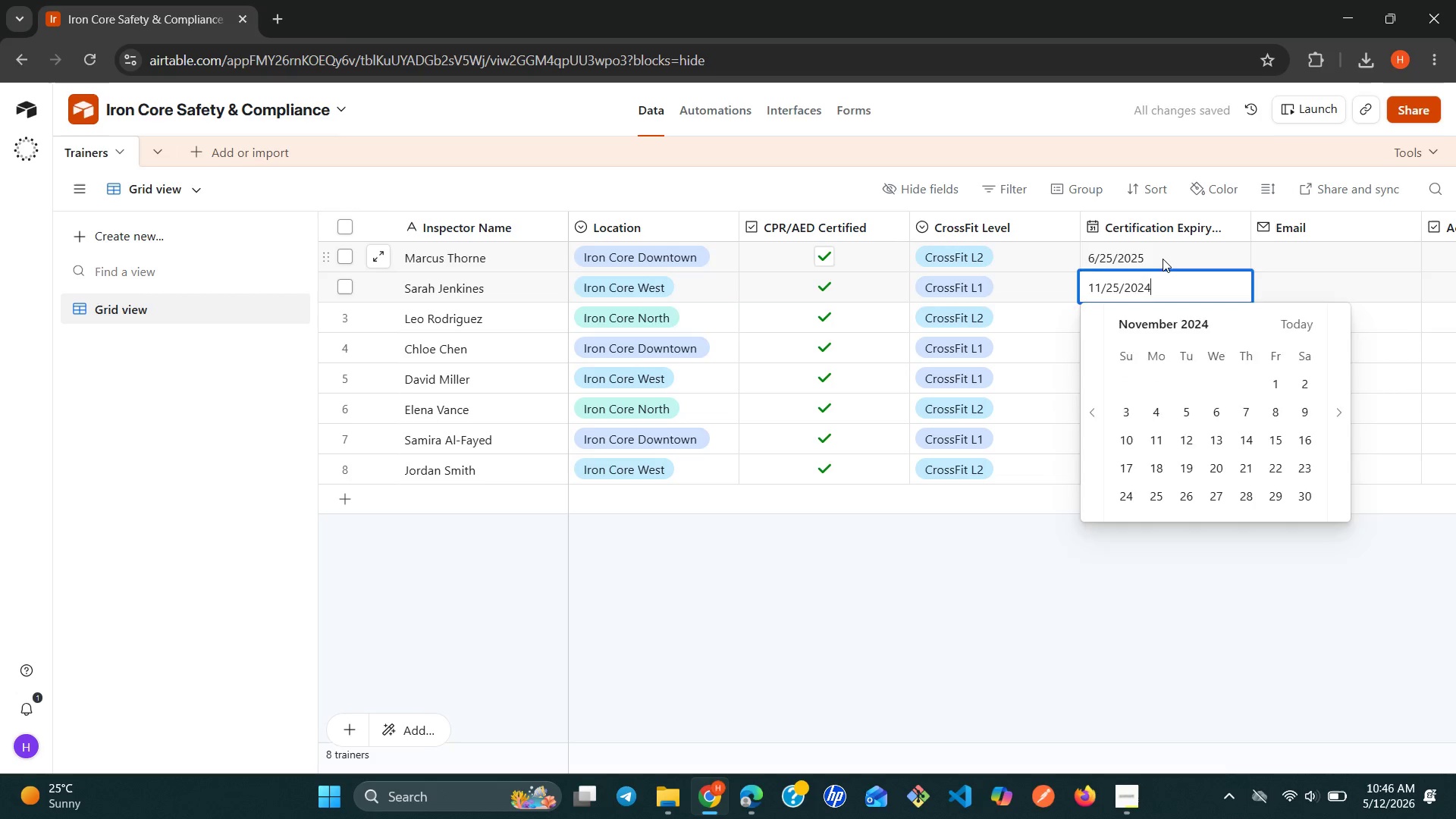 
key(Enter)
 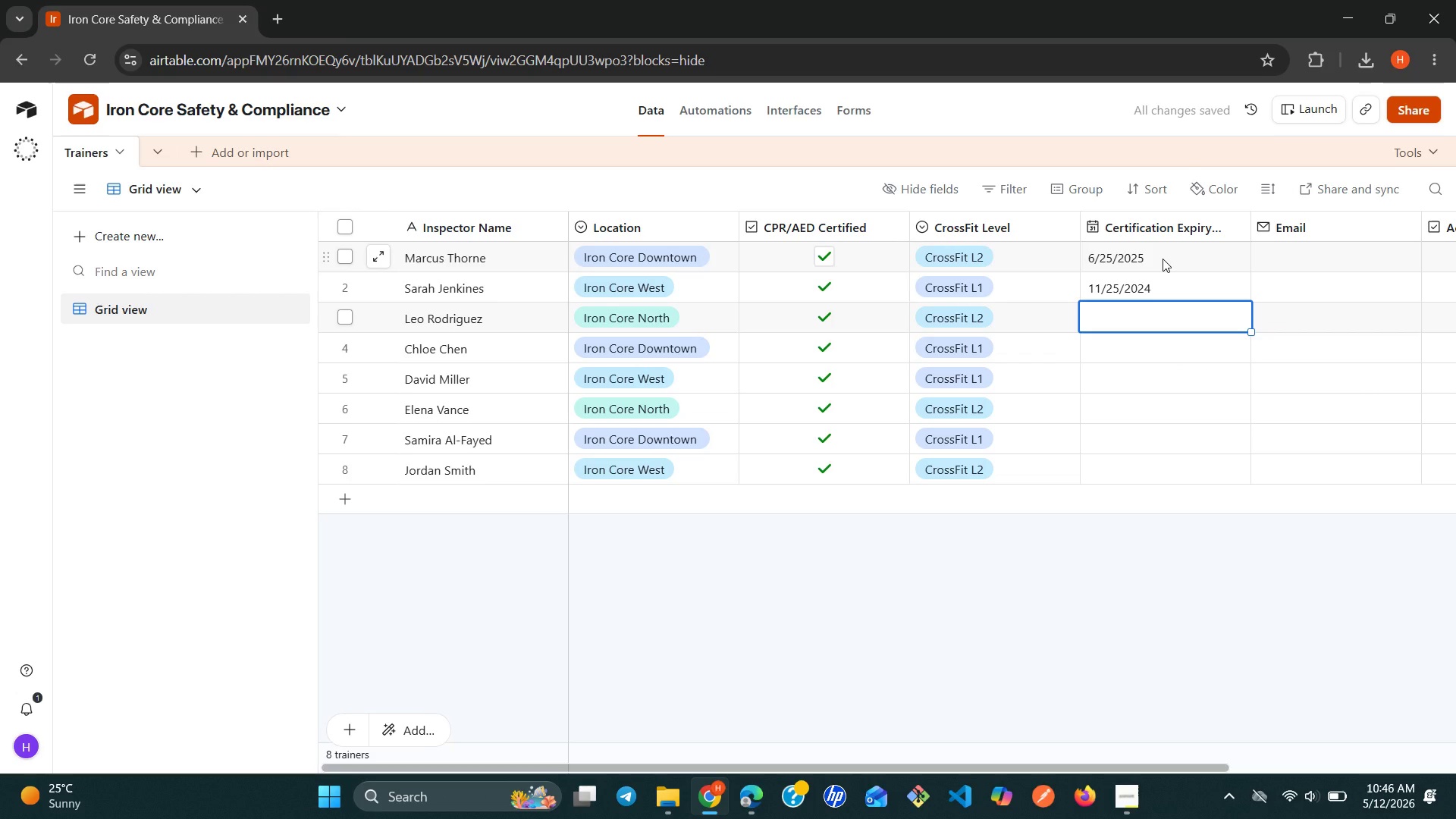 
wait(6.56)
 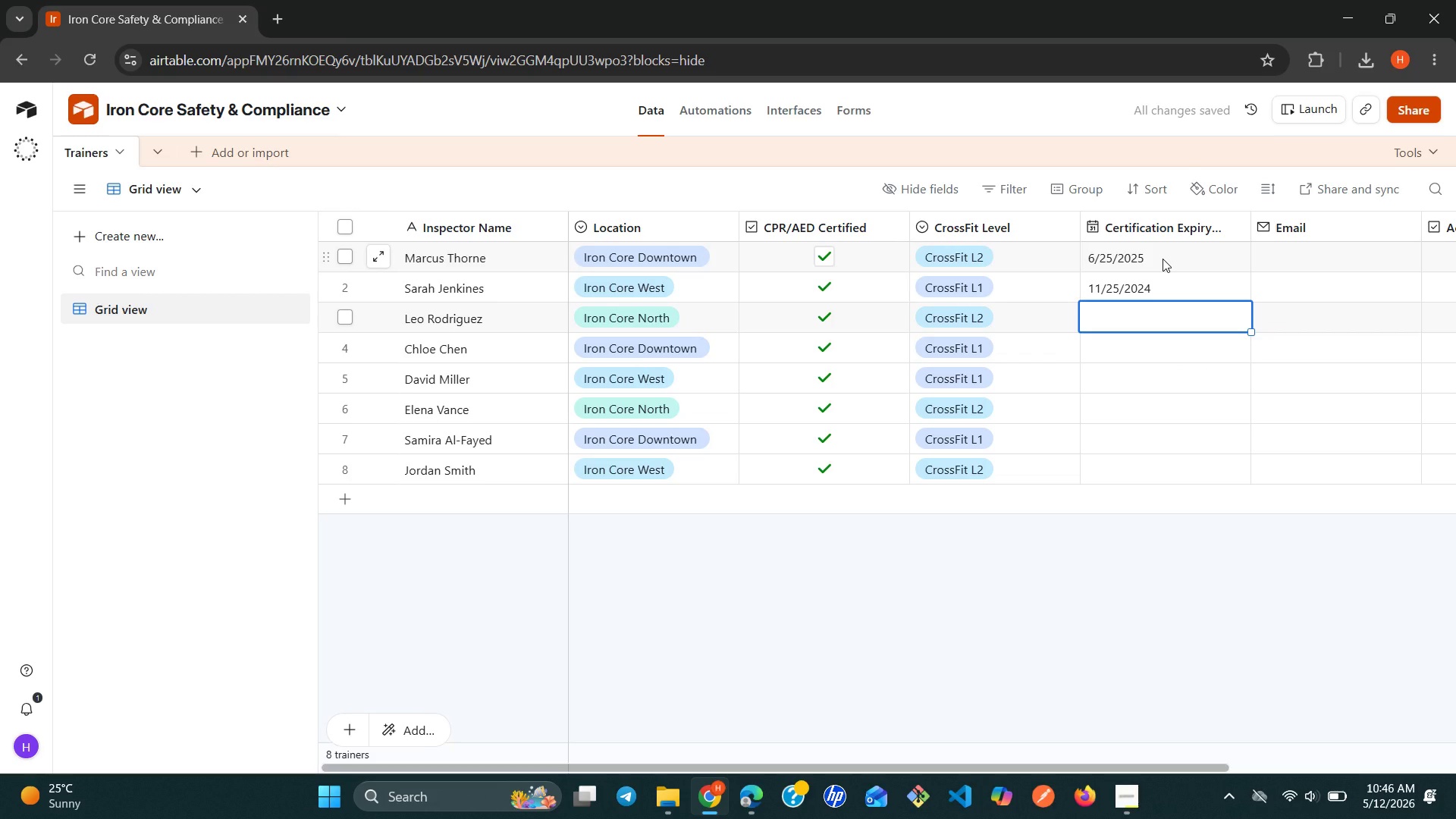 
type(1/10/2025)
 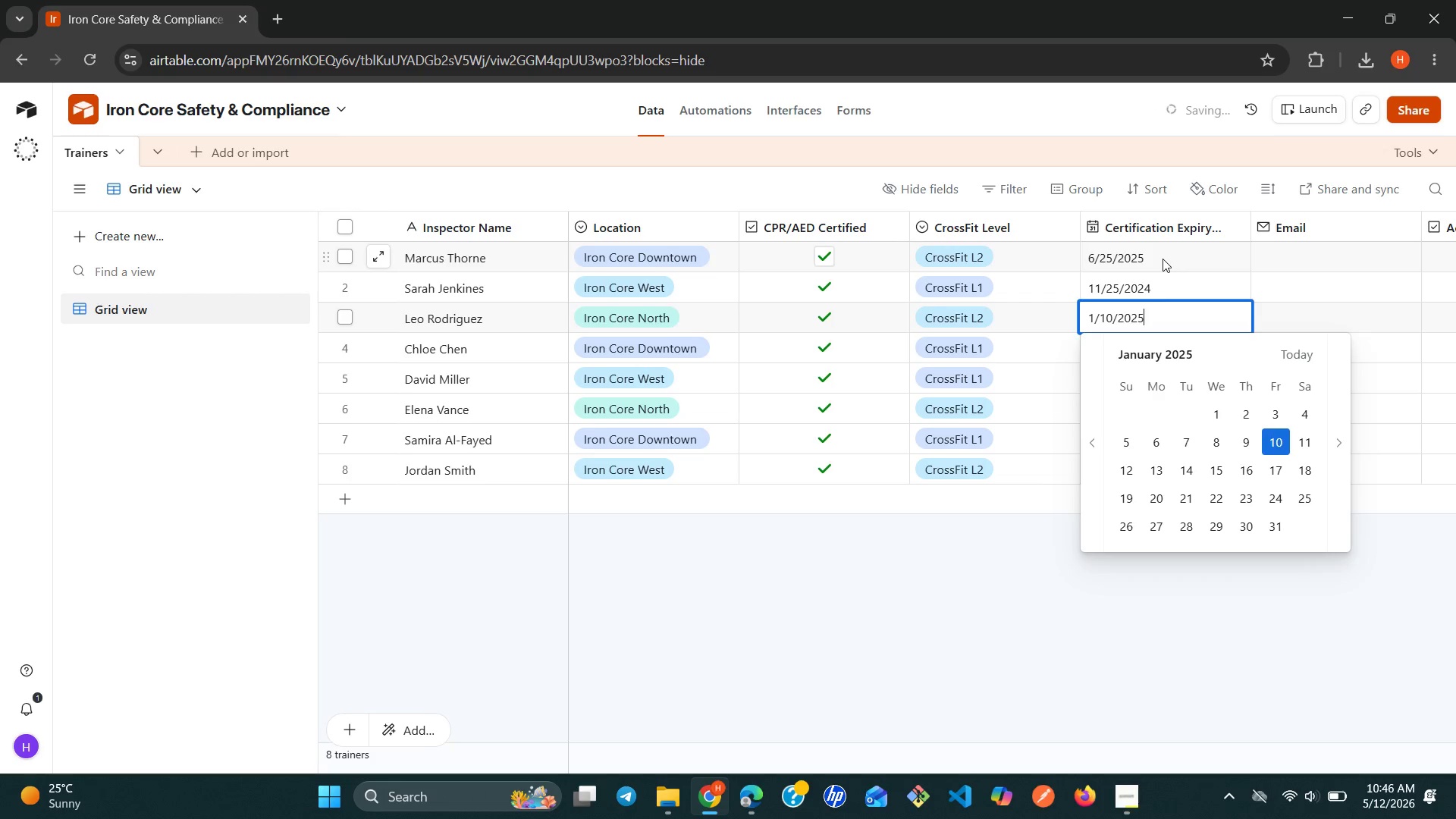 
key(Enter)
 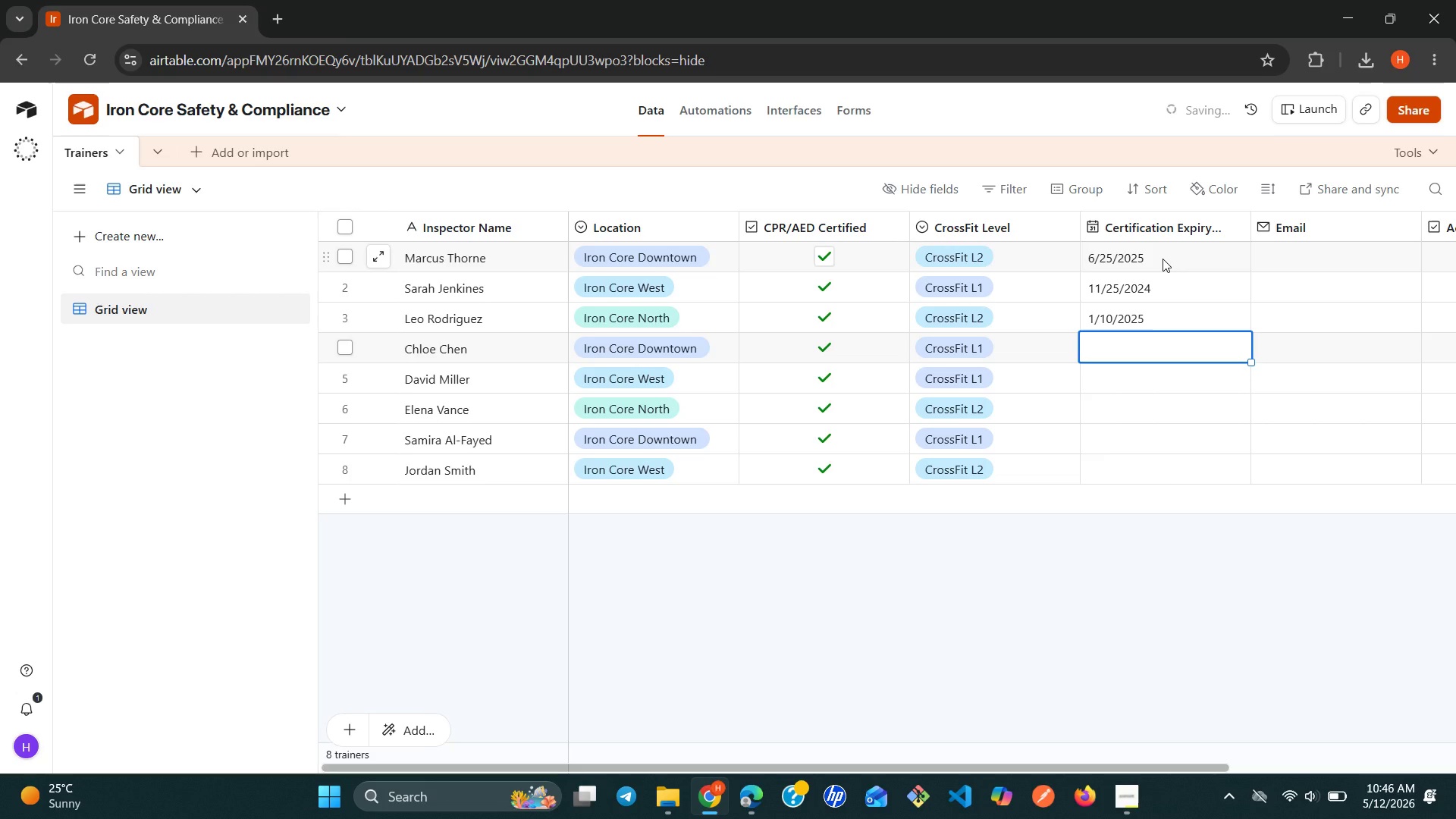 
type(12/1/2024)
 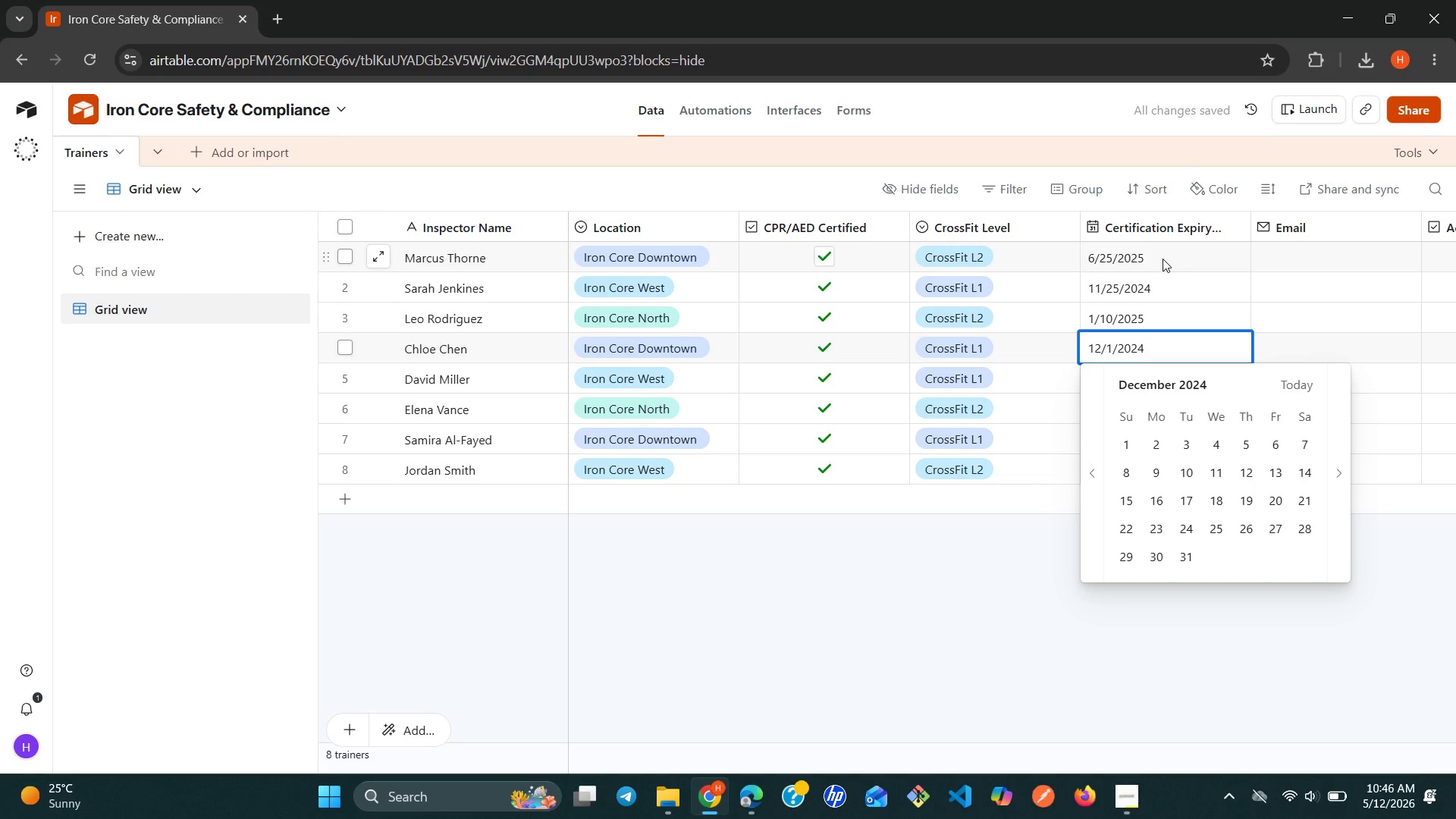 
key(Enter)
 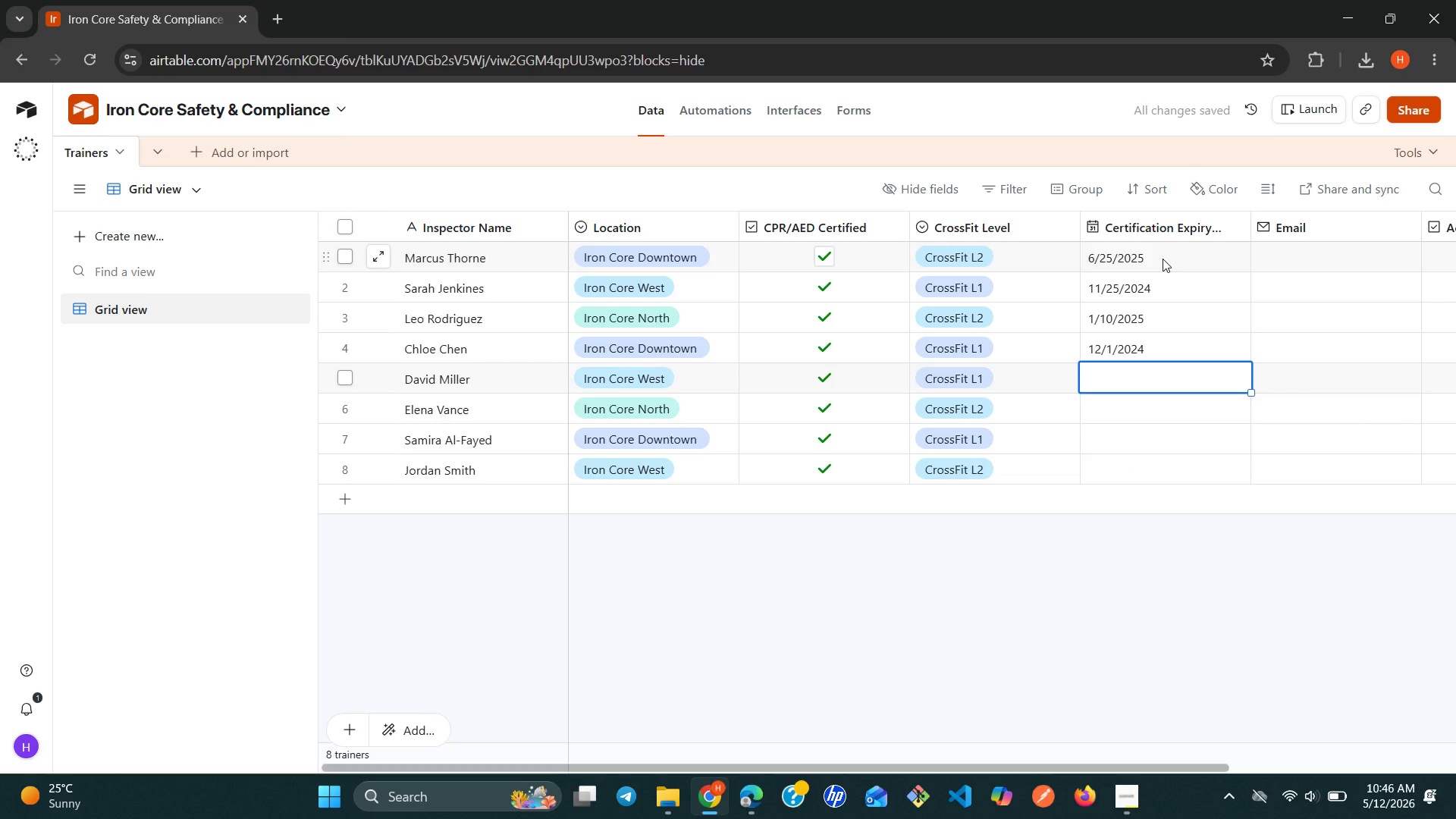 
wait(5.42)
 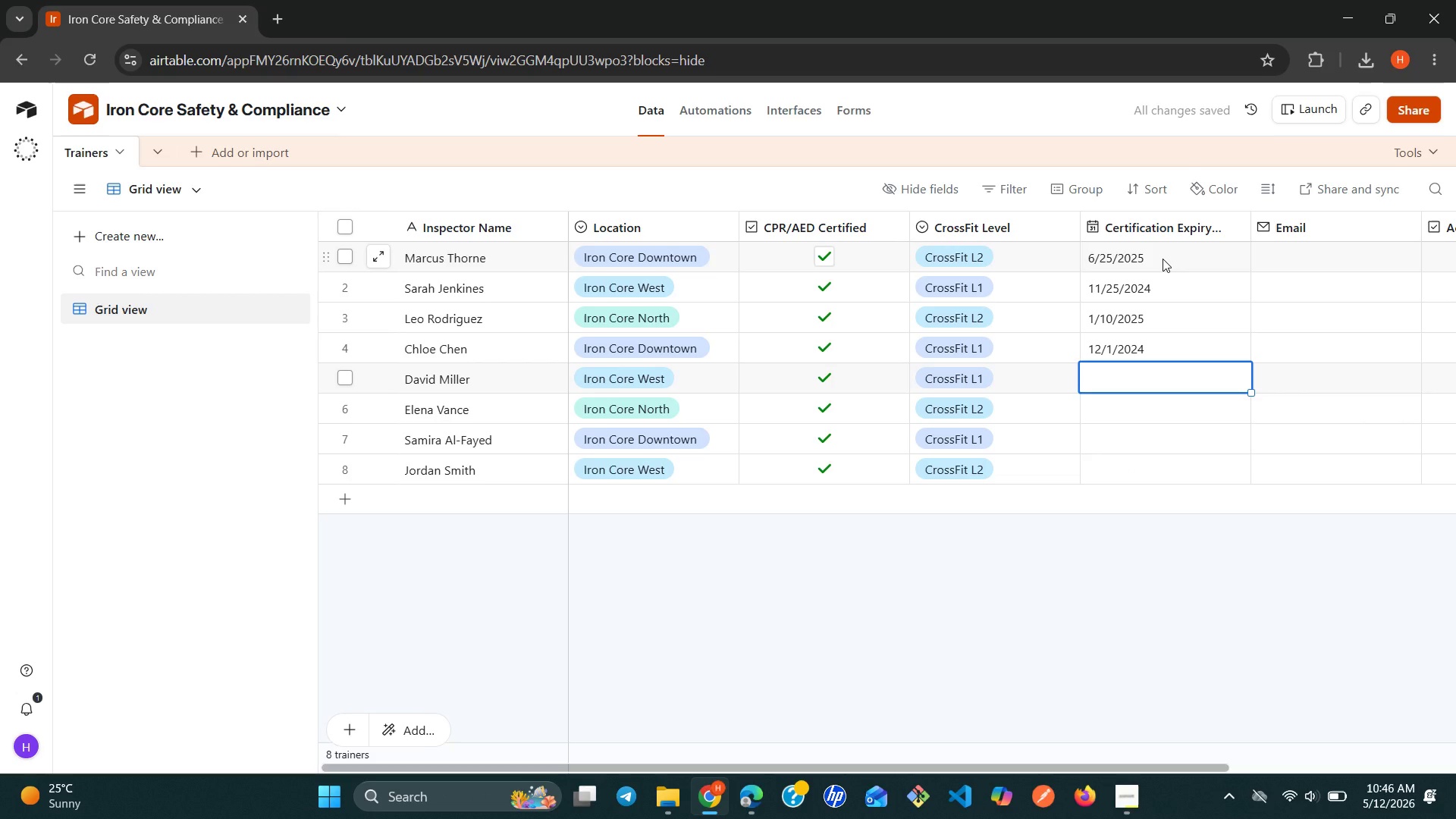 
type(8/20/2025)
 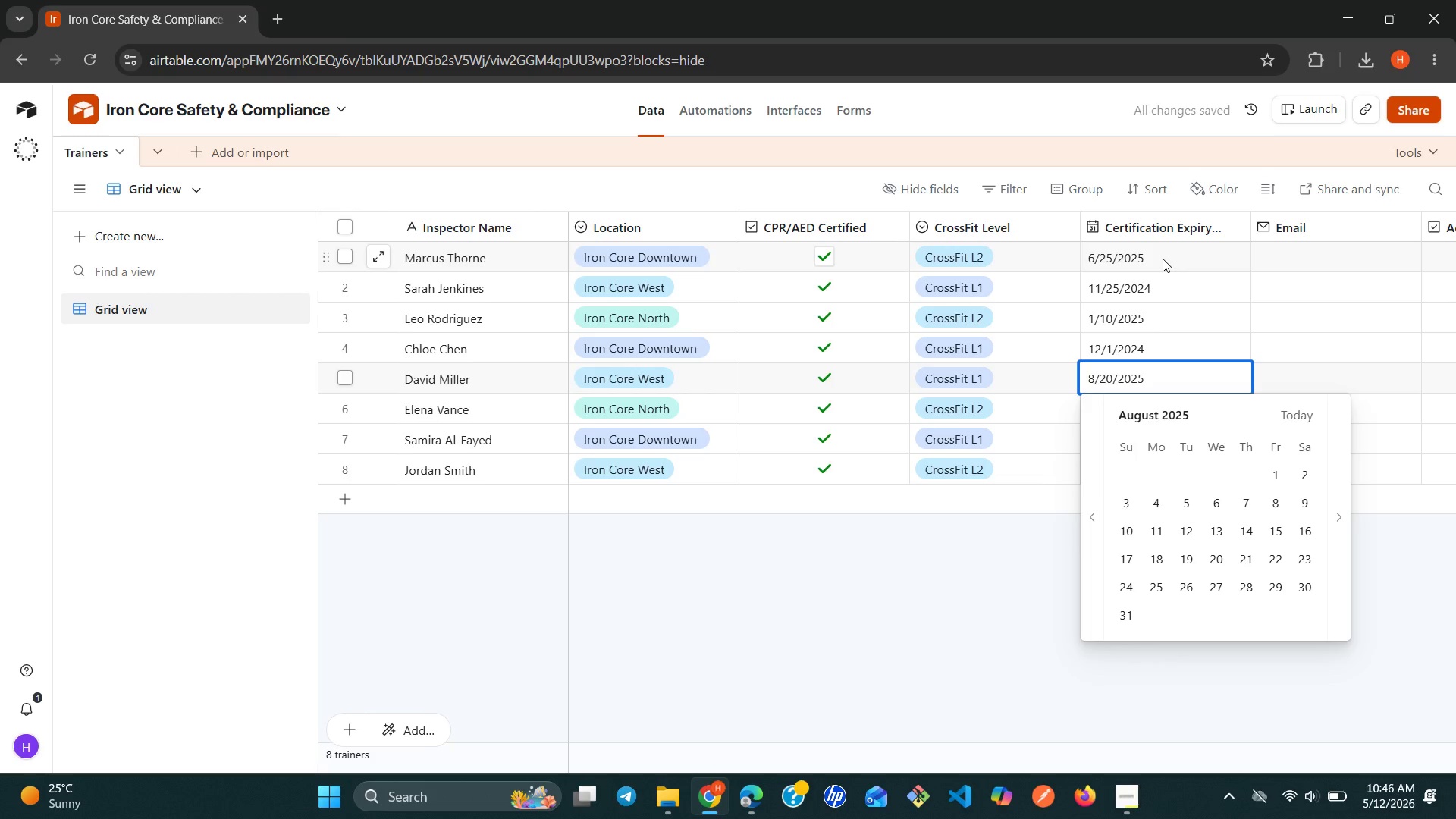 
key(Enter)
 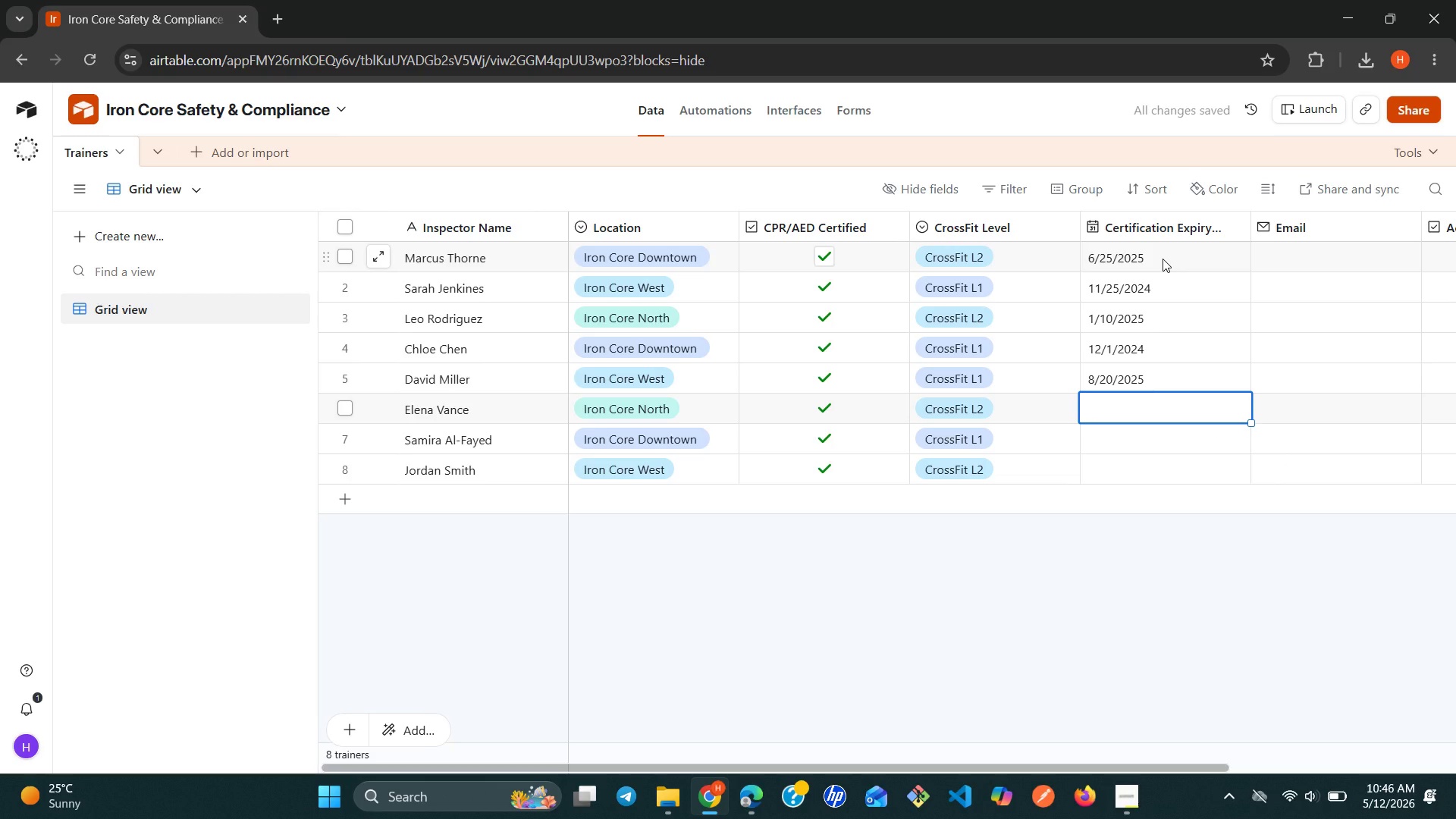 
wait(5.23)
 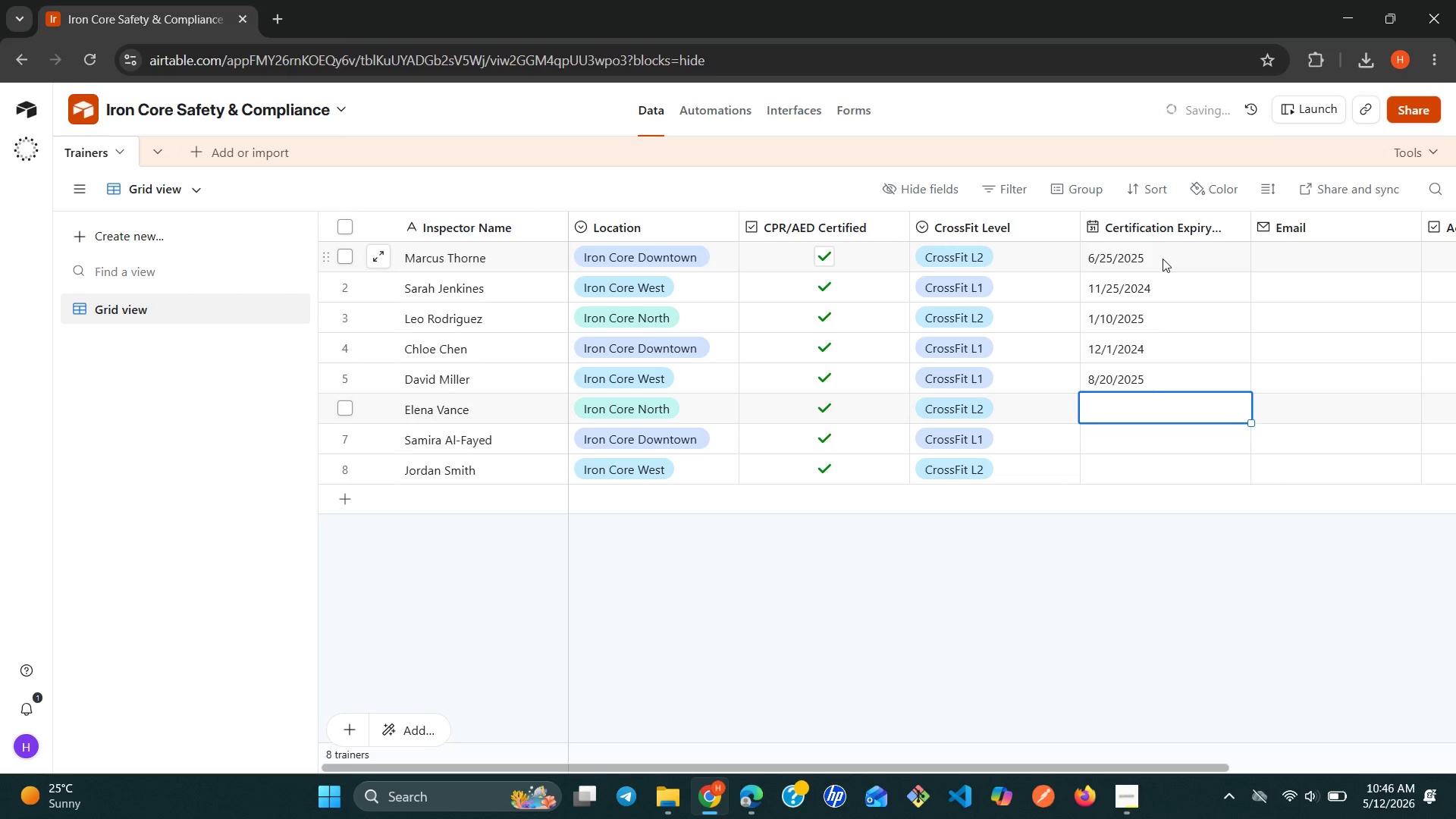 
type(11/18/2024)
 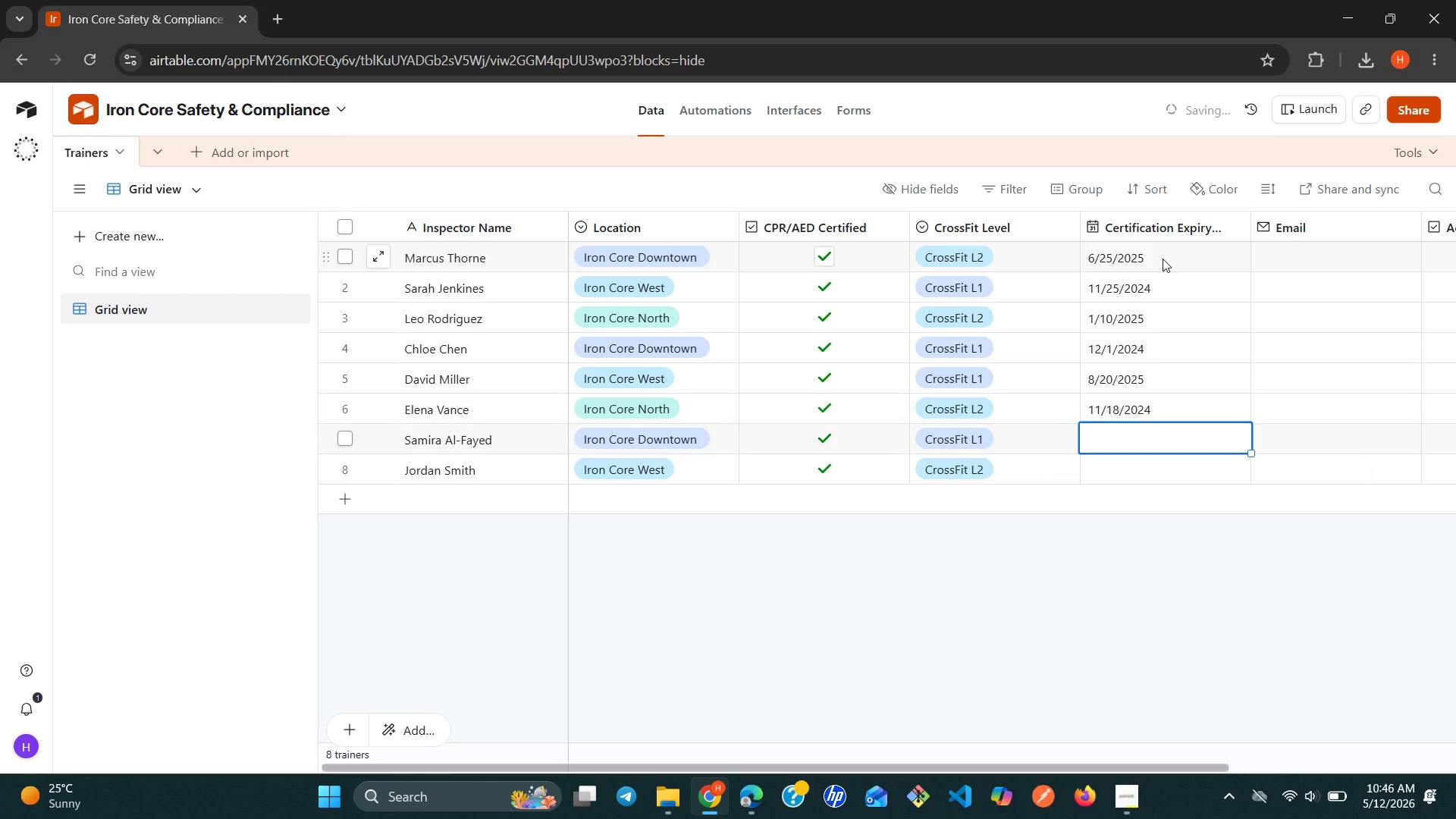 
key(Enter)
 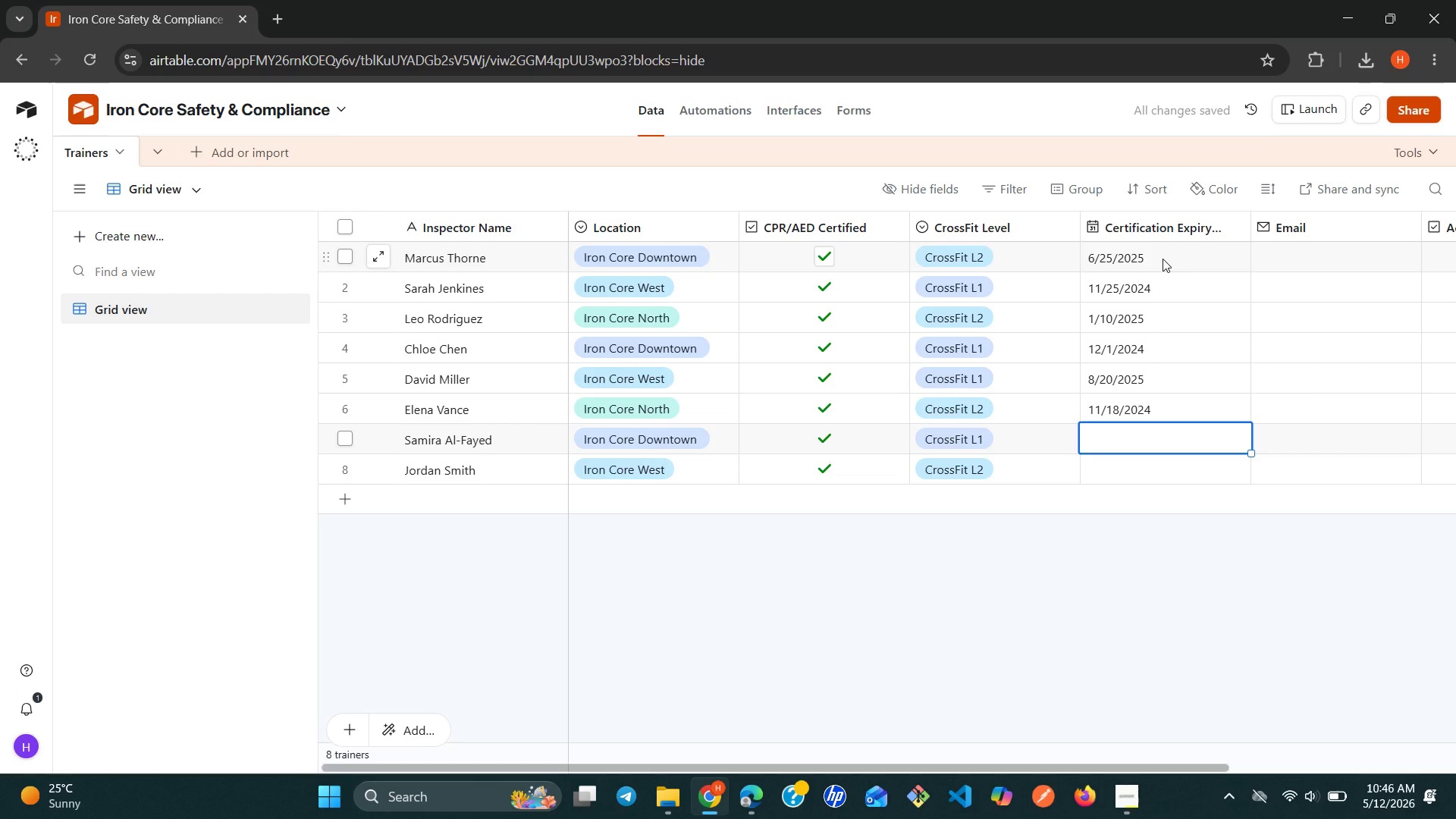 
wait(7.17)
 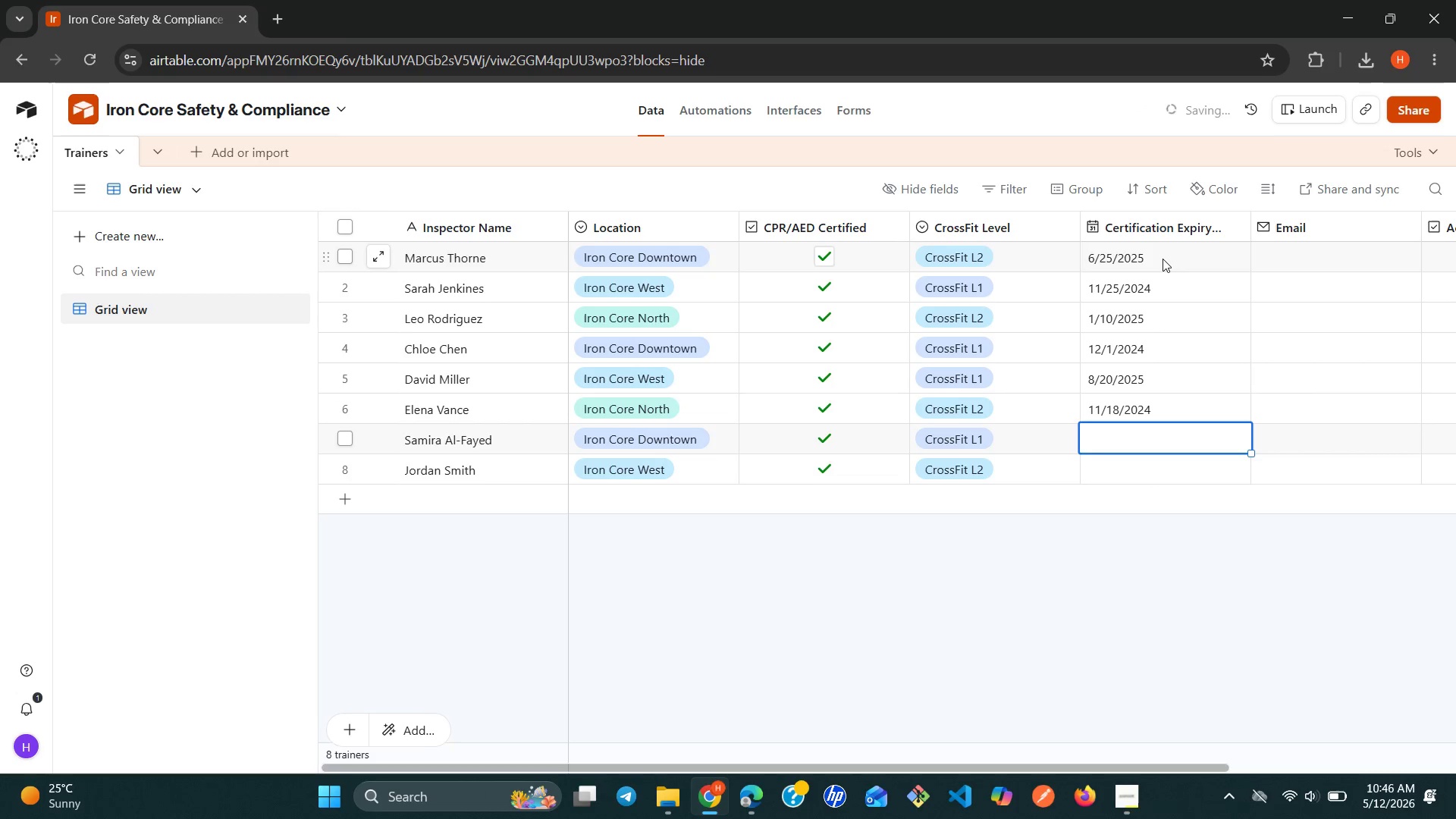 
type(3/12/2026)
 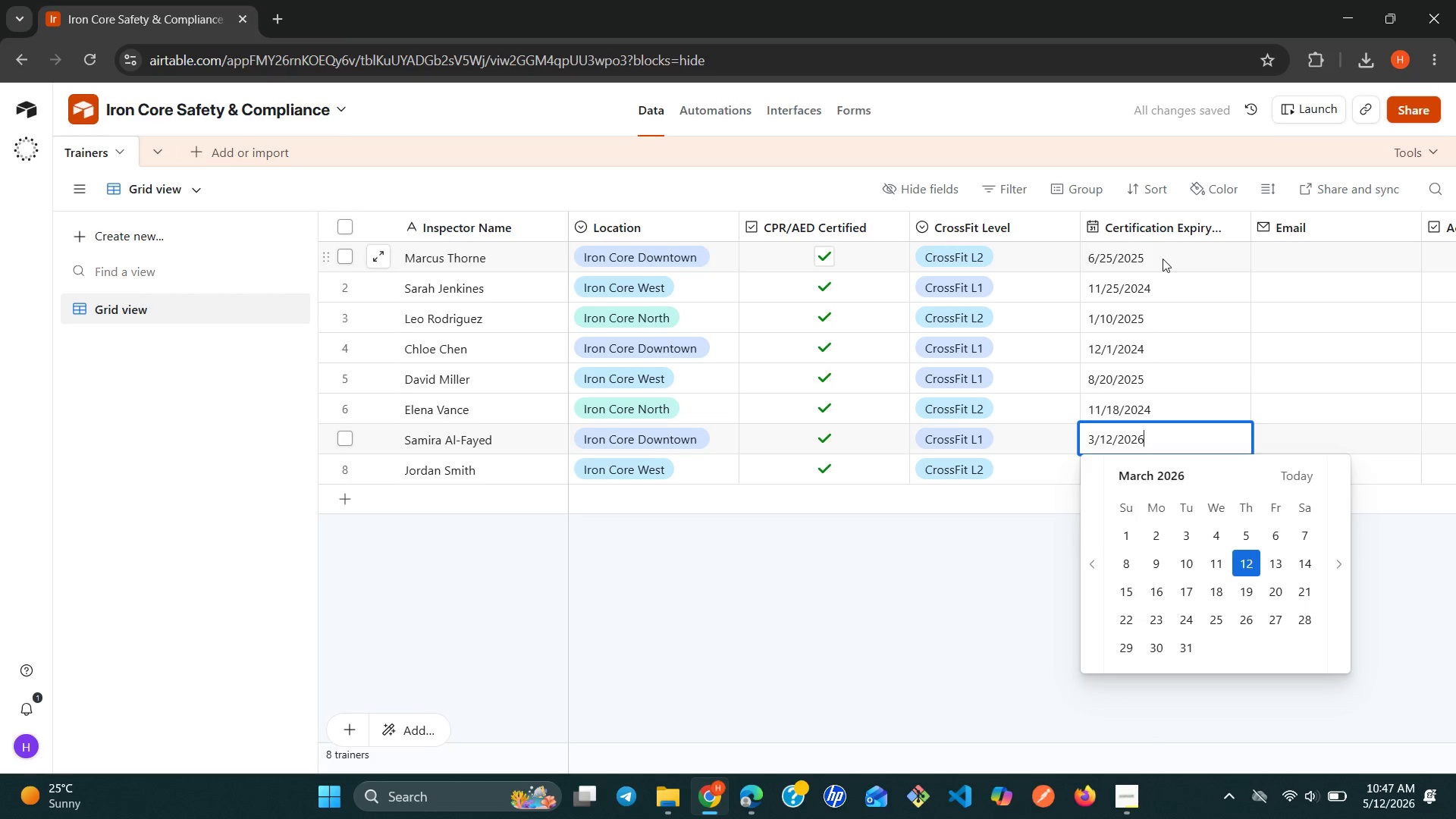 
key(Enter)
 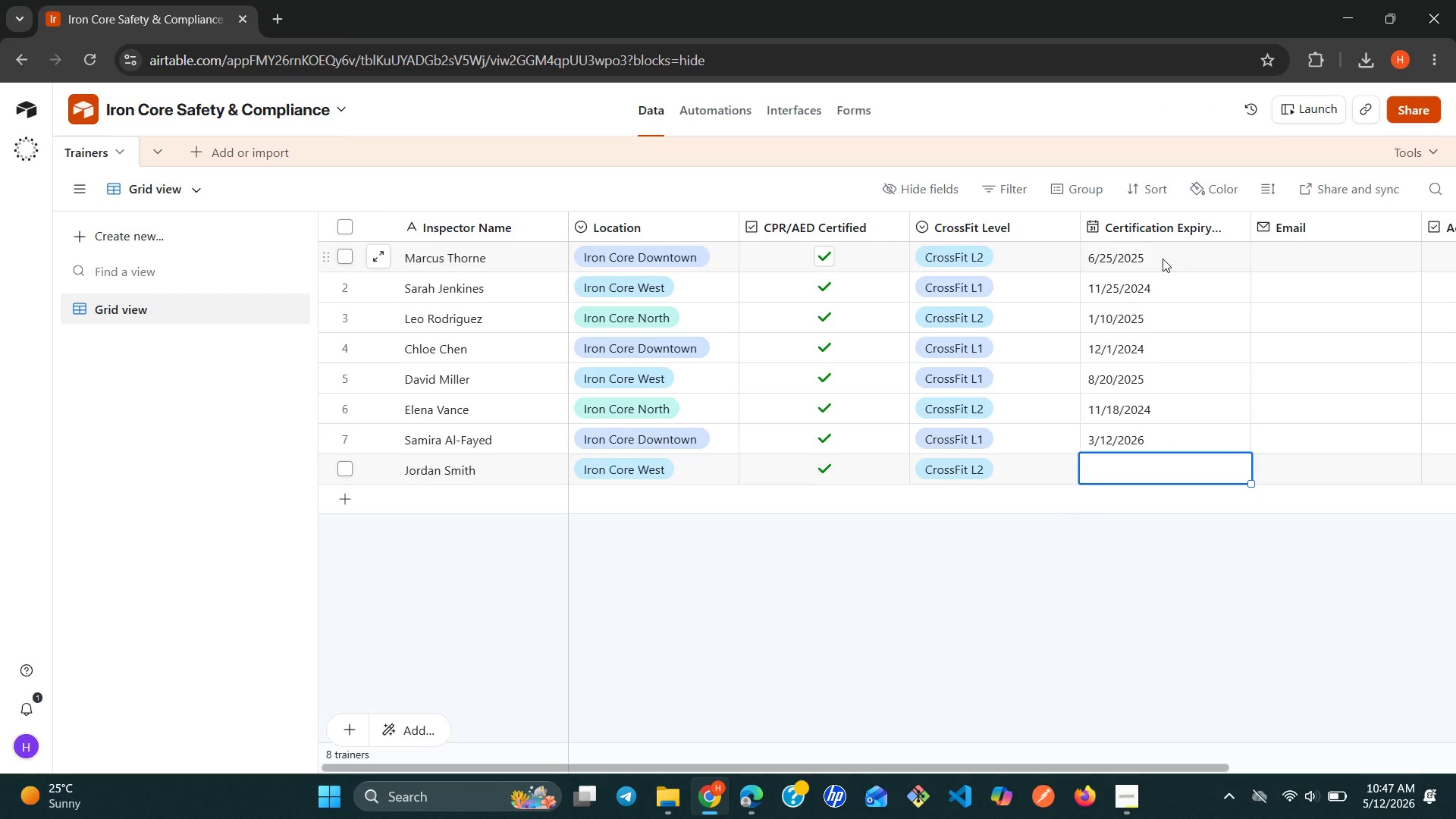 
wait(5.62)
 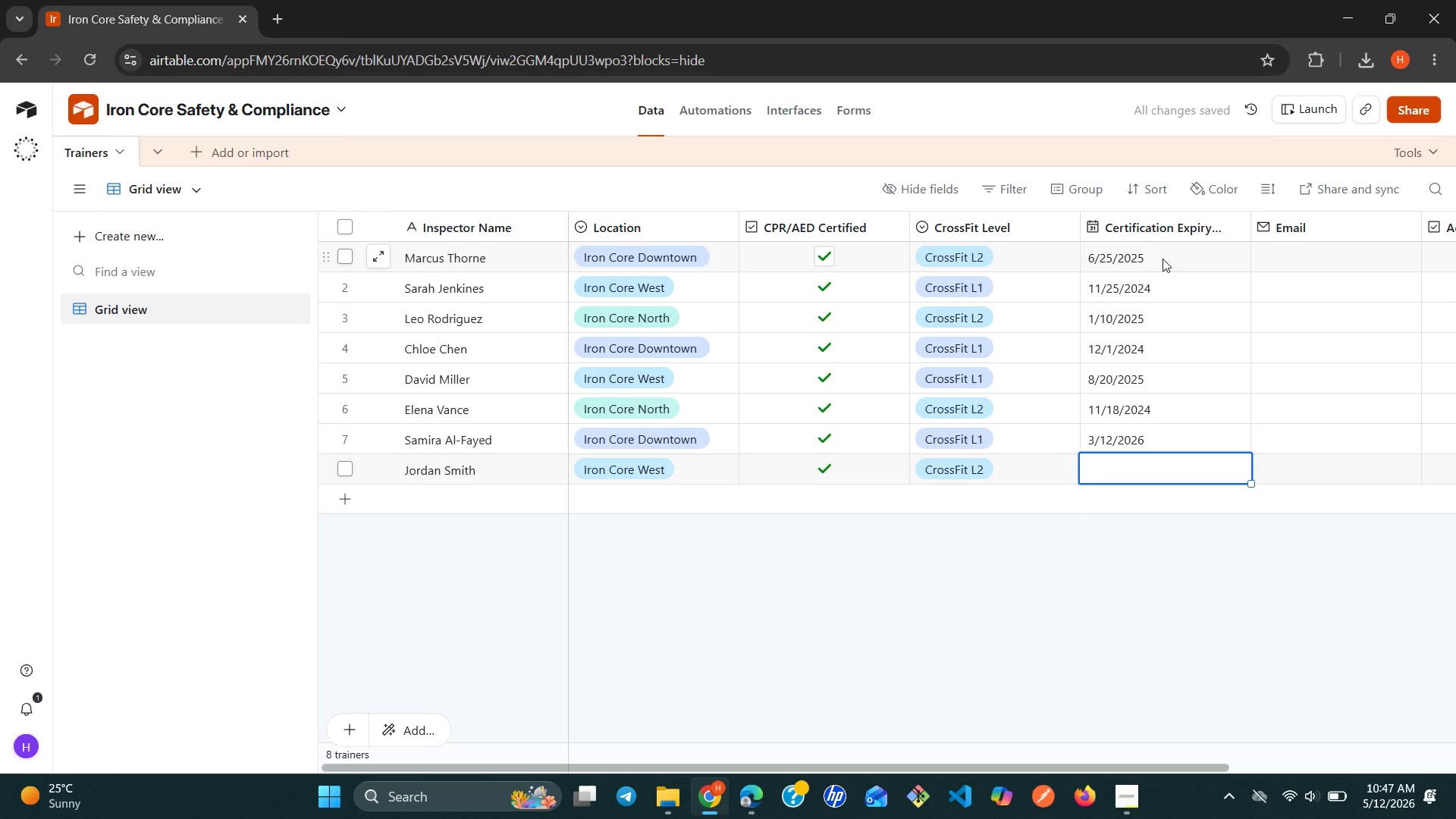 
type(2/28/2025)
 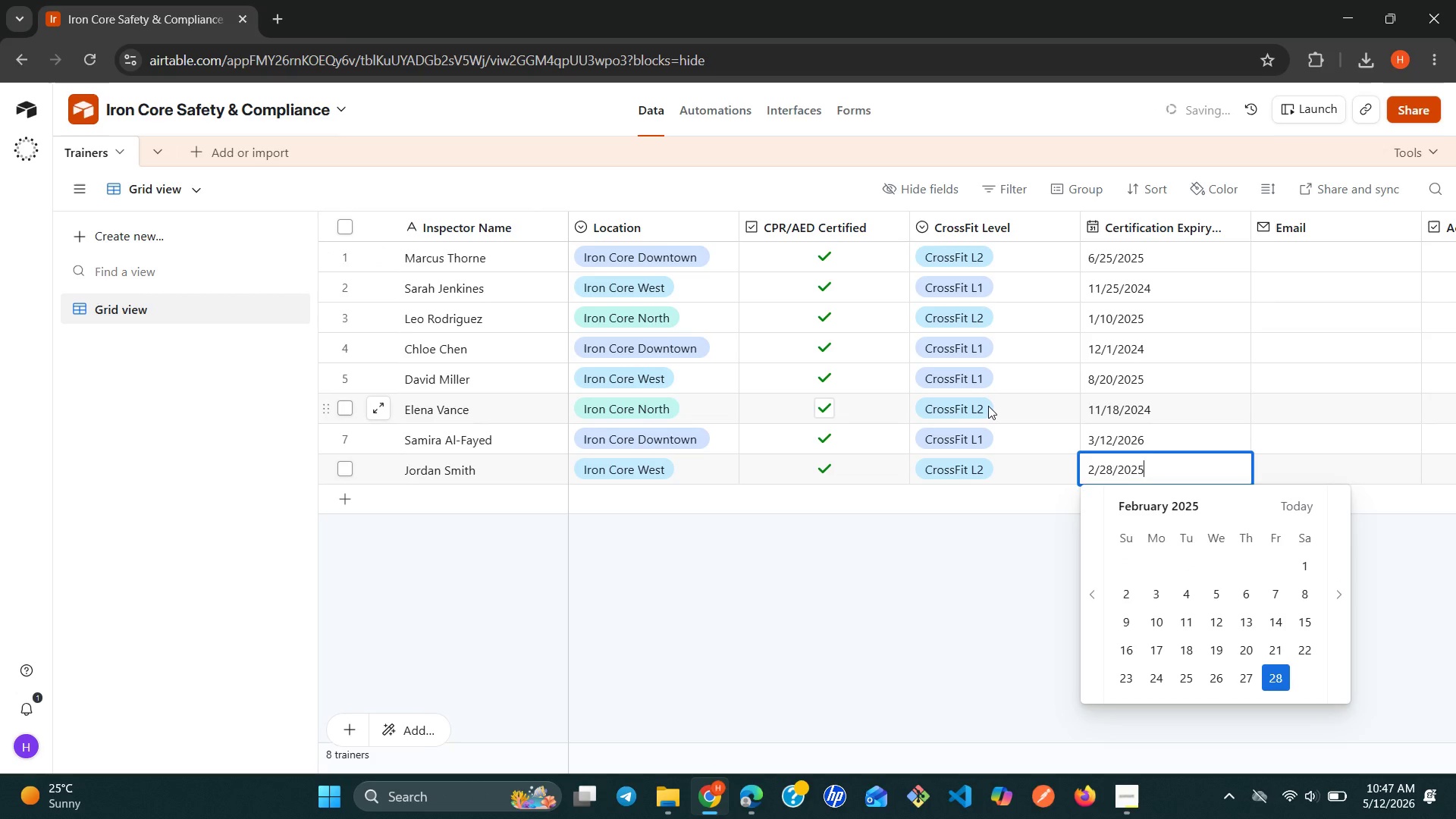 
left_click([947, 563])
 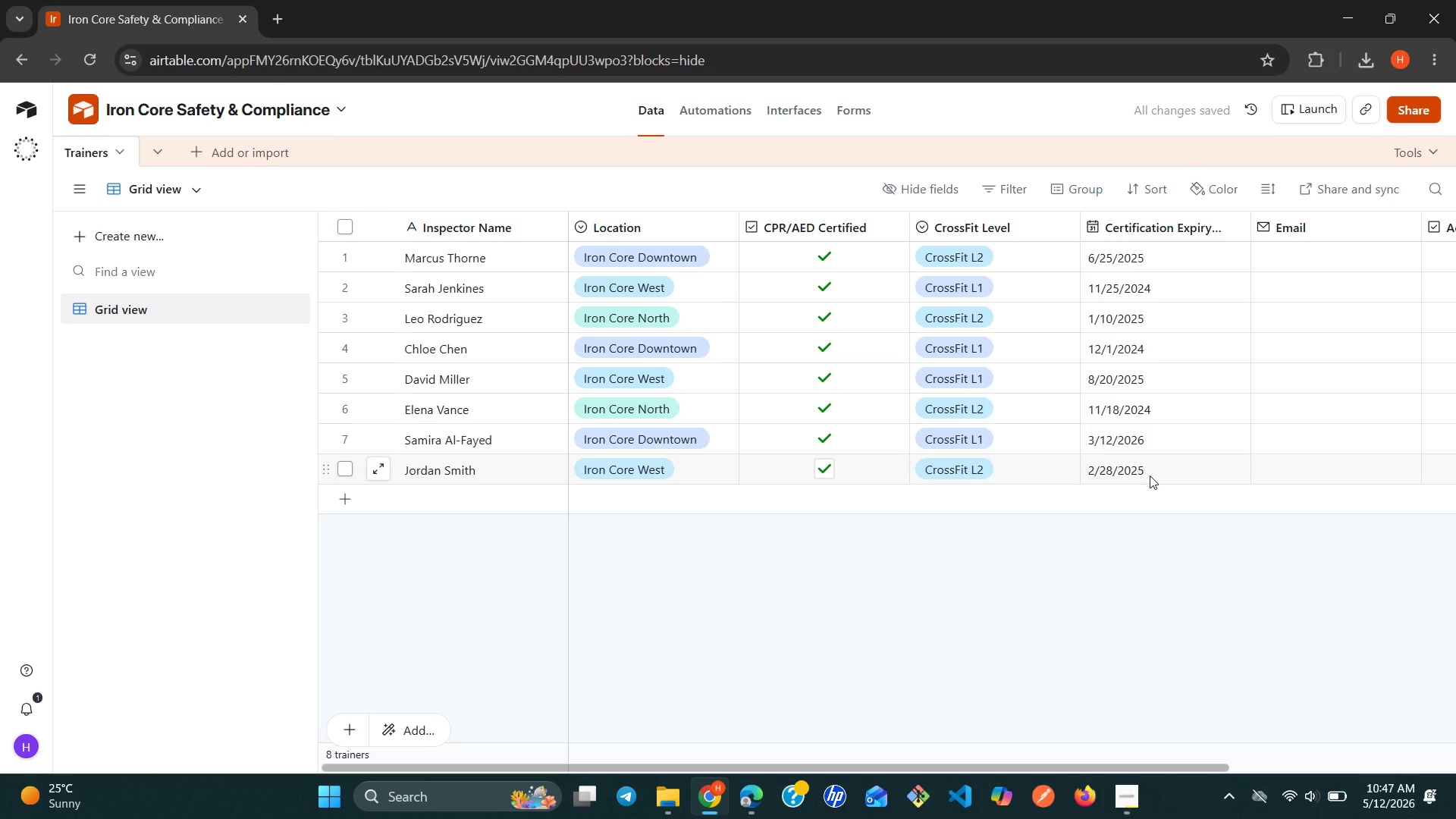 
left_click([1155, 472])
 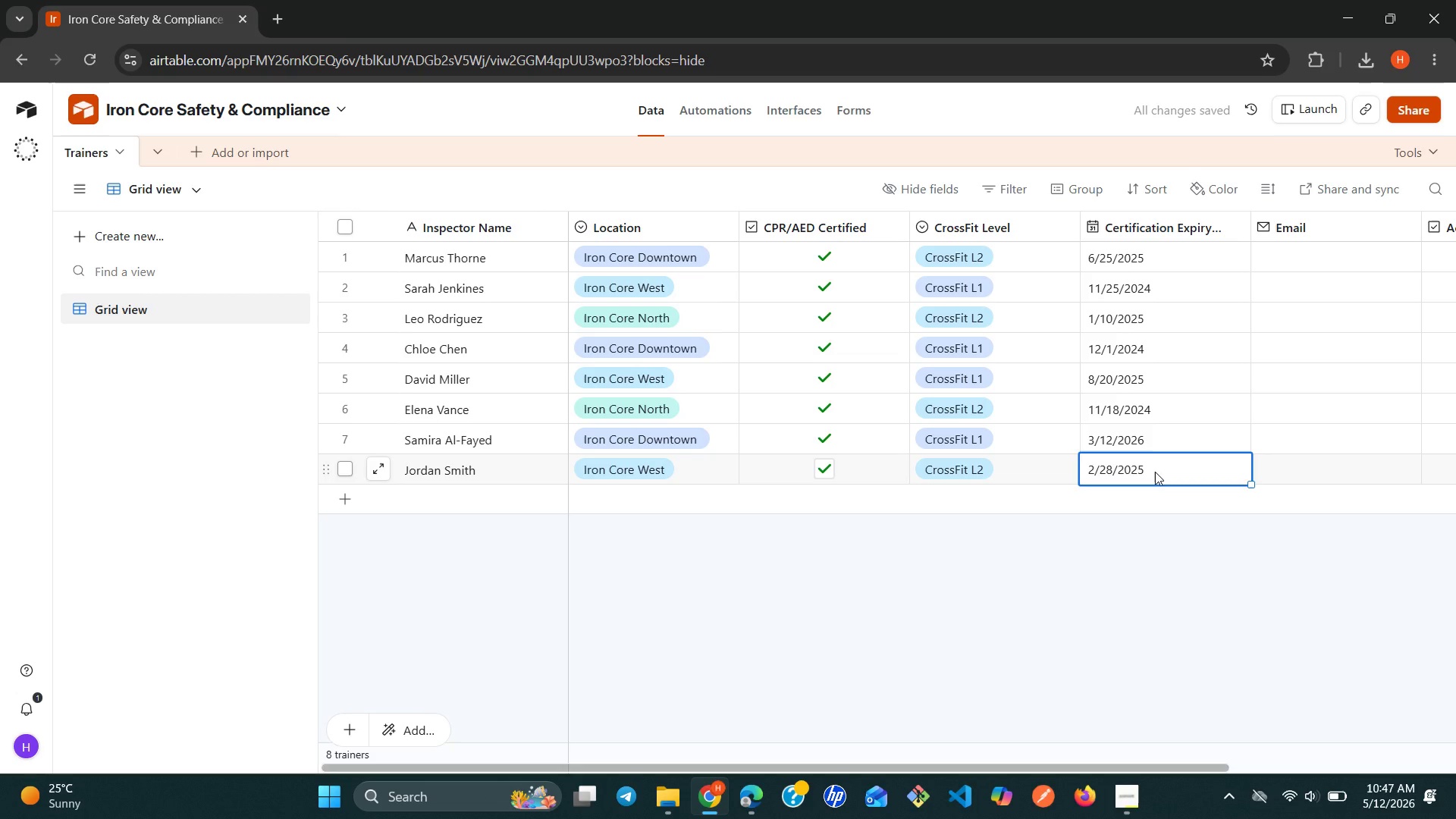 
key(Enter)
 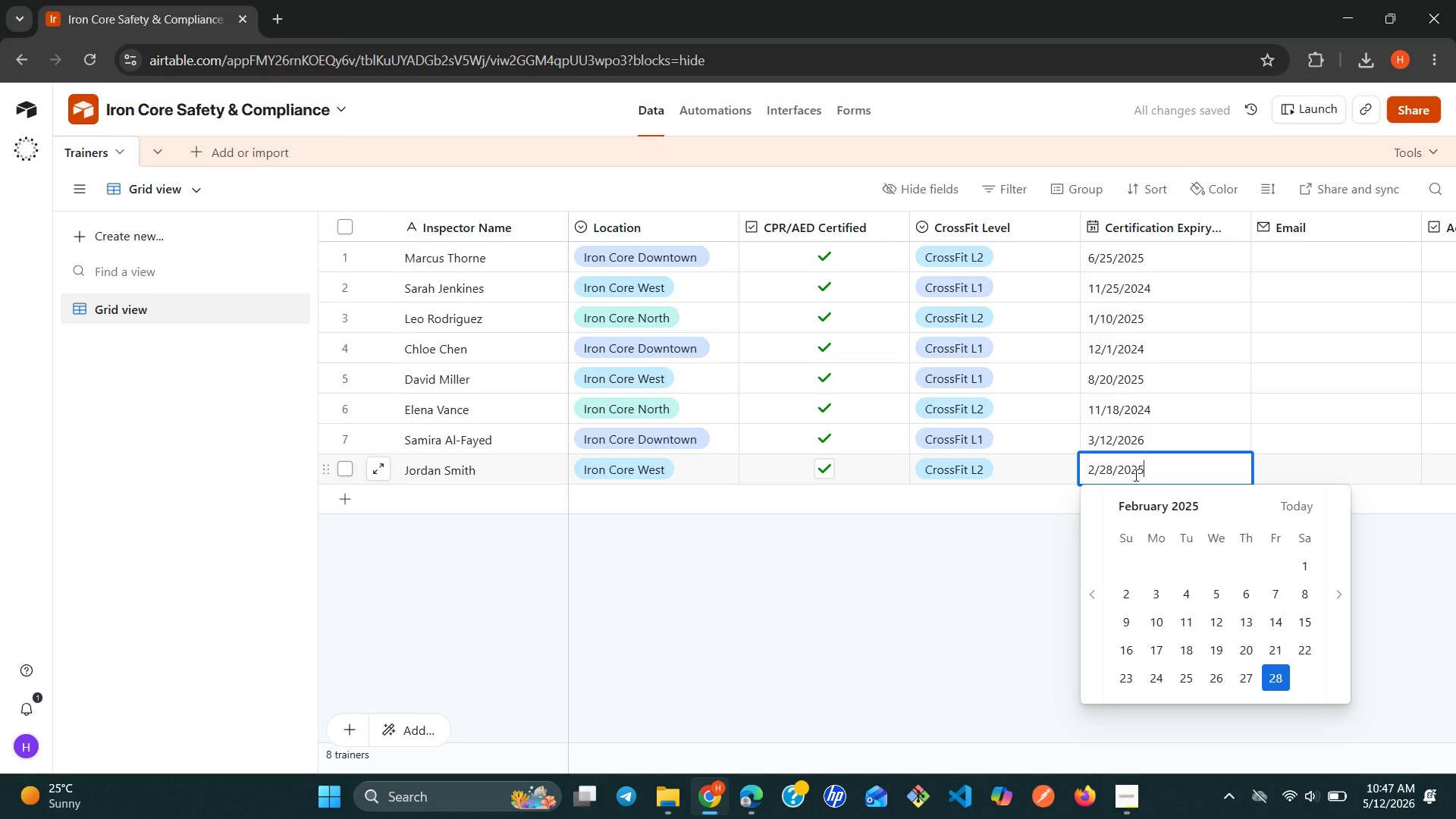 
left_click([988, 559])
 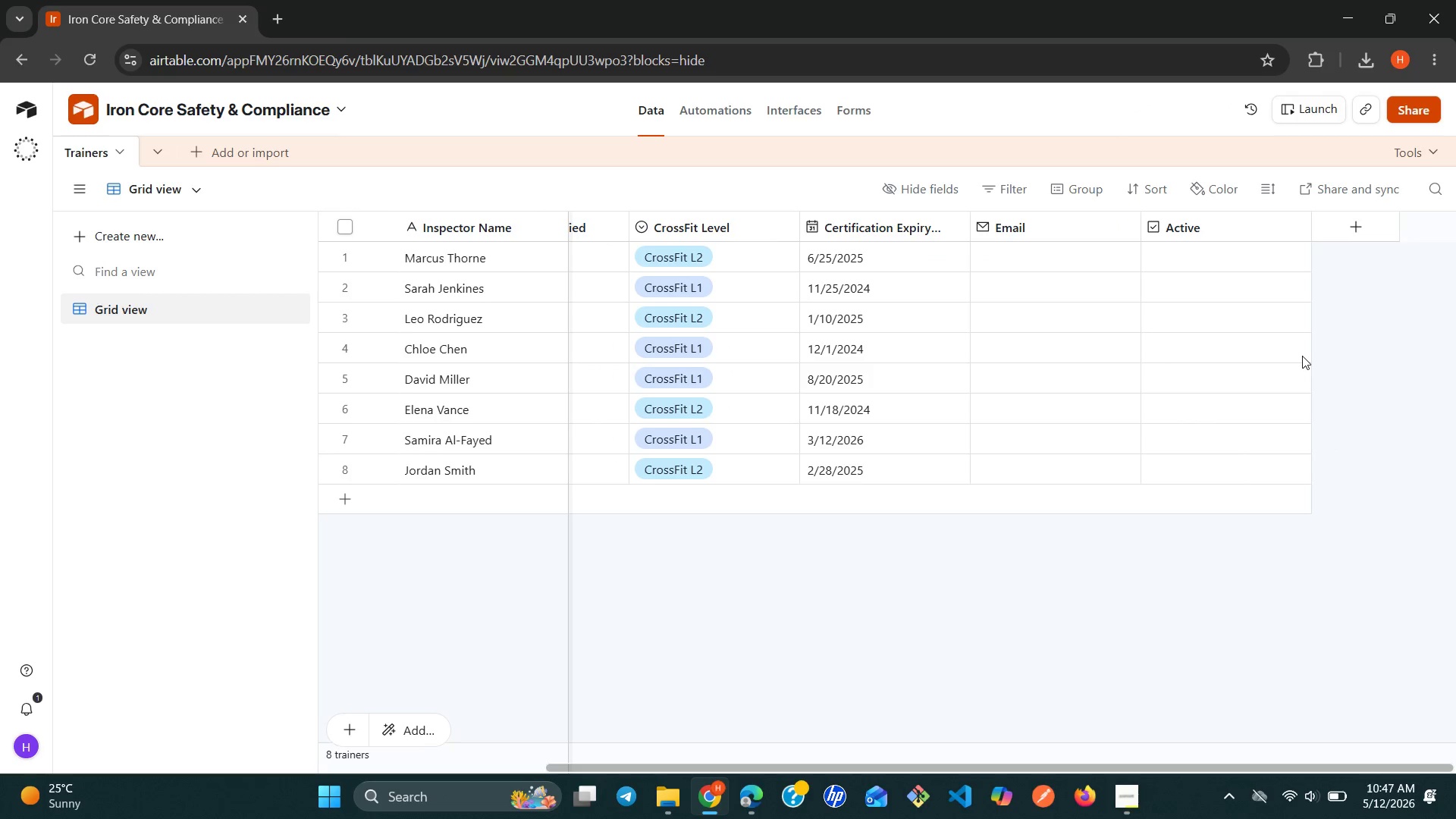 
left_click([1207, 259])
 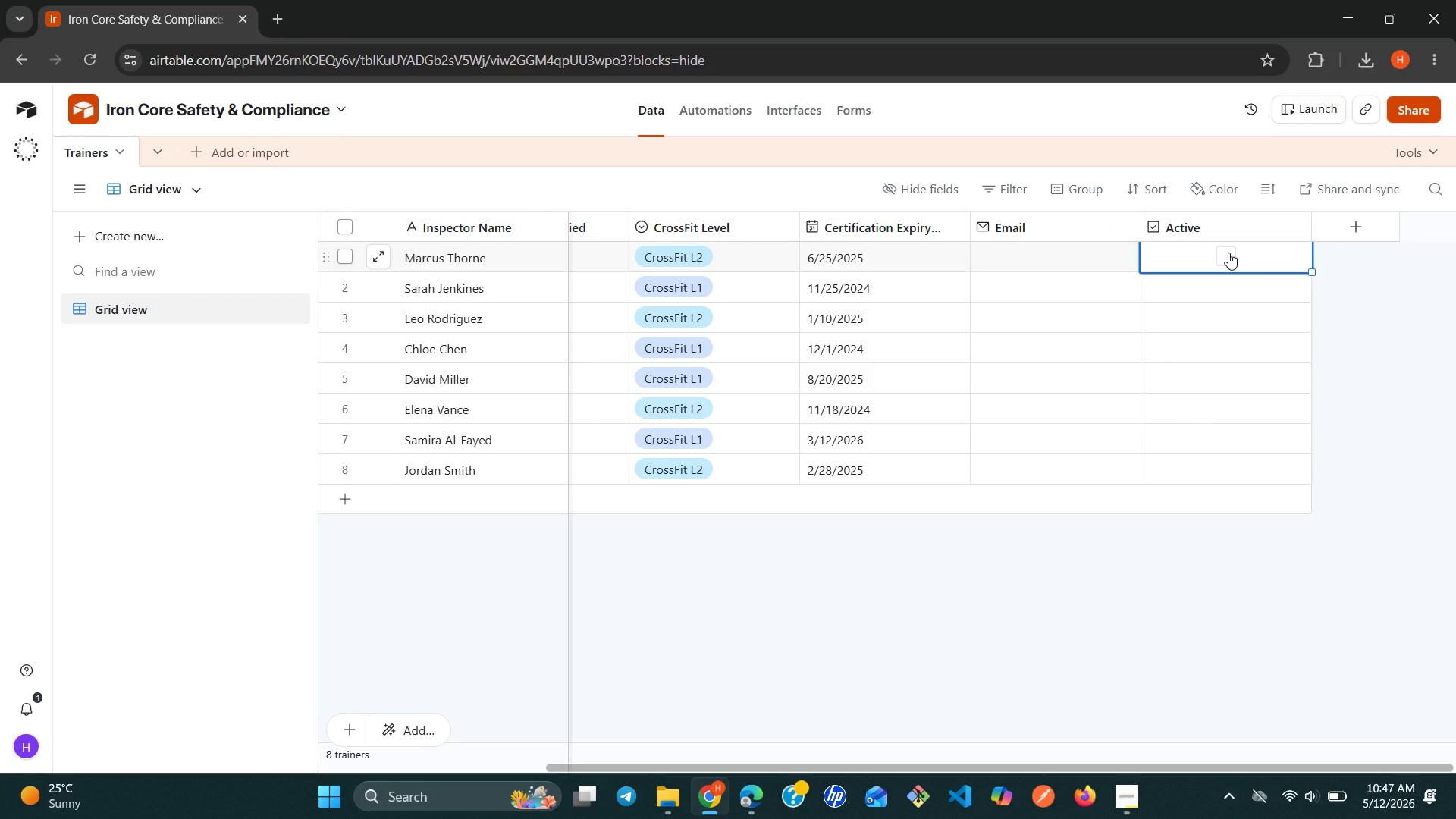 
left_click([1228, 253])
 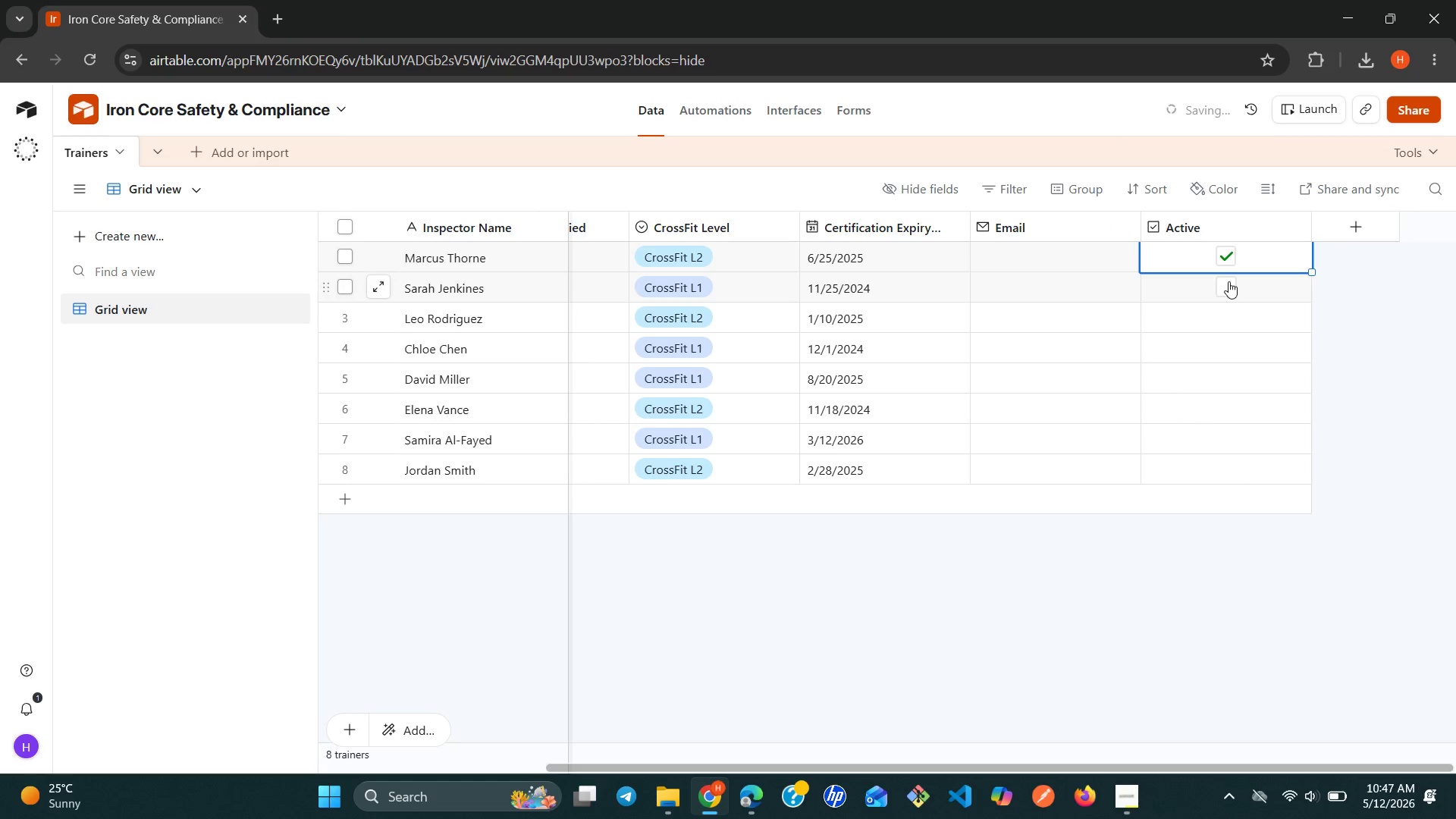 
left_click([1228, 286])
 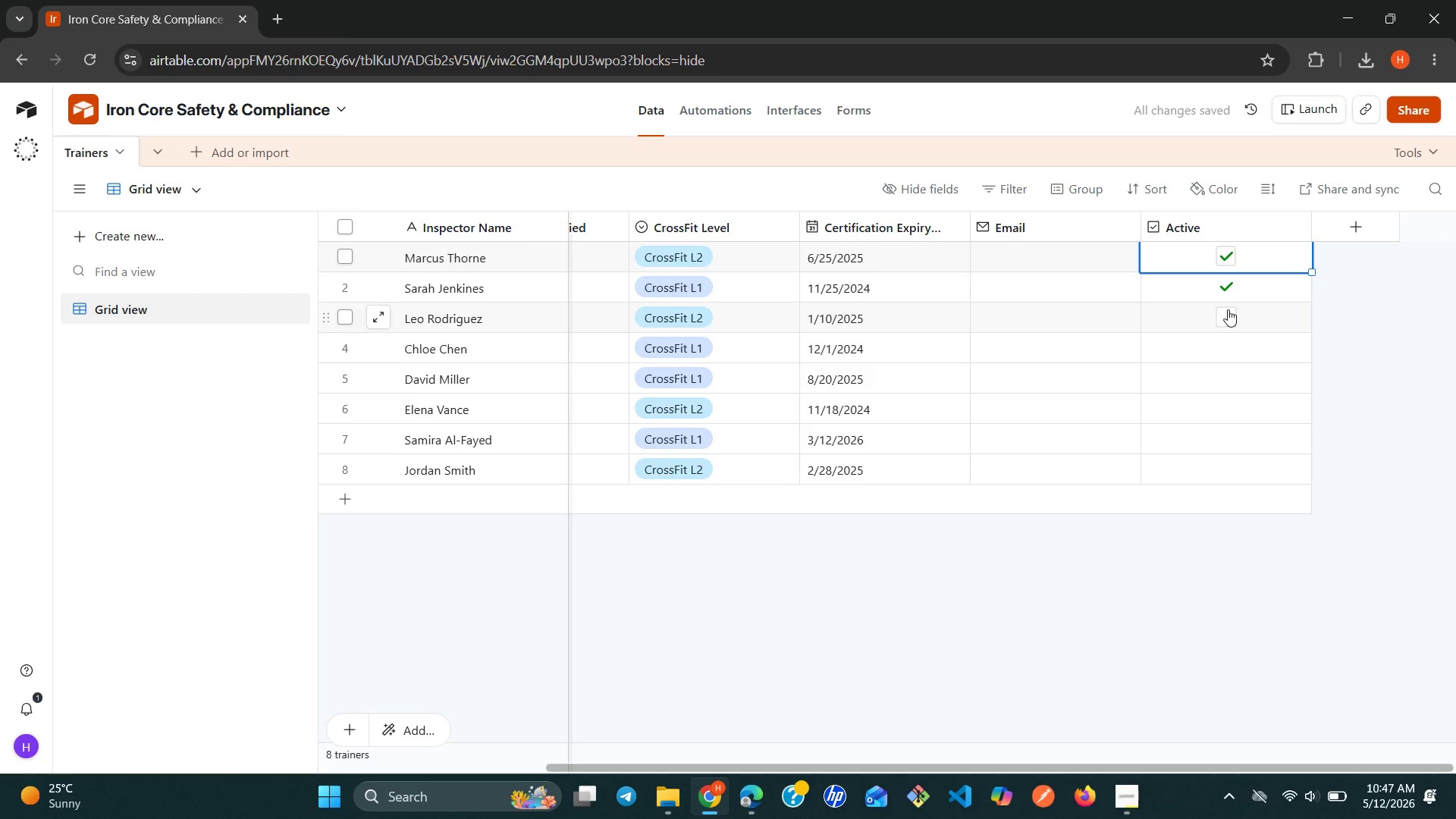 
left_click([1228, 309])
 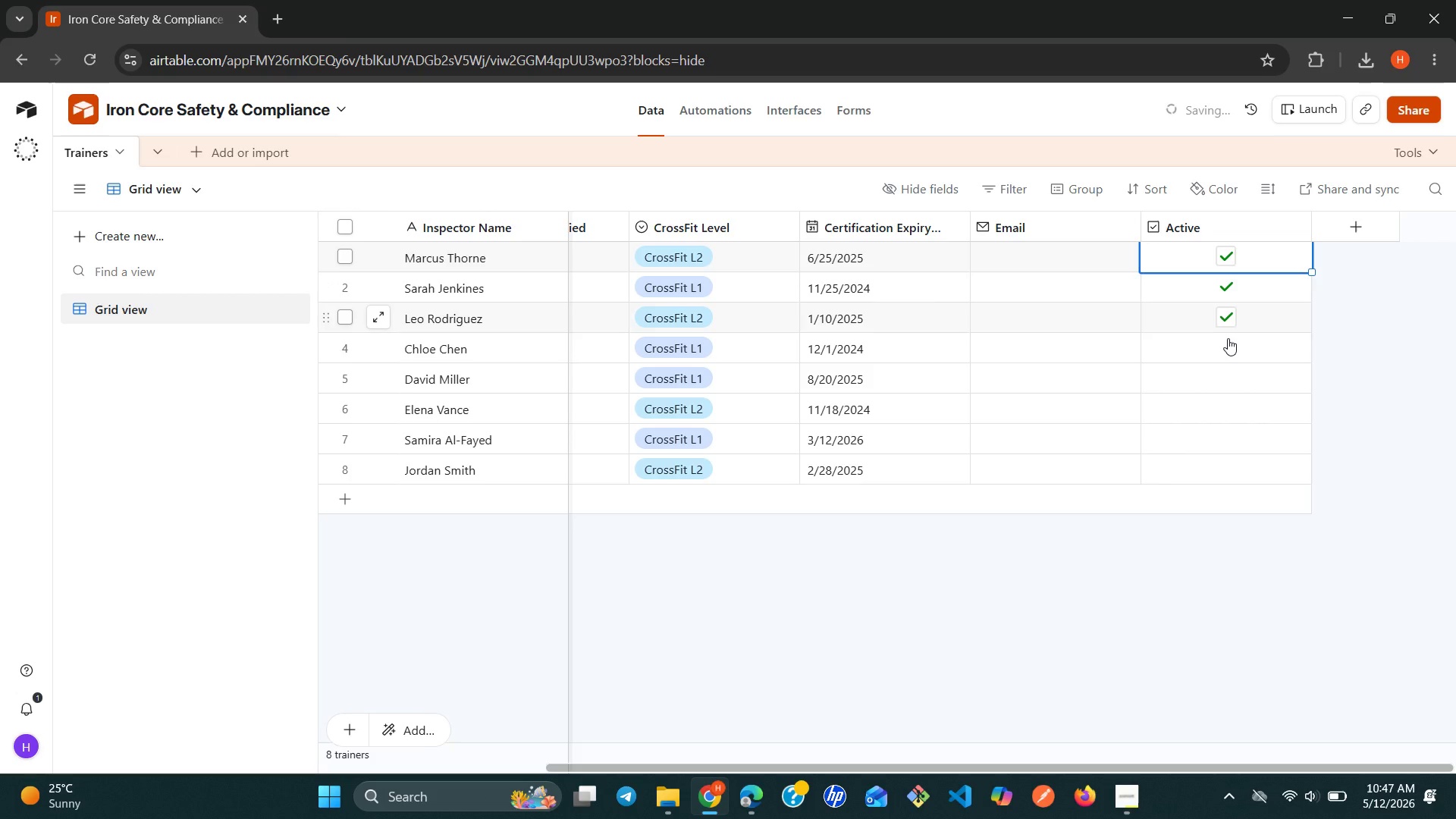 
left_click([1228, 341])
 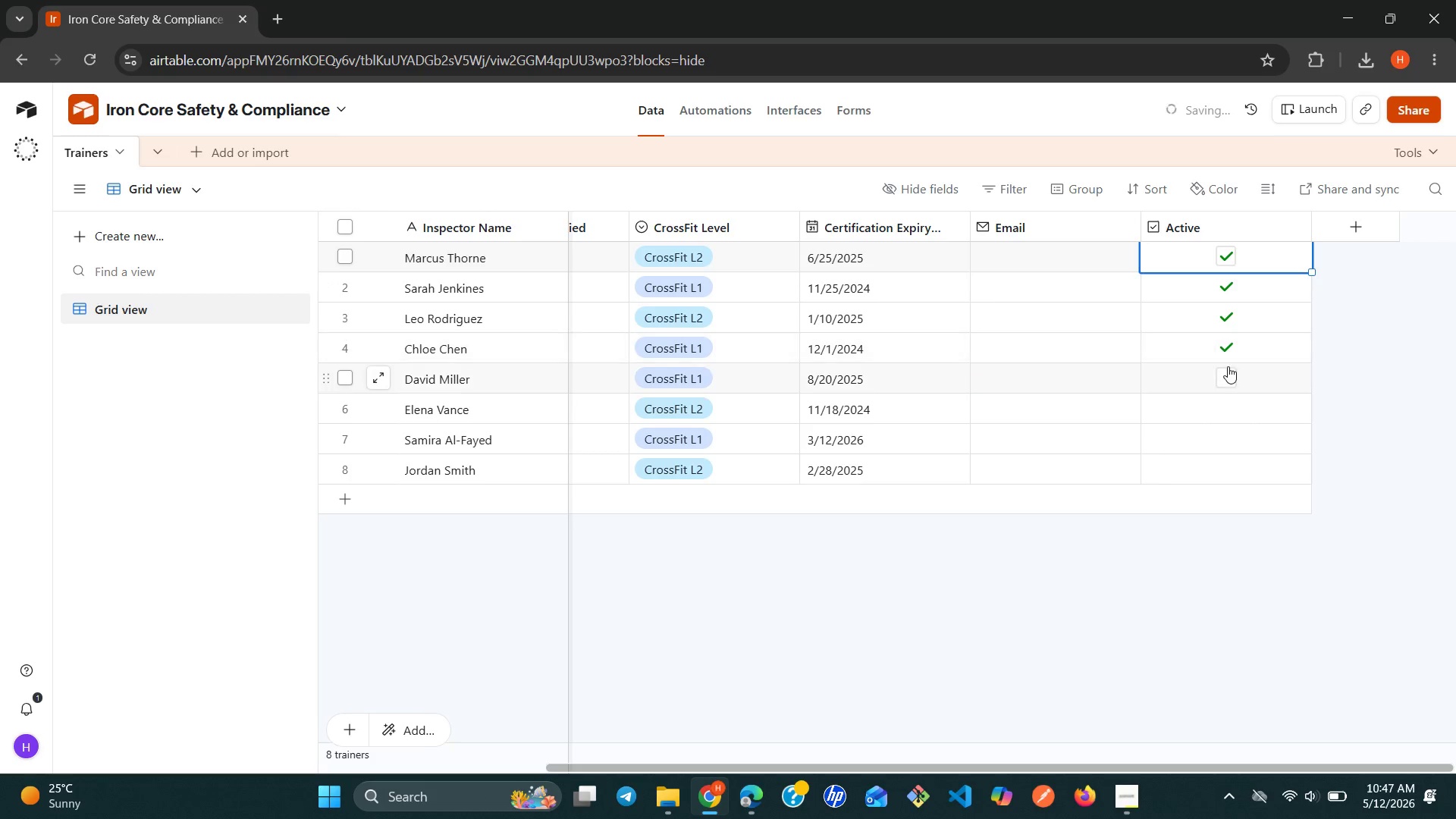 
left_click([1228, 366])
 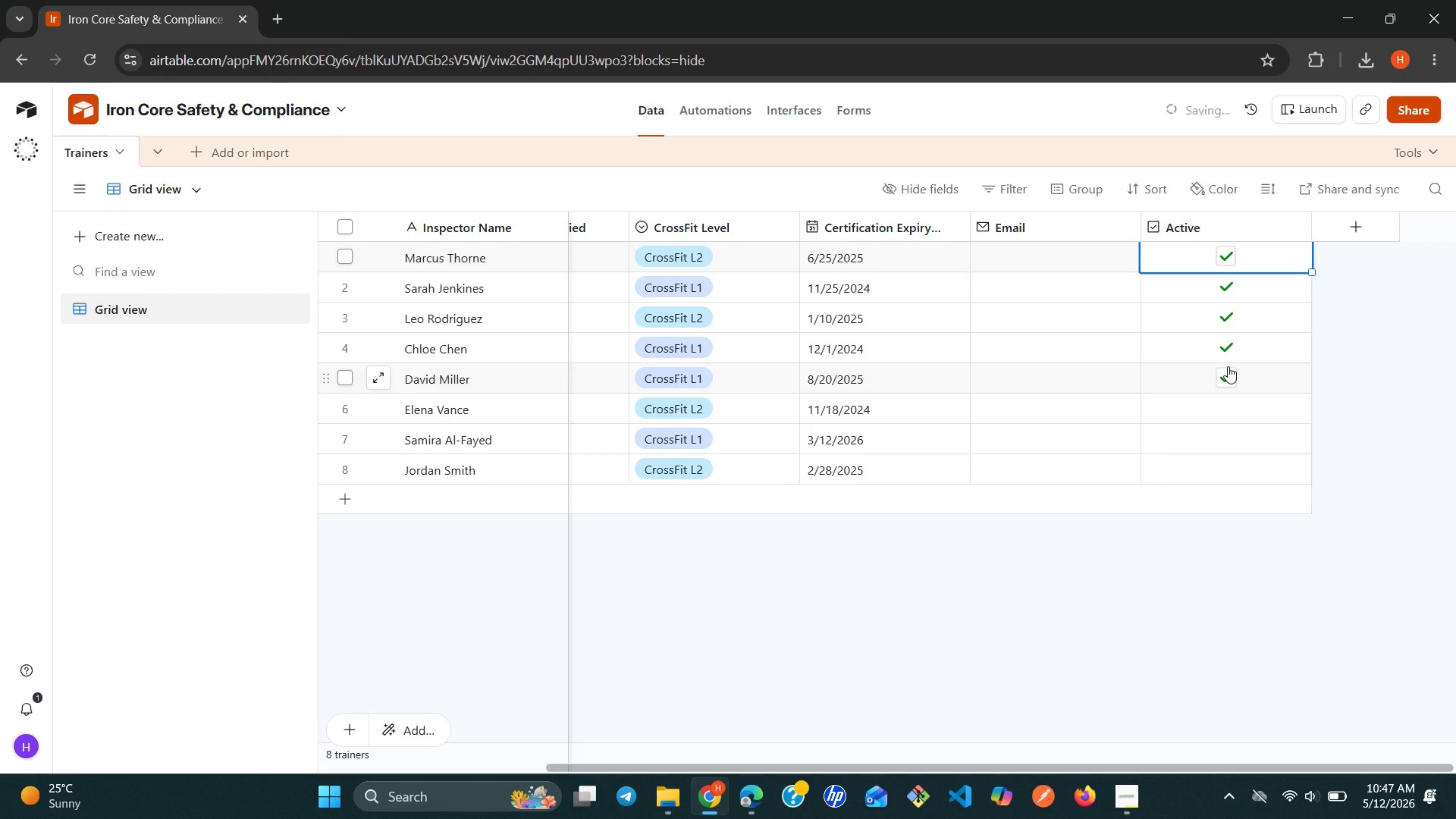 
left_click([1225, 412])
 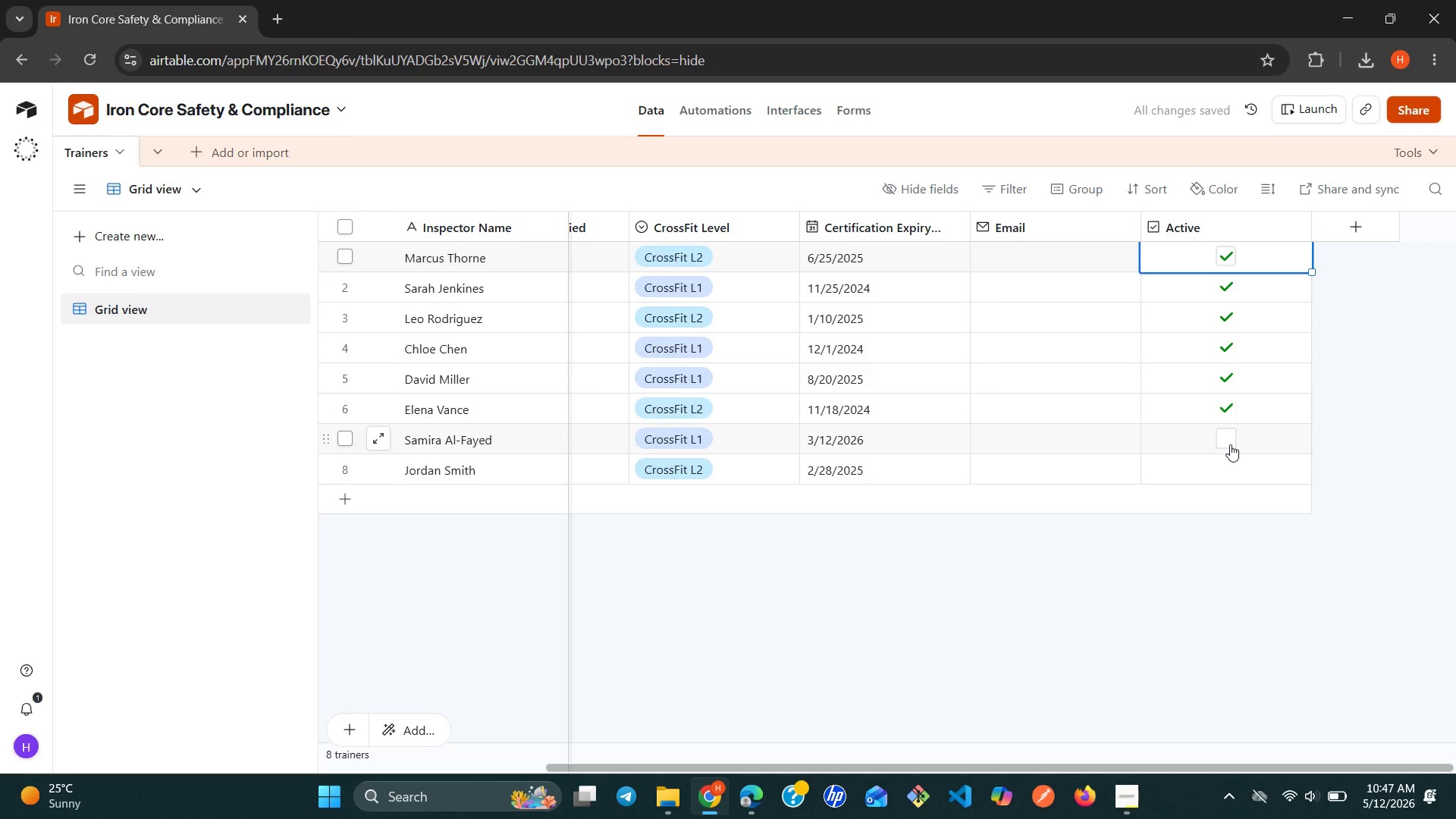 
left_click([1230, 444])
 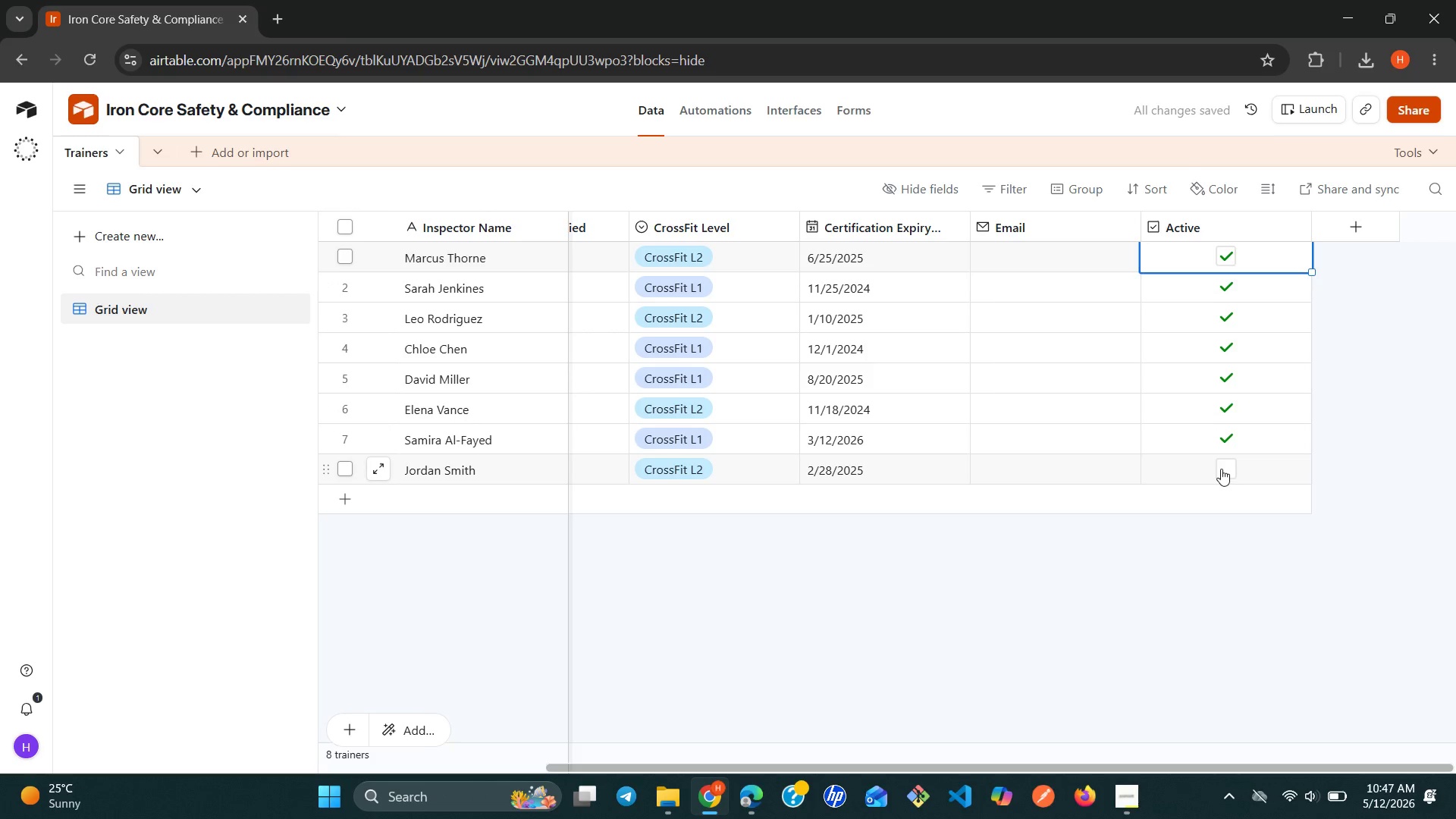 
left_click([1221, 469])
 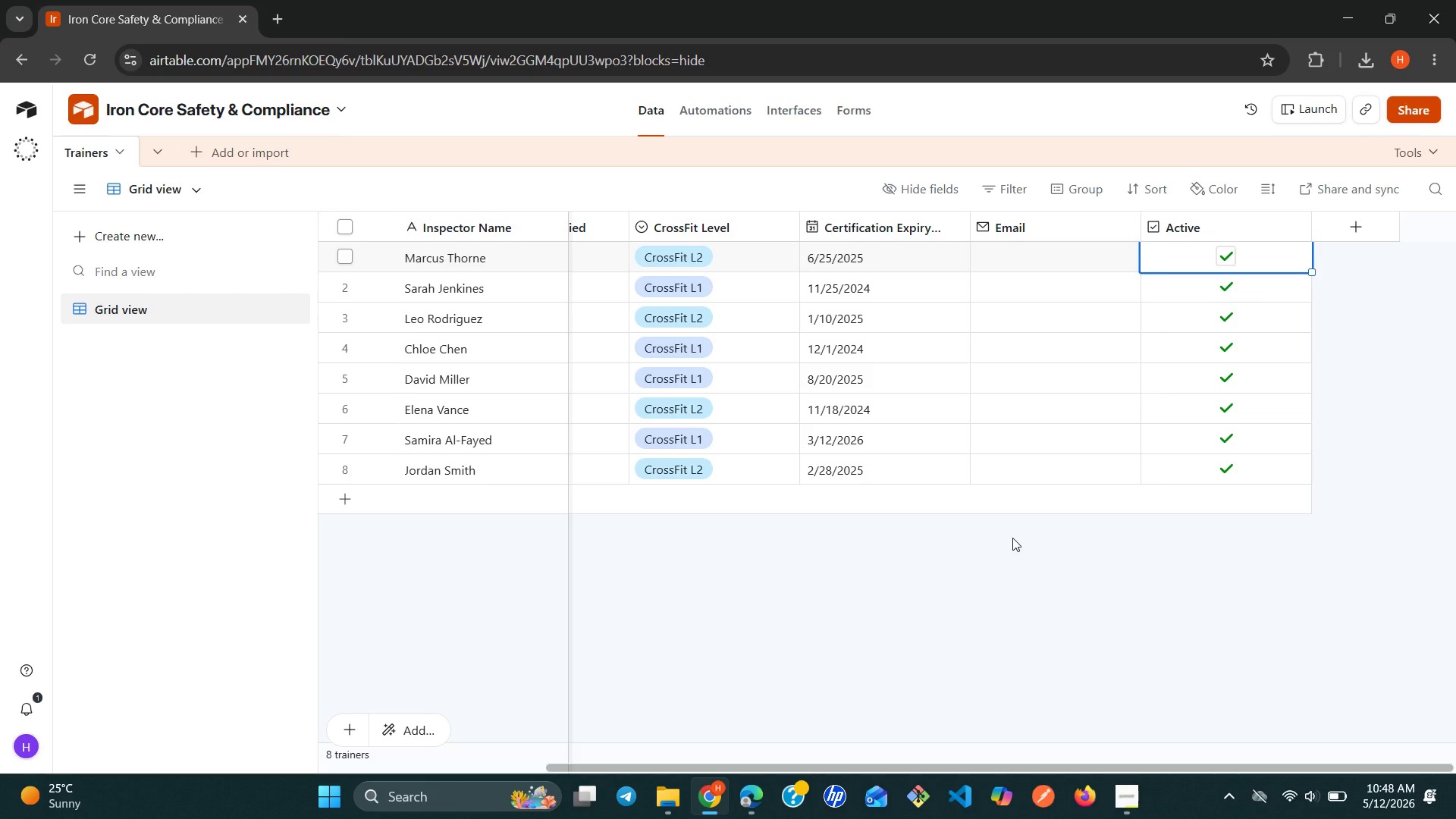 
wait(25.47)
 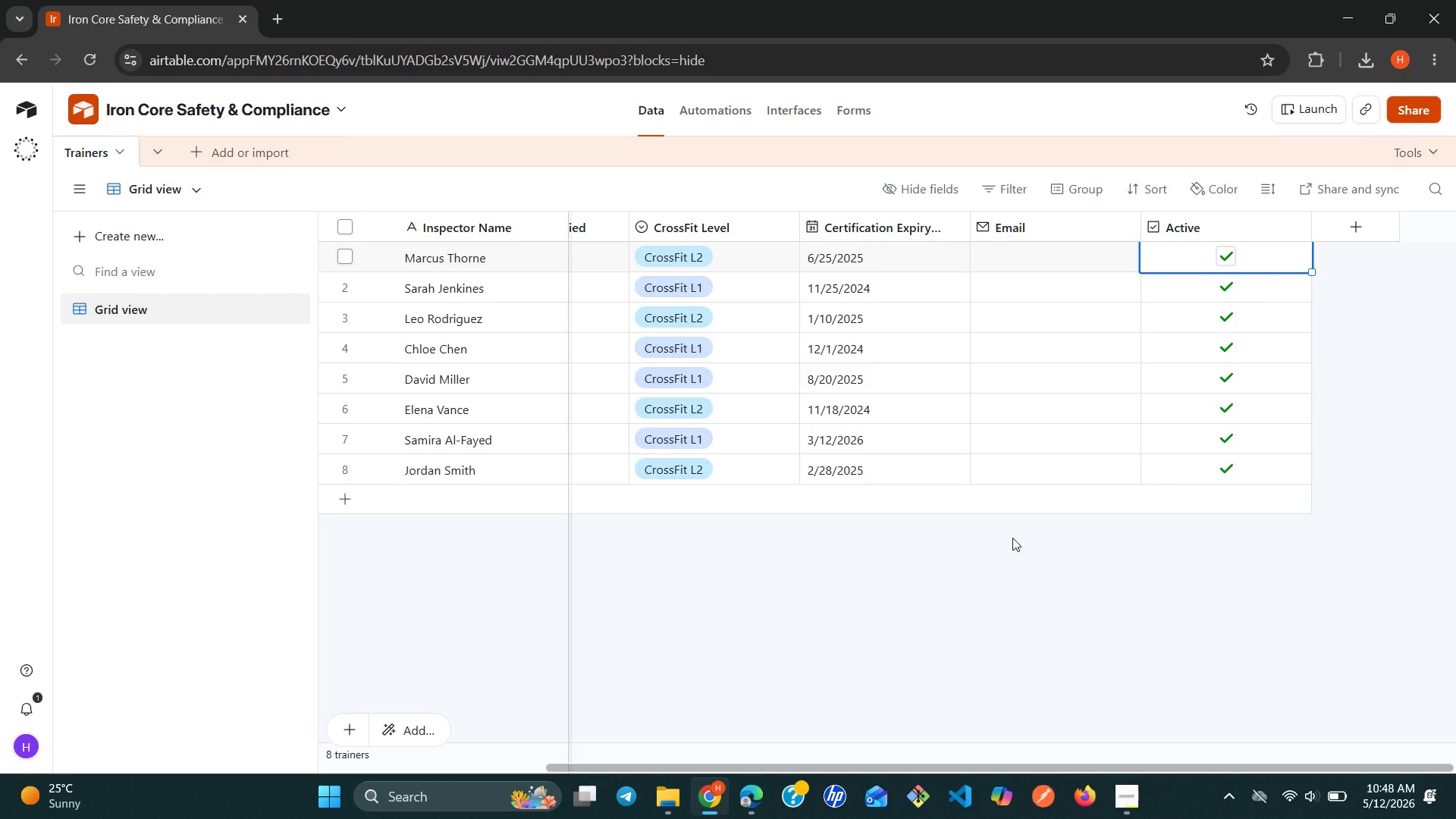 
left_click([1361, 234])
 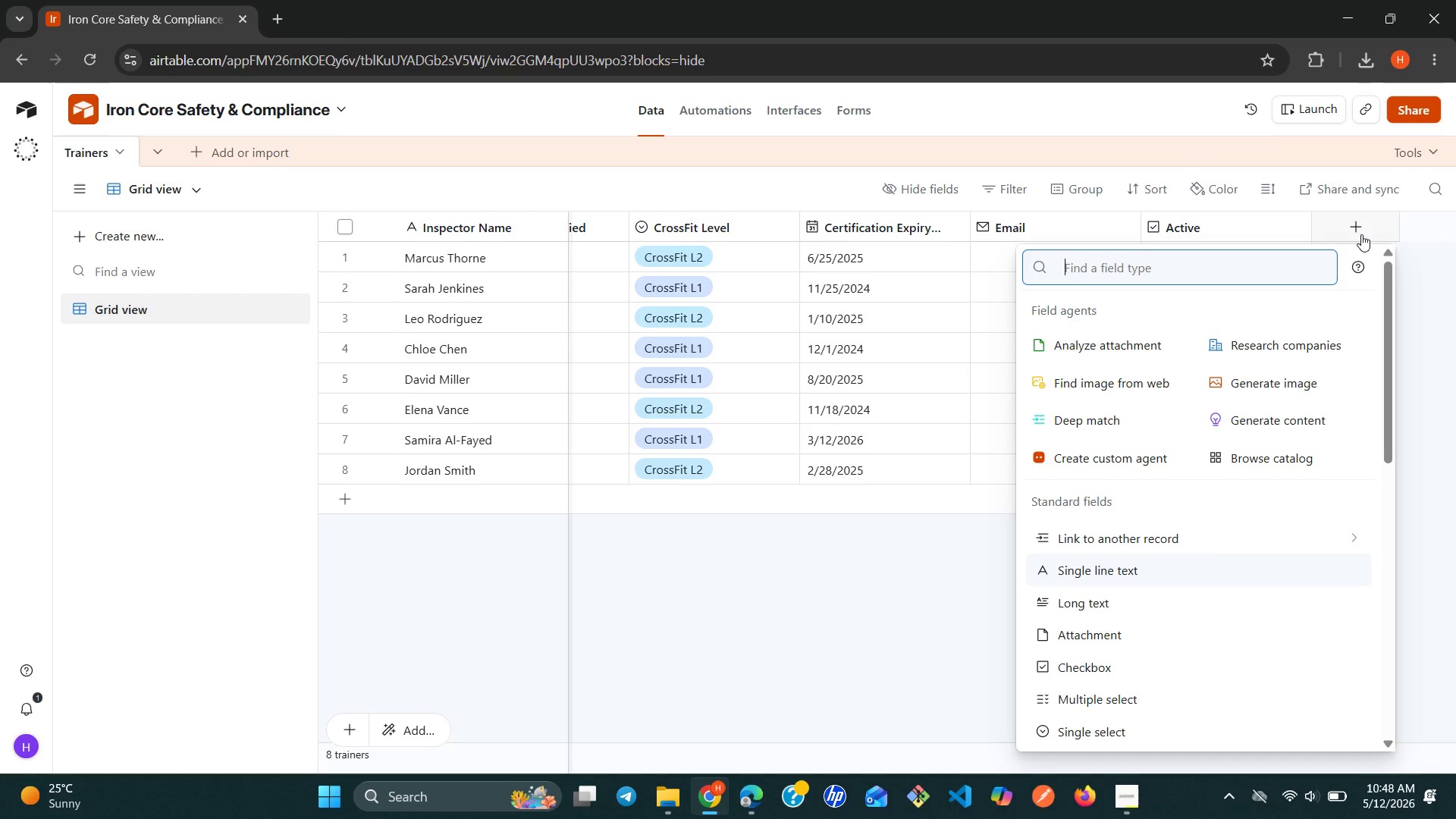 
type(for)
 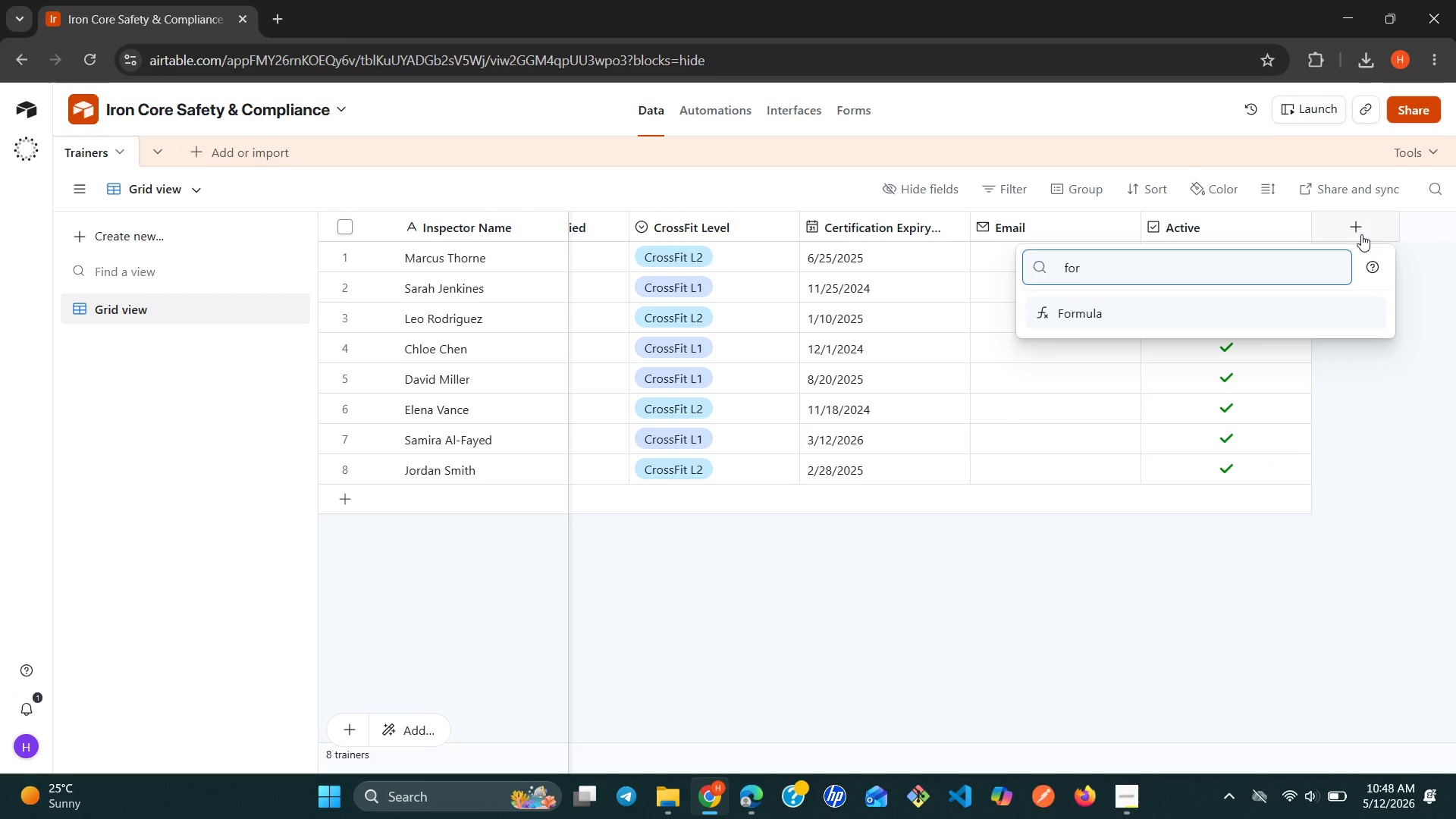 
key(Enter)
 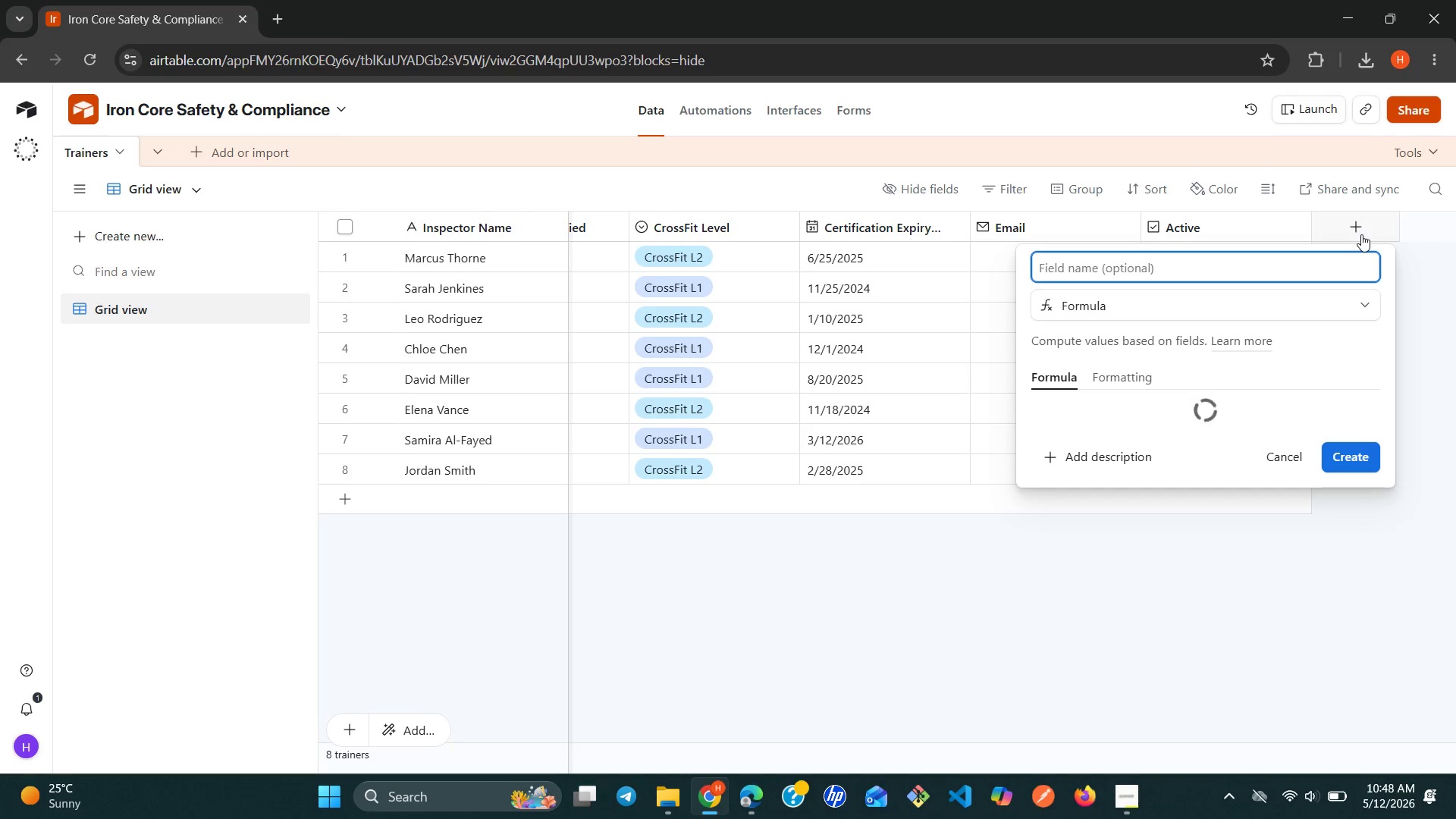 
type(Credential Status)
 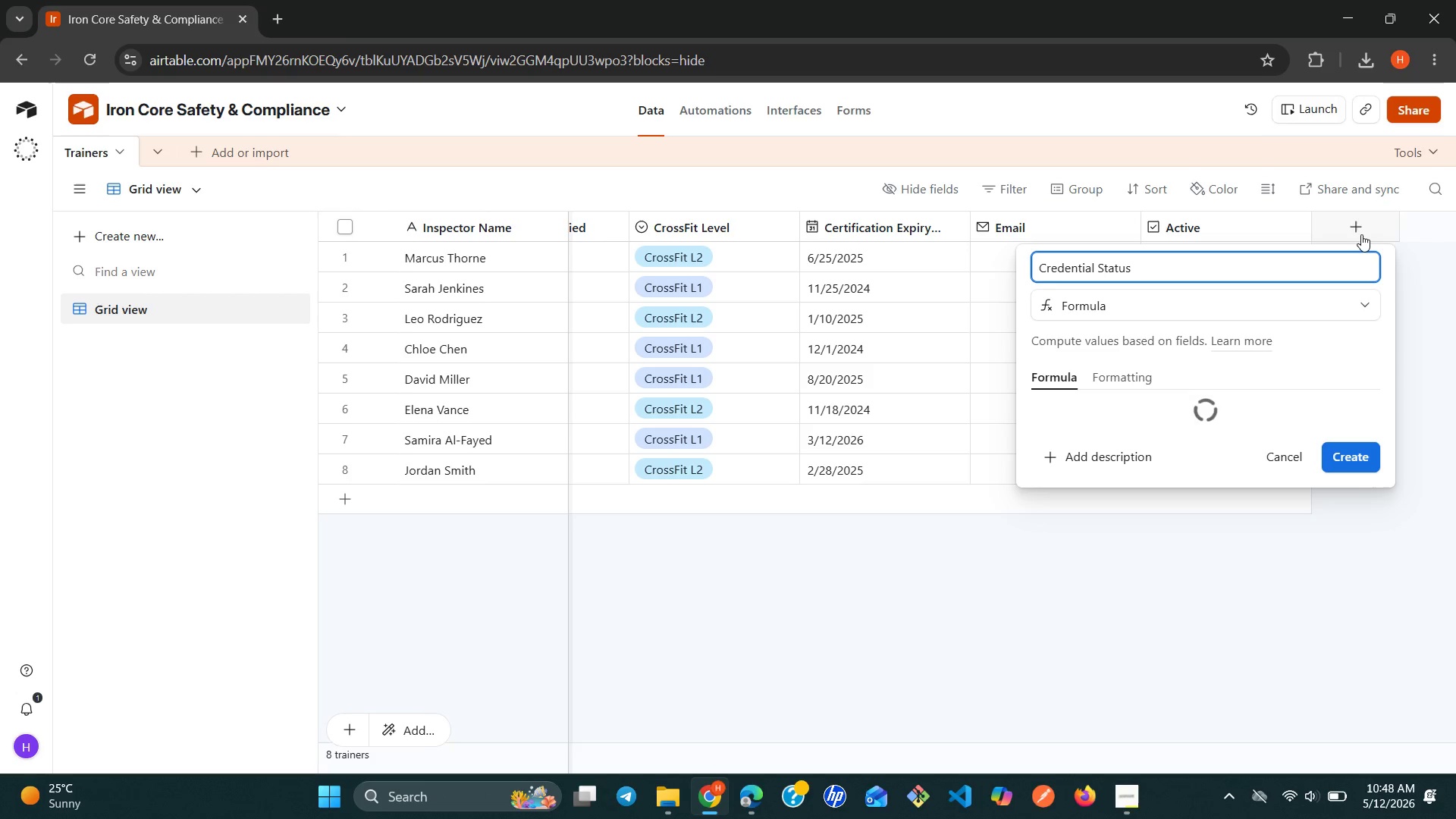 
wait(12.22)
 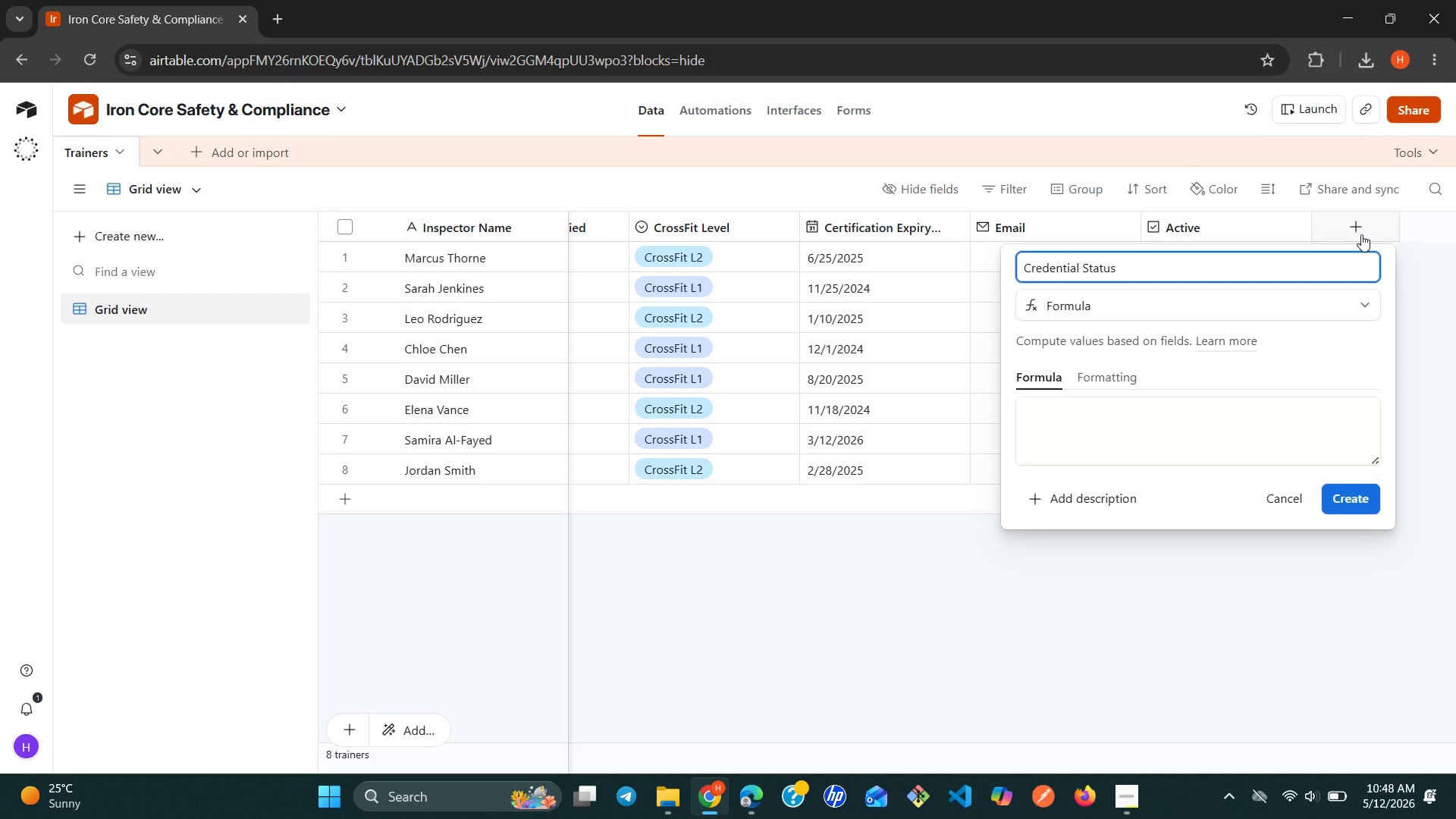 
left_click([1147, 425])
 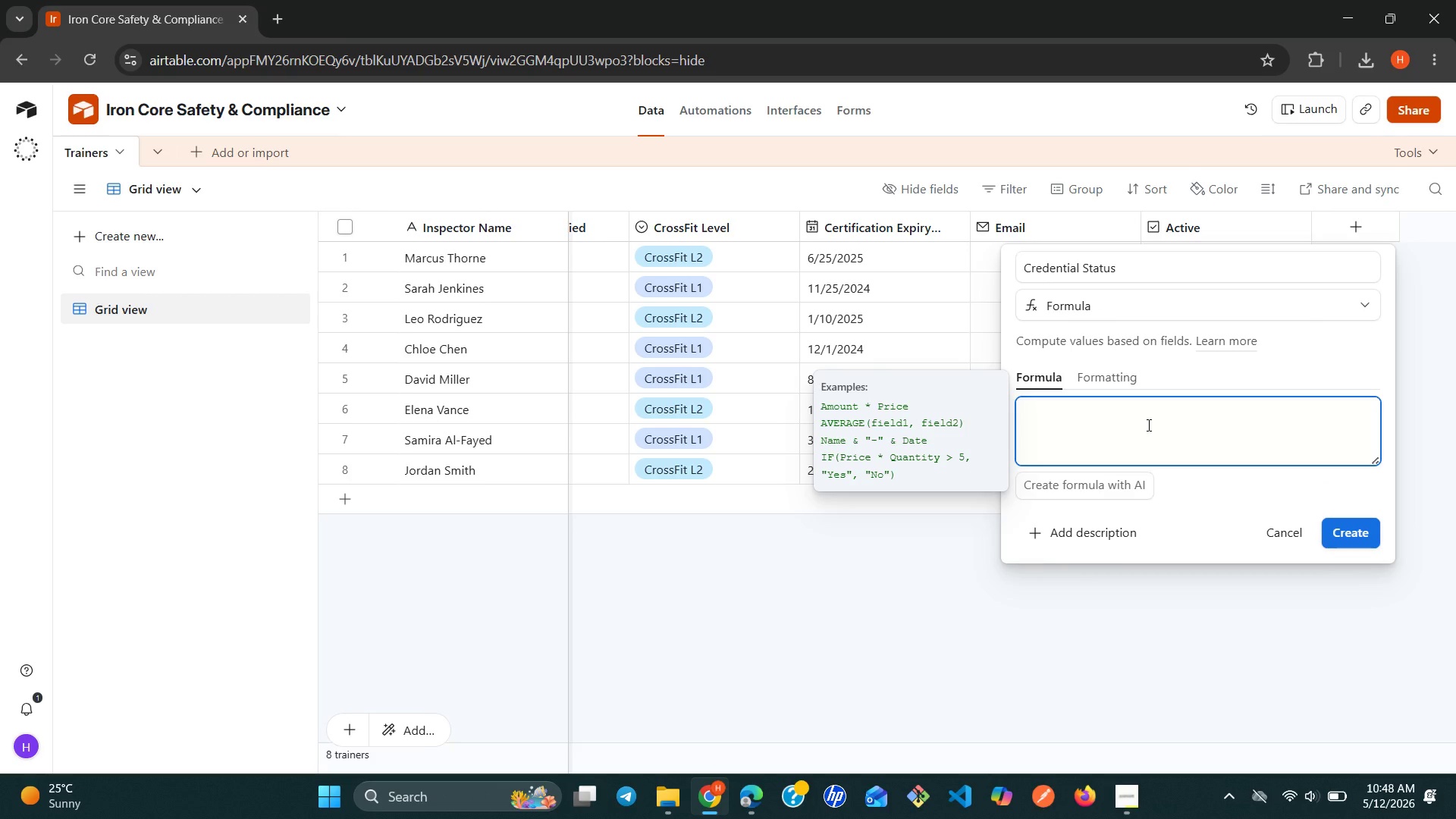 
type(IF()
 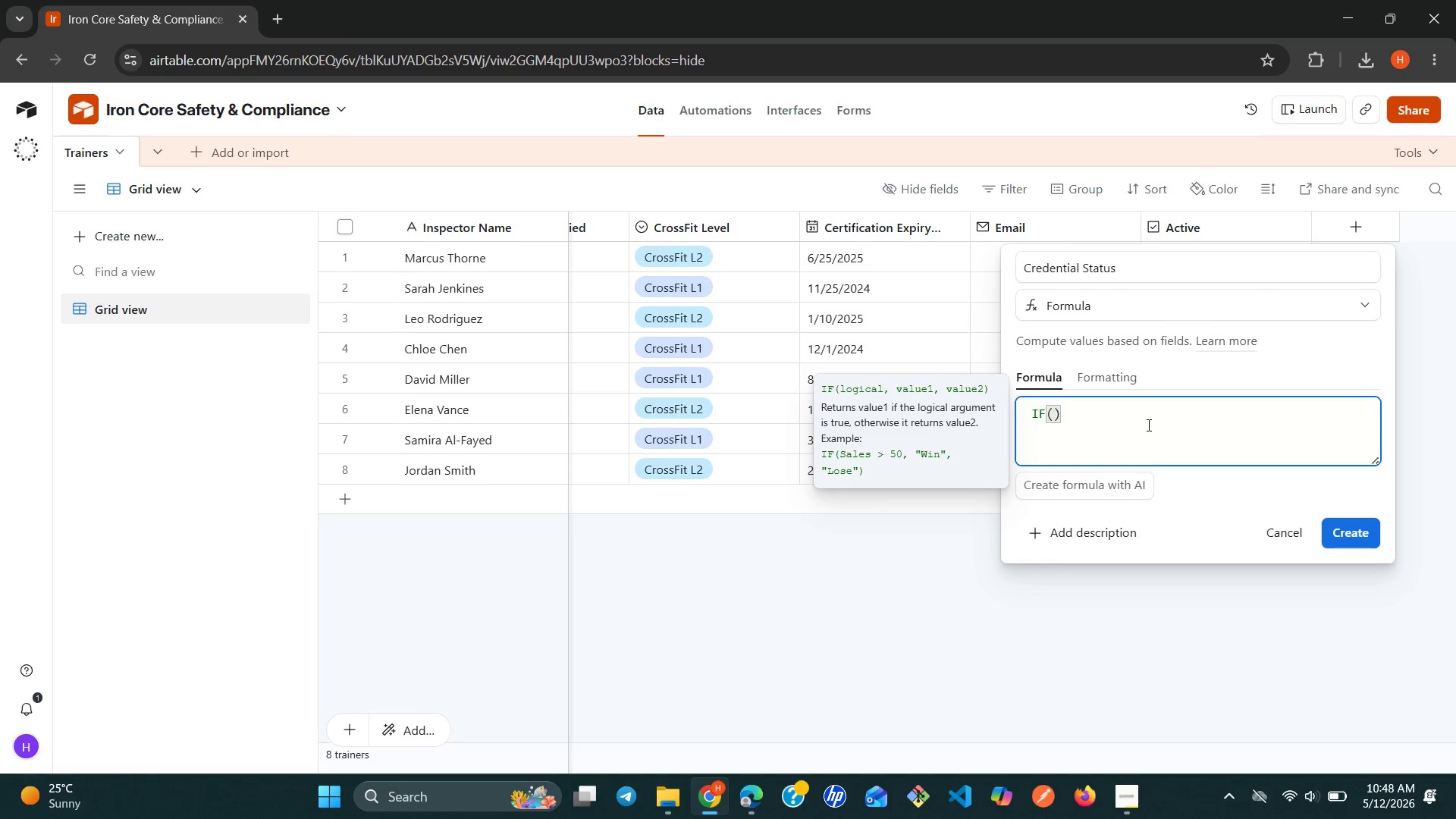 
wait(7.38)
 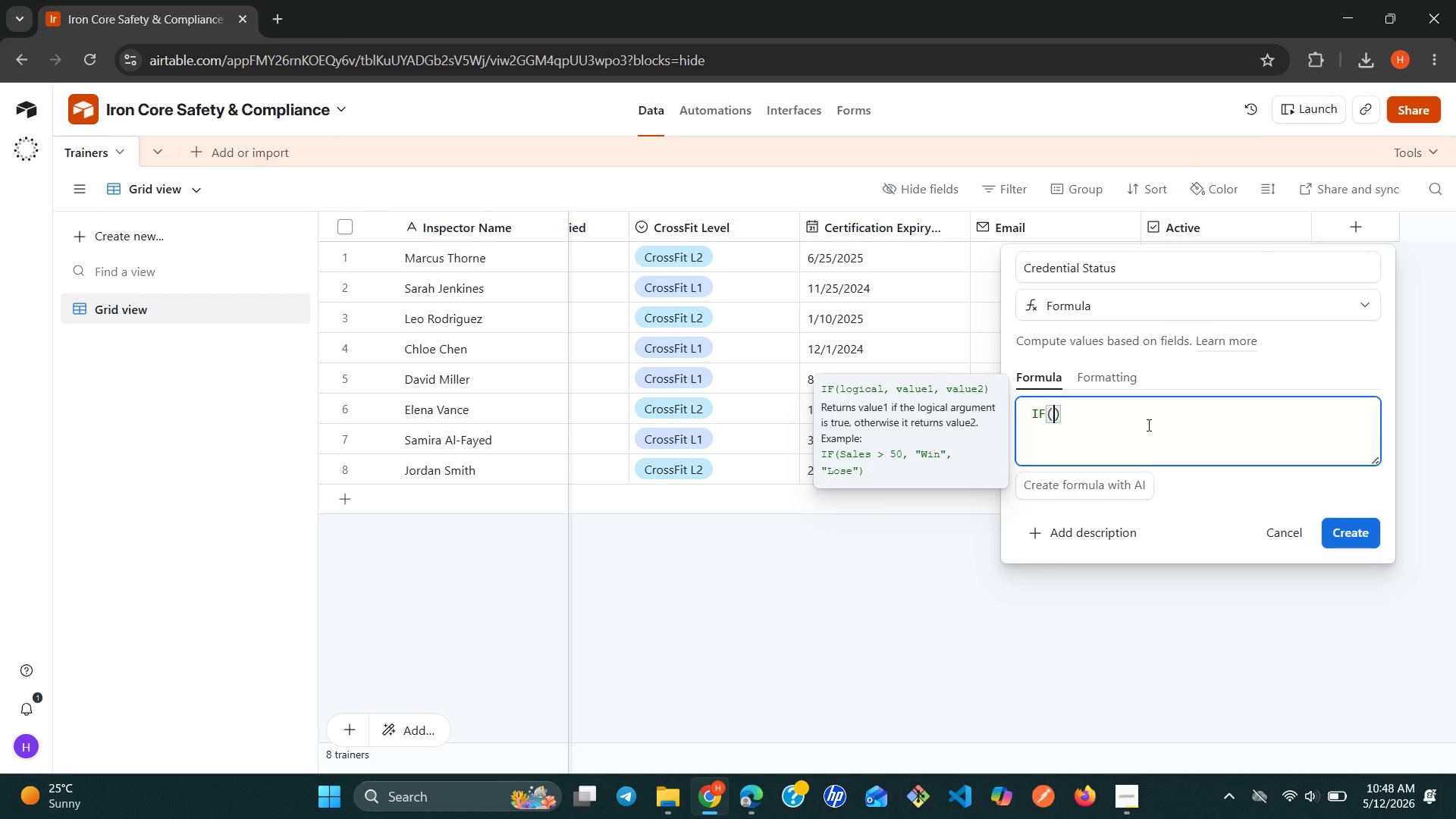 
key(Enter)
 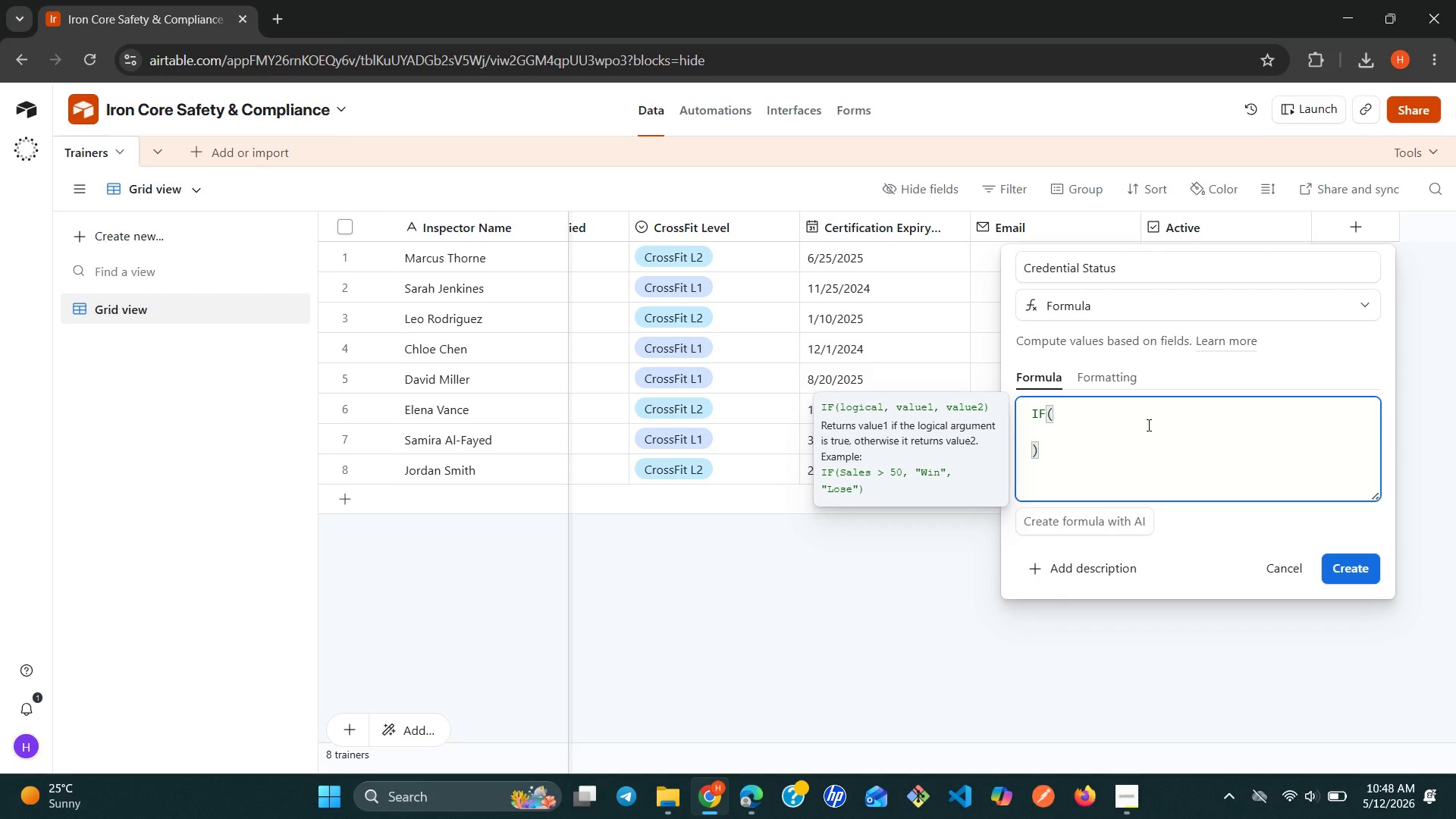 
type(date)
 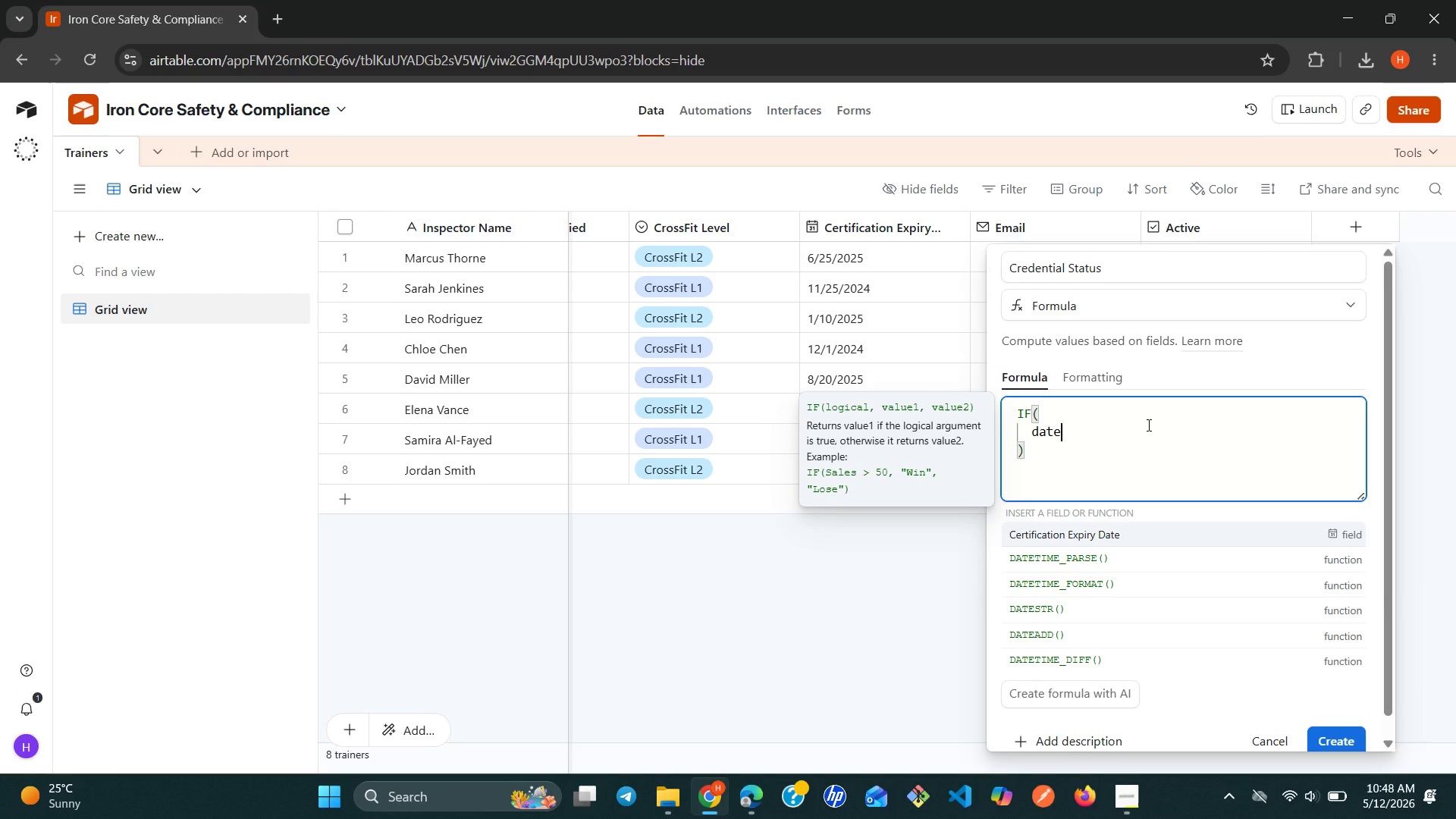 
key(ArrowDown)
 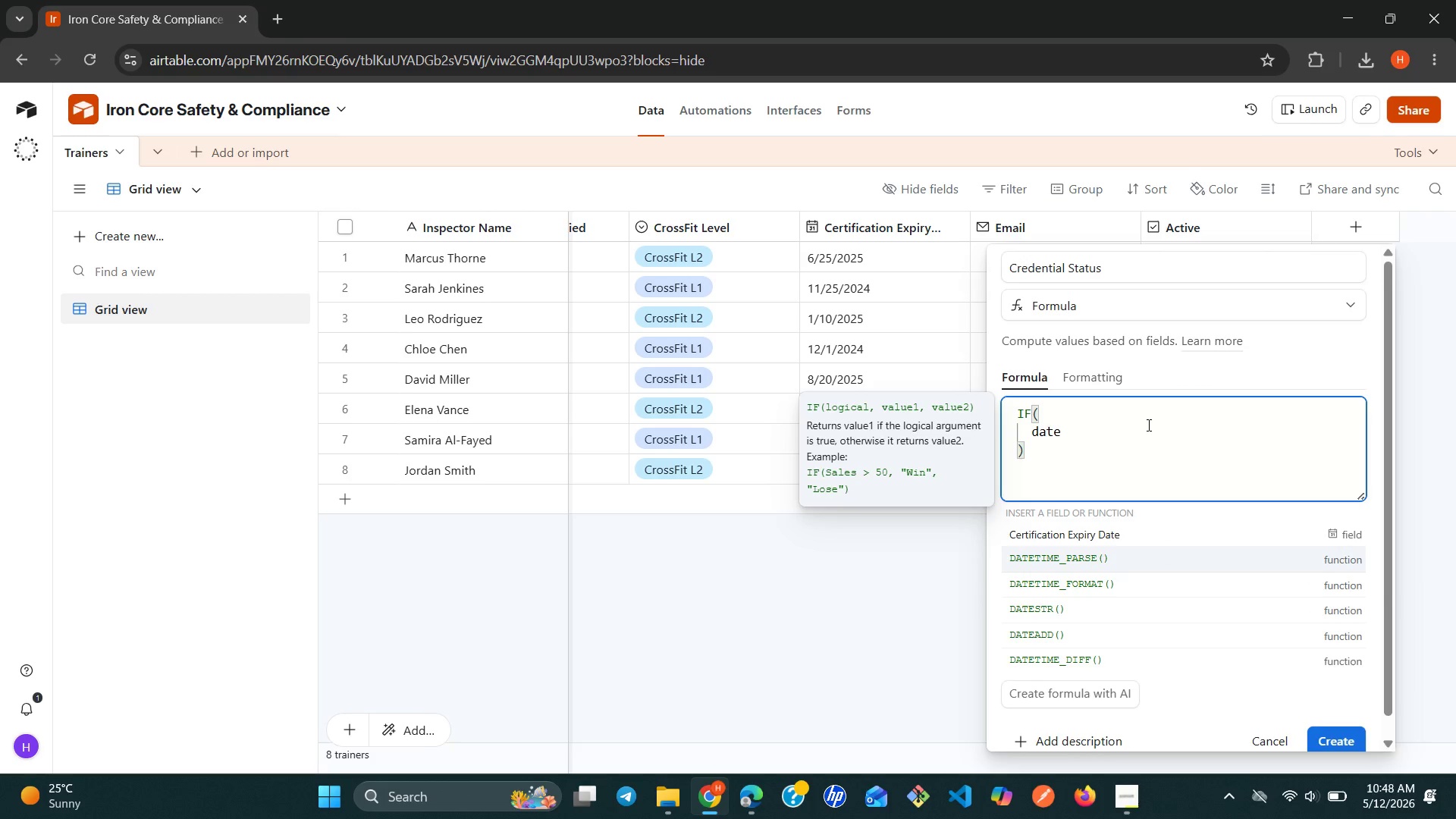 
key(ArrowDown)
 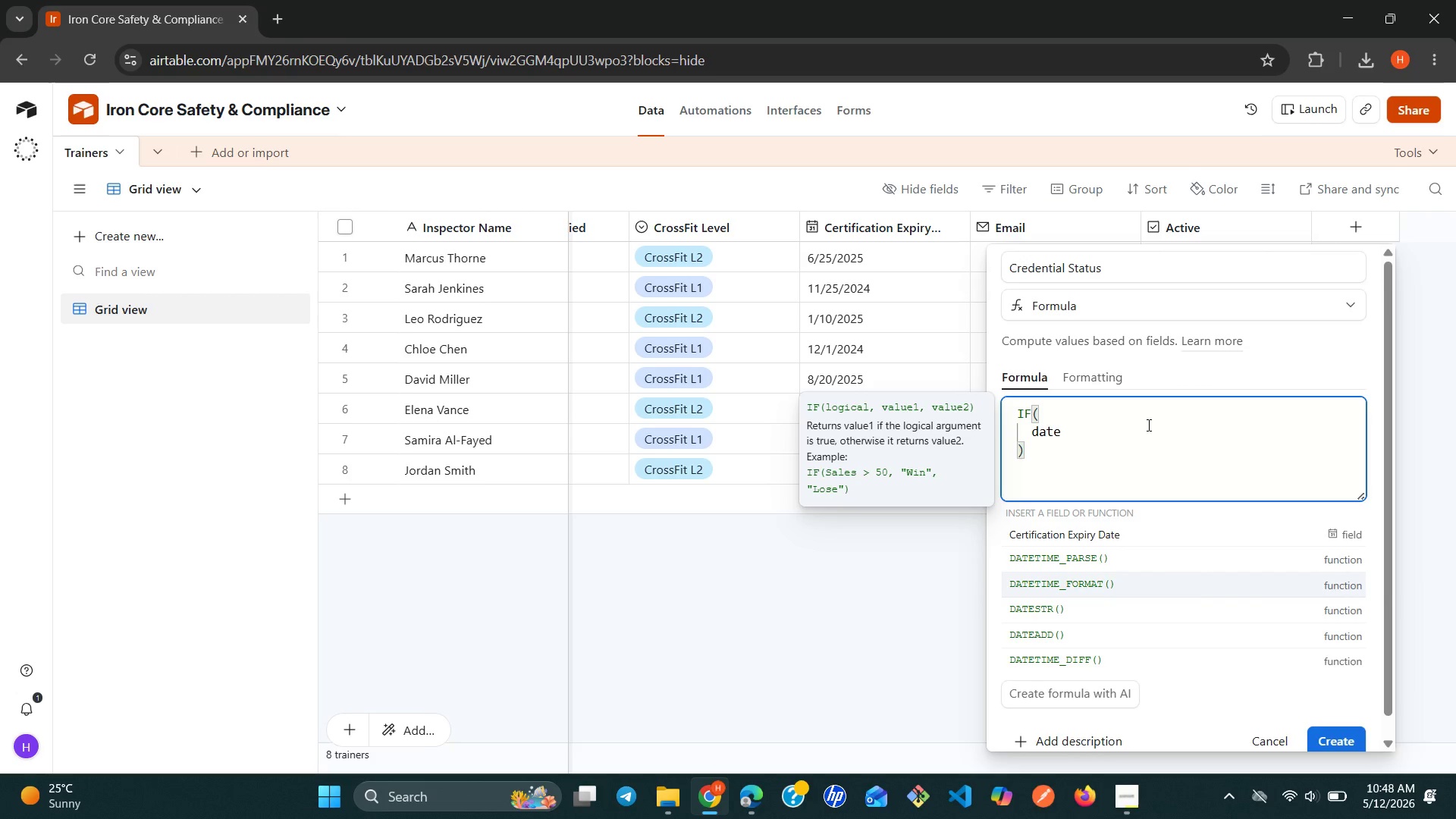 
key(ArrowDown)
 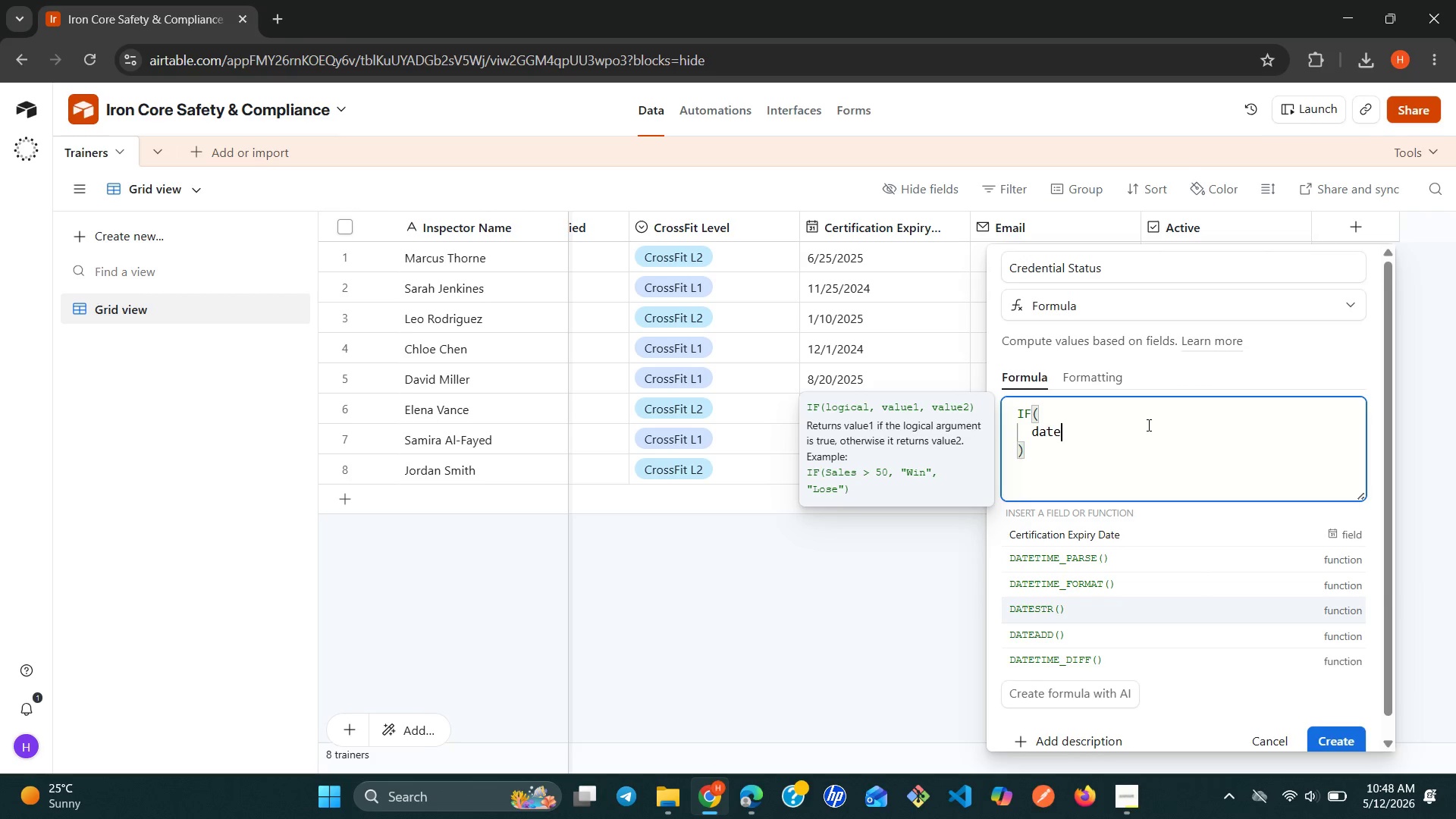 
key(ArrowDown)
 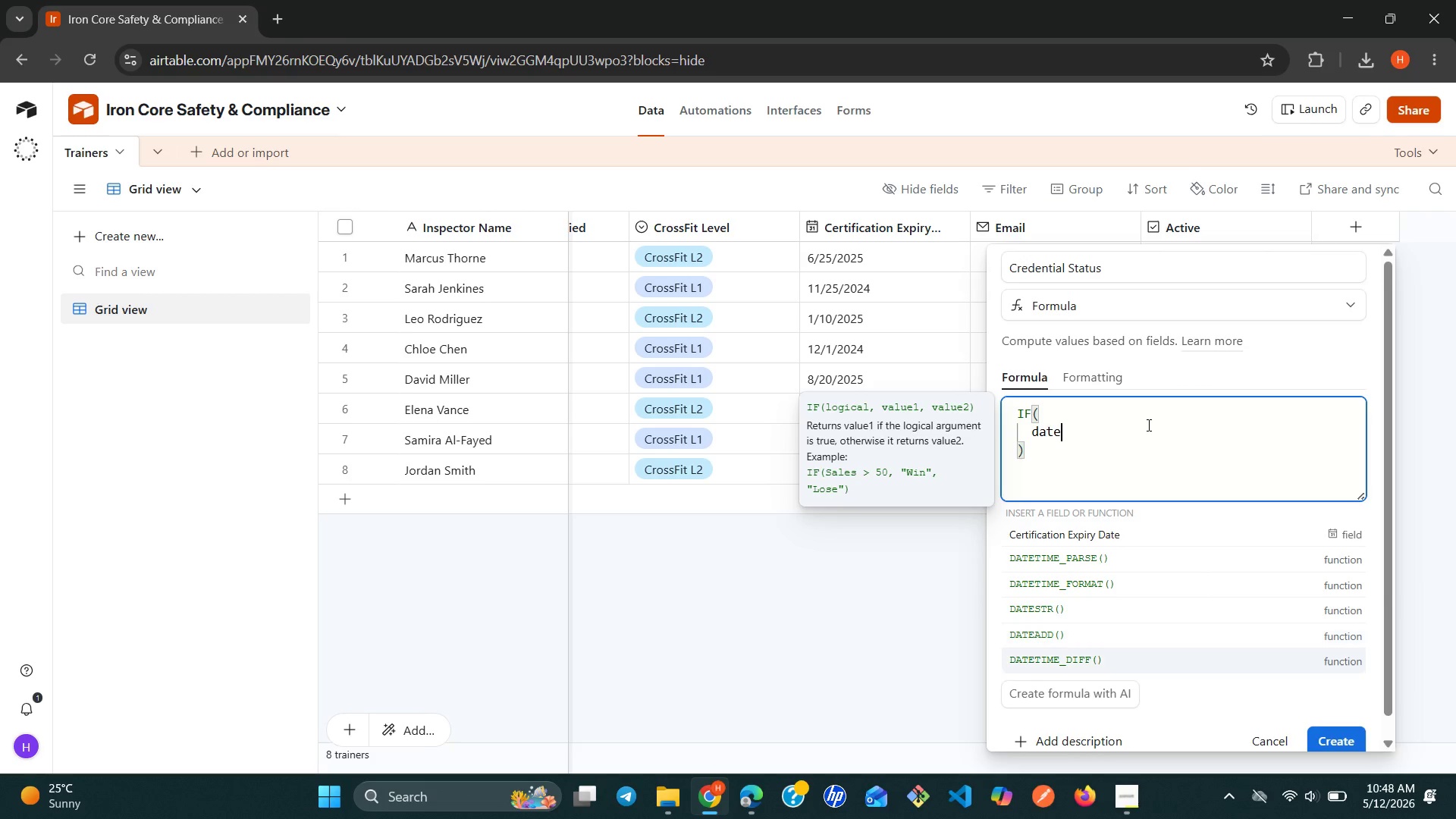 
key(ArrowDown)
 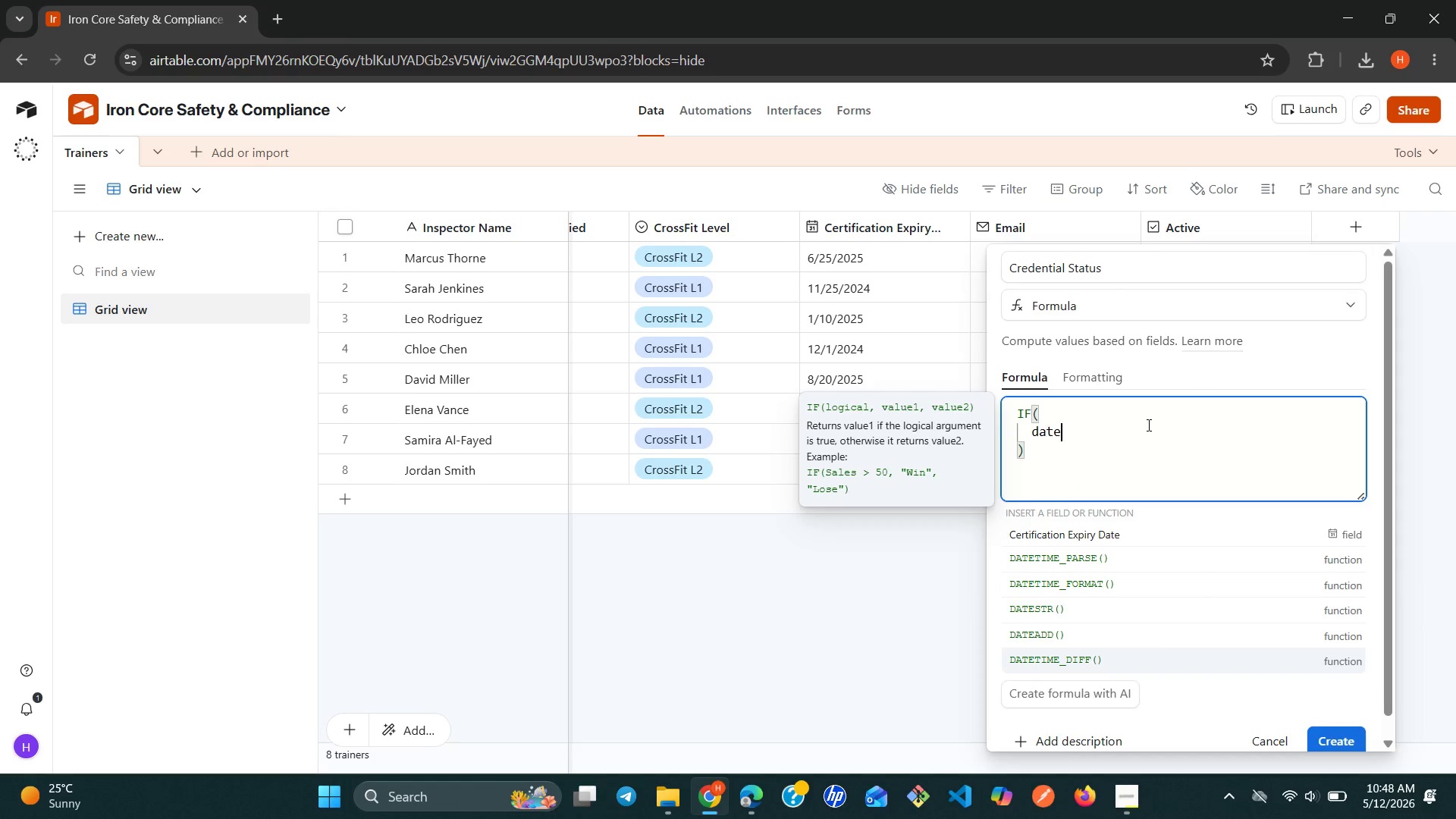 
key(Enter)
 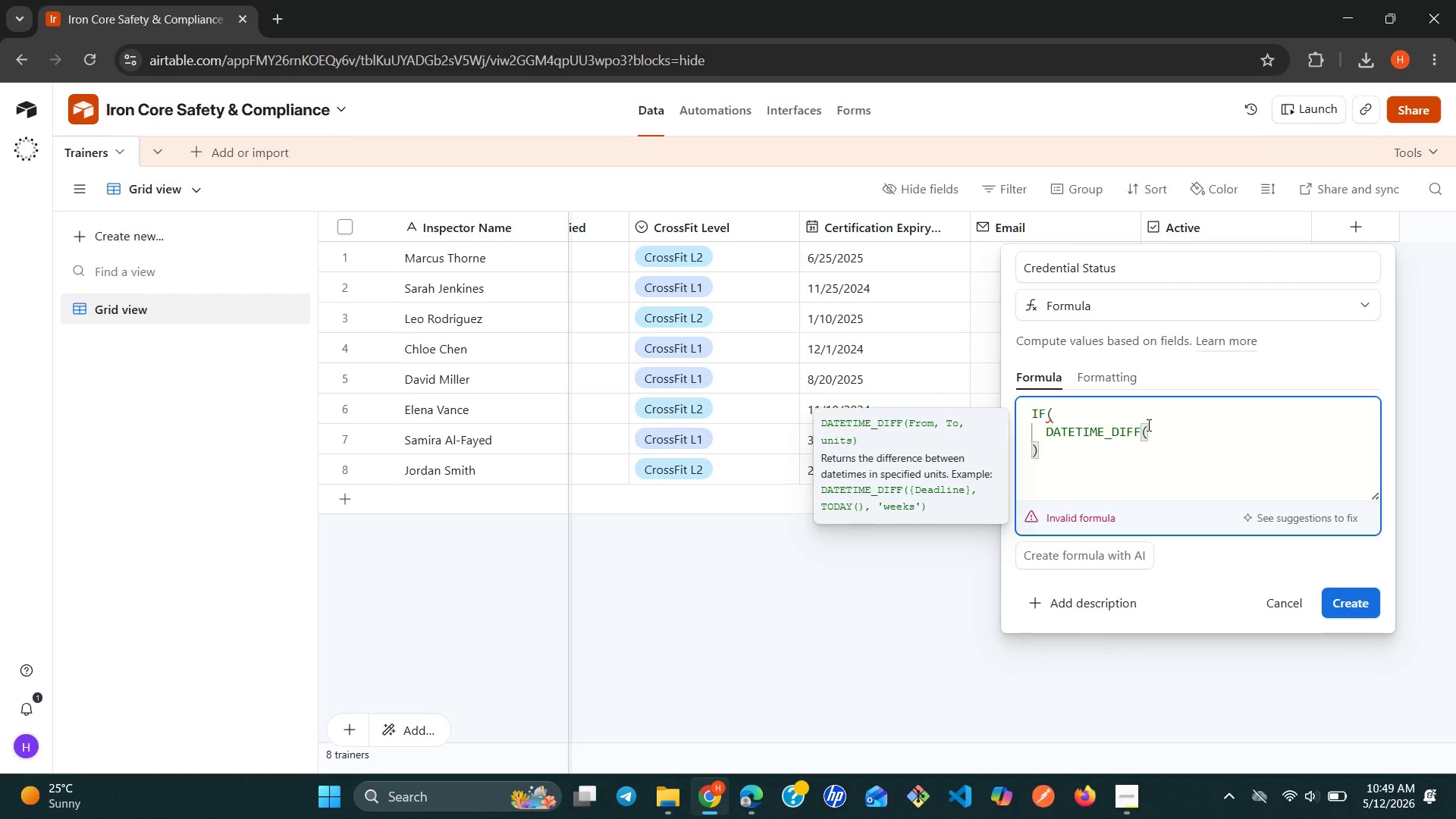 
wait(6.03)
 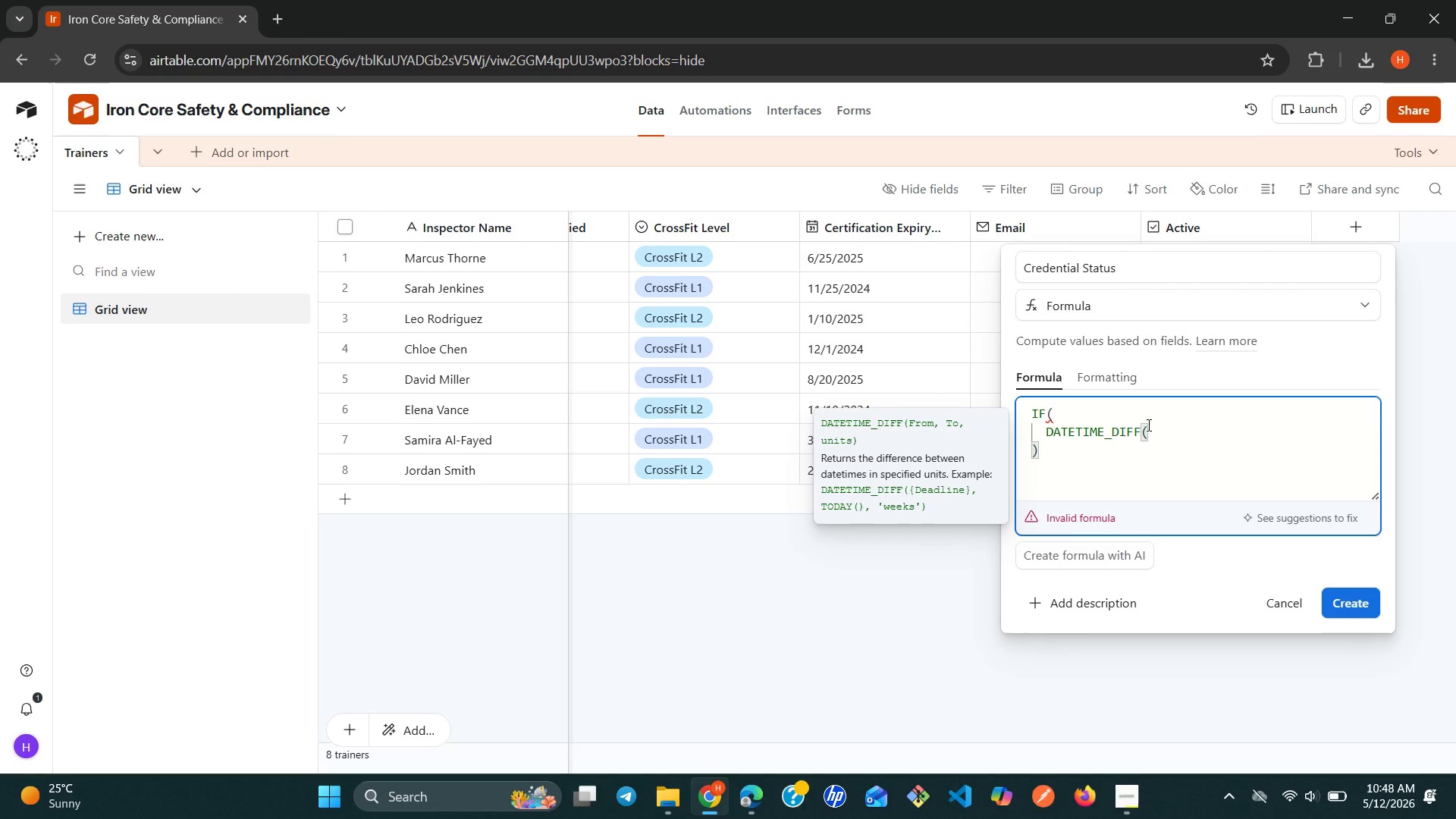 
type({cr)
key(Backspace)
type(er)
 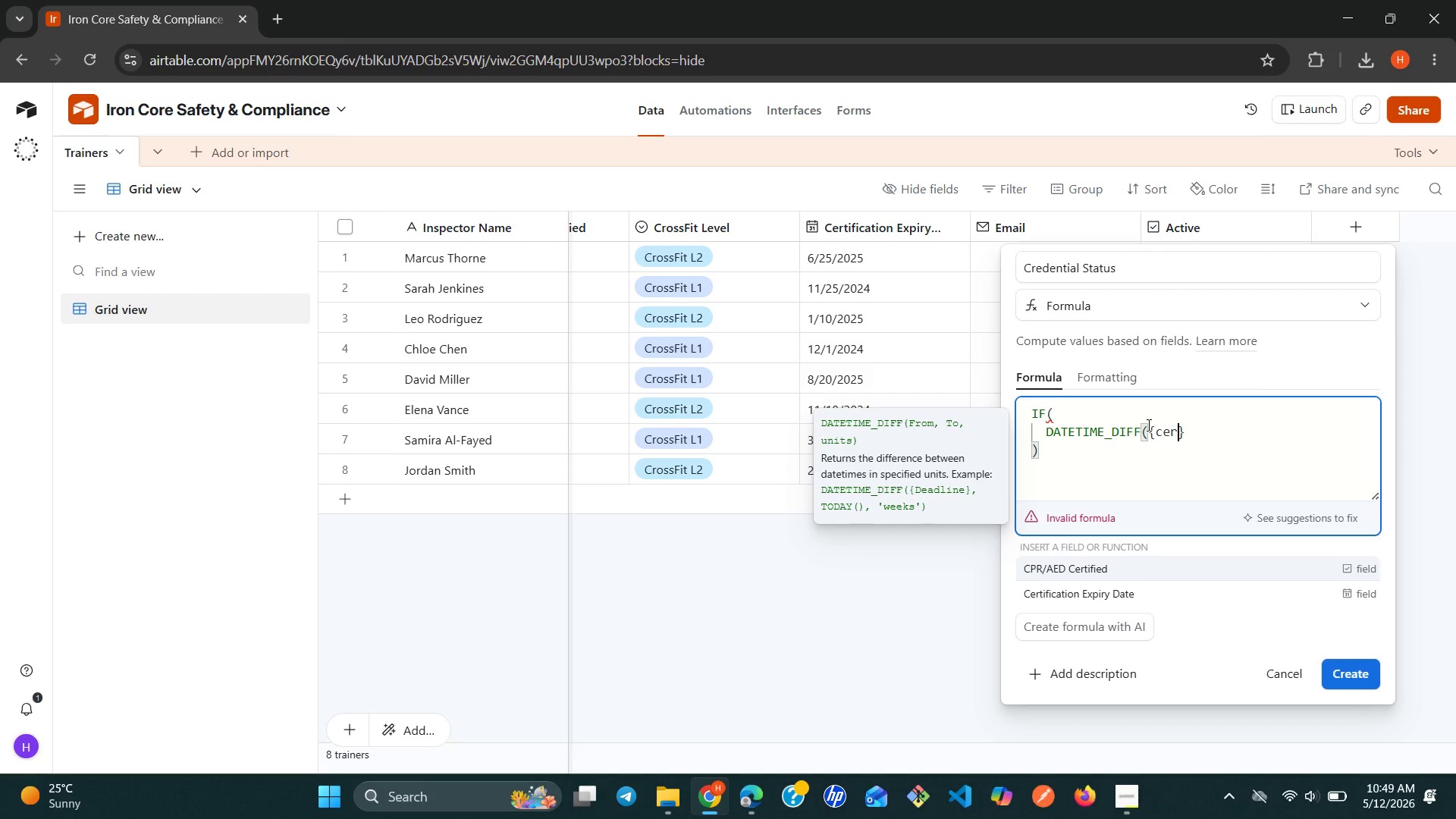 
key(ArrowDown)
 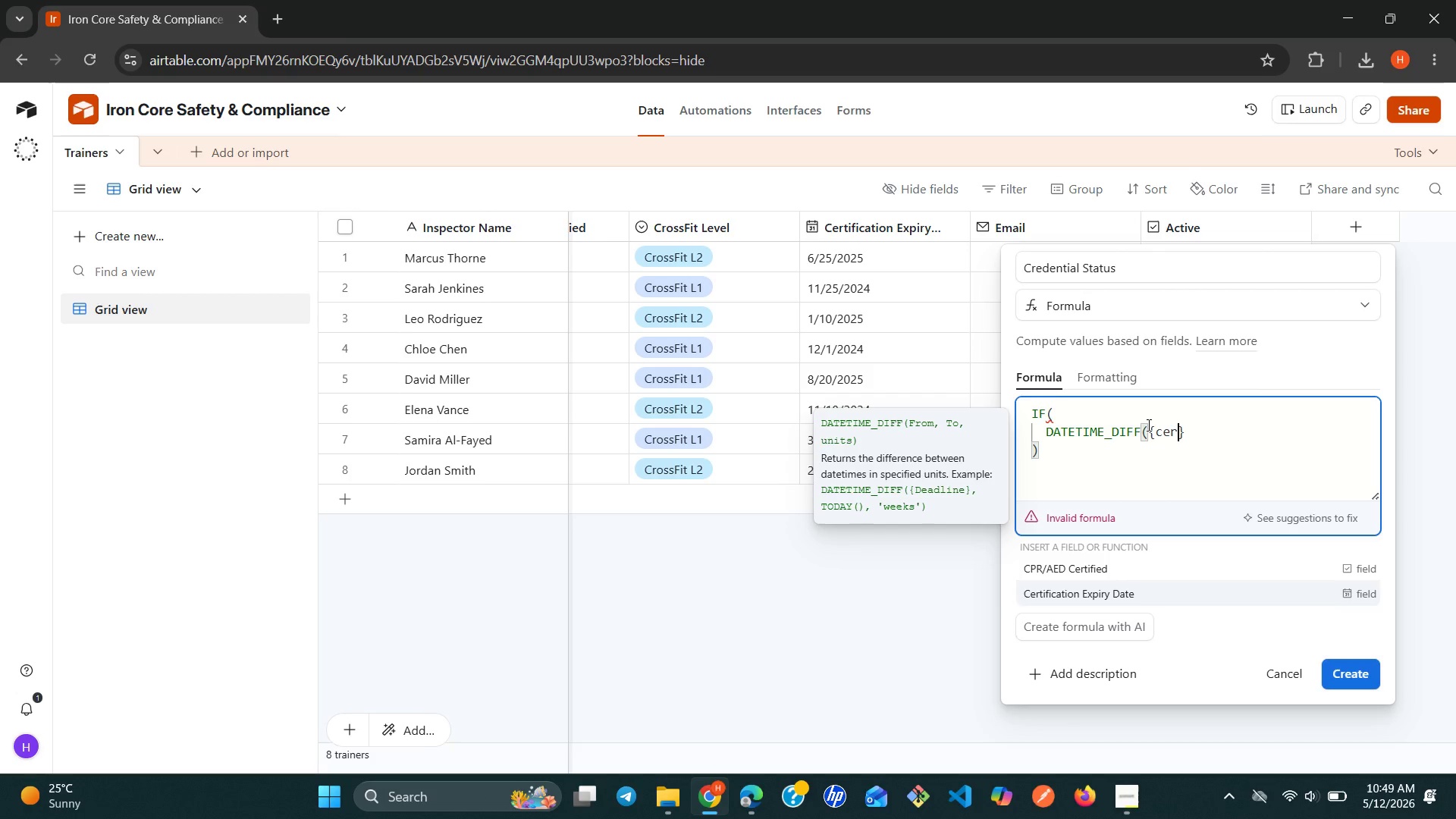 
key(Enter)
 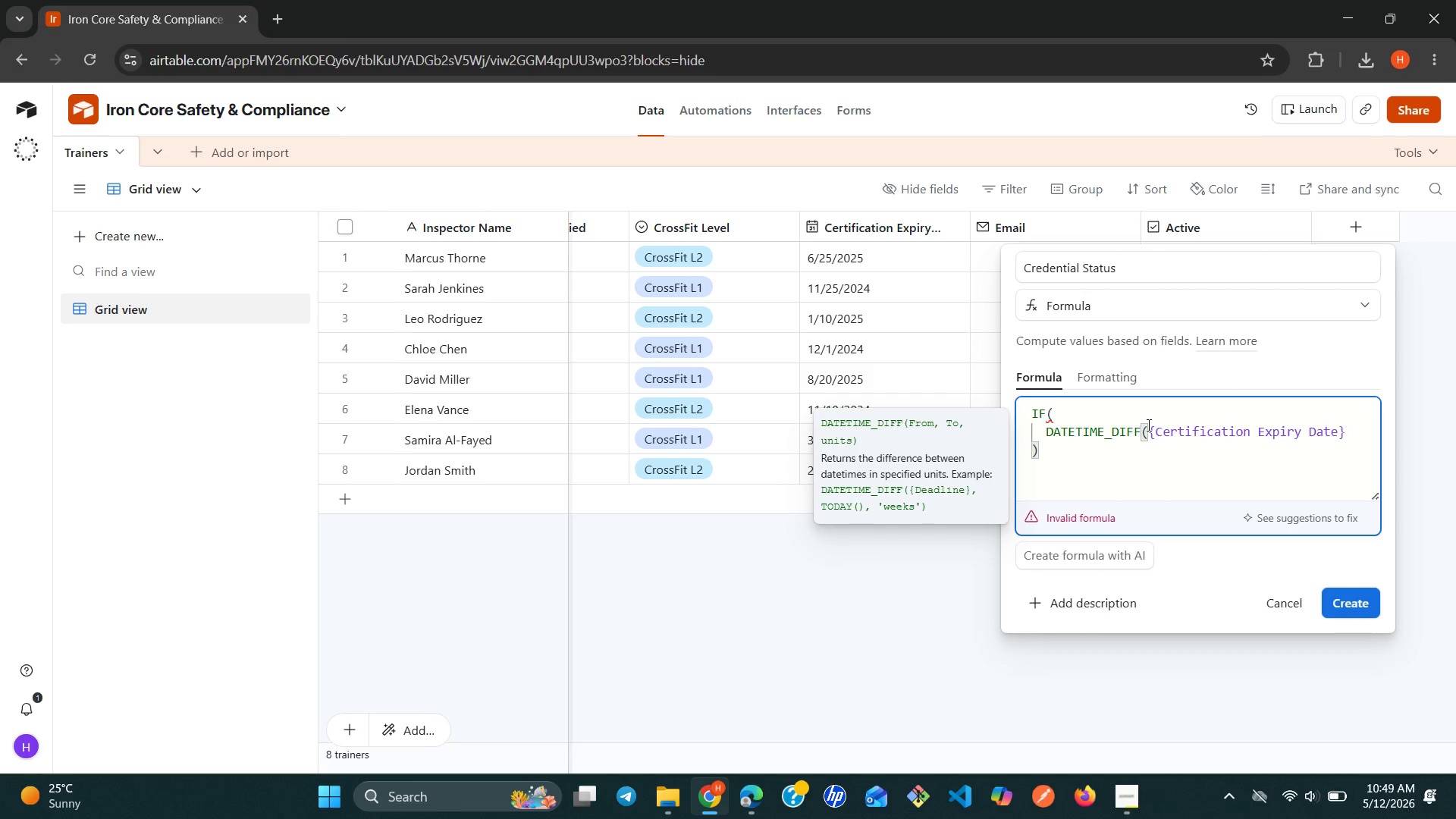 
wait(5.88)
 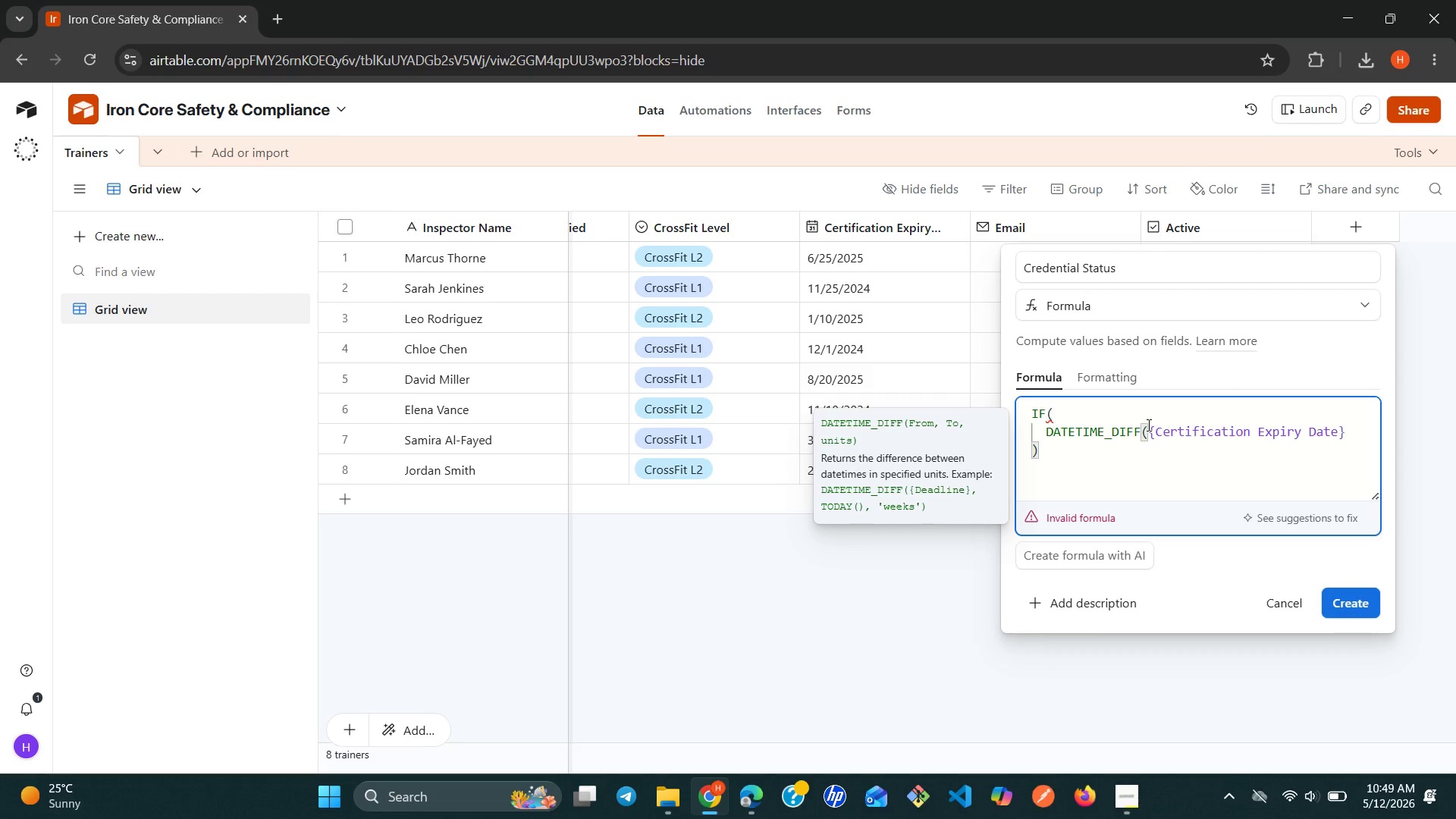 
key(Comma)
 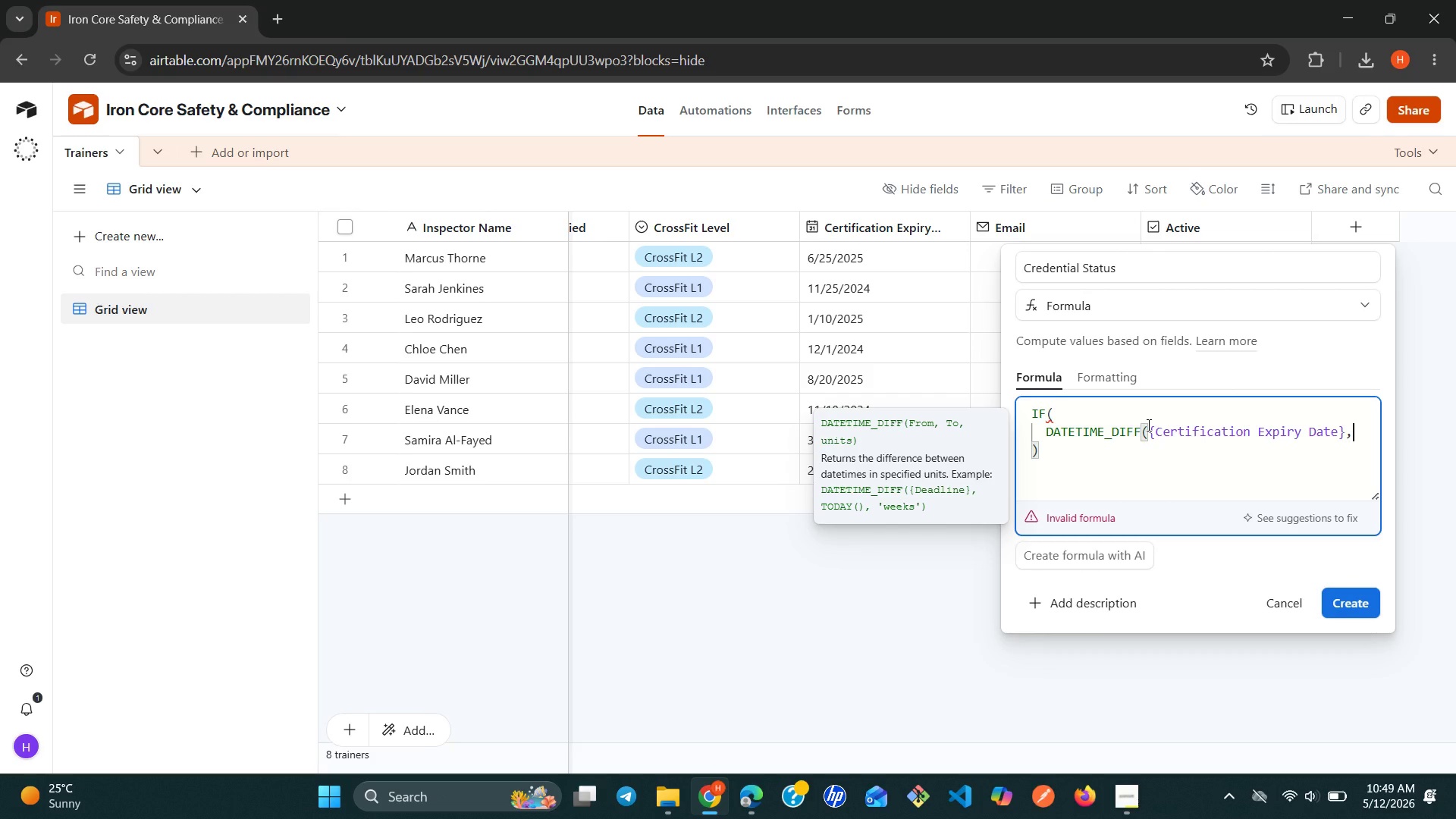 
key(Space)
 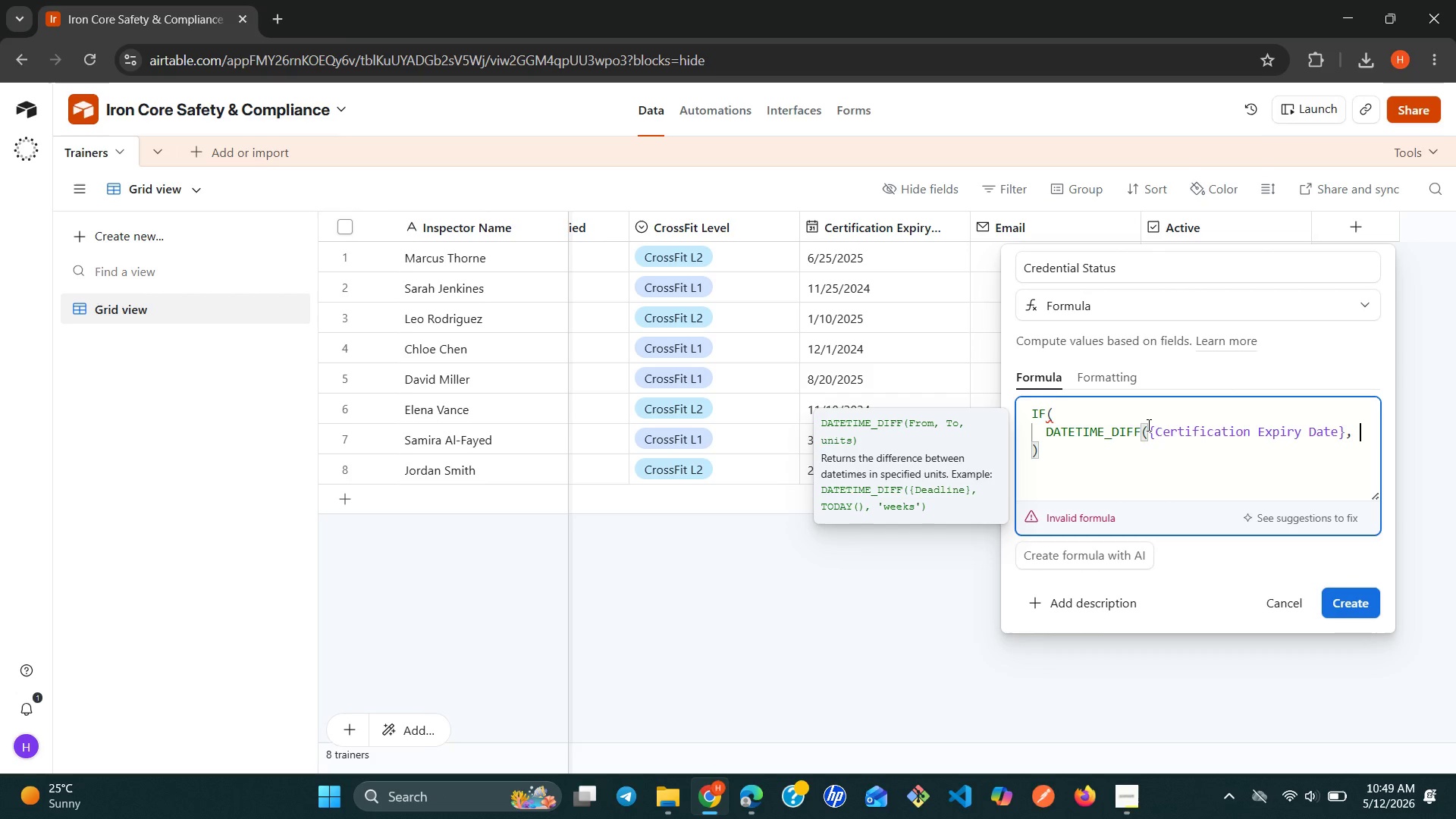 
key(Shift+ShiftLeft)
 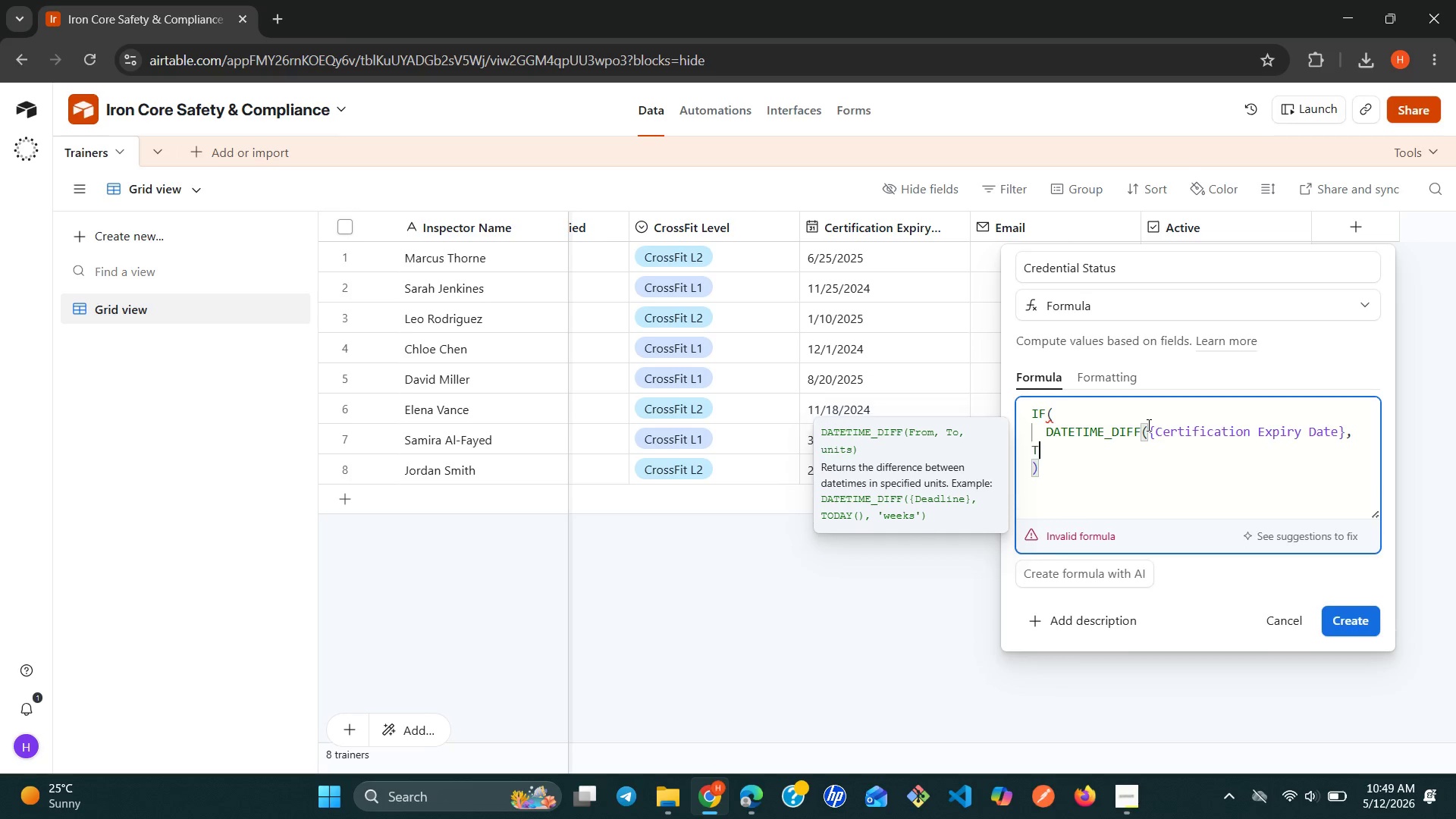 
key(Shift+T)
 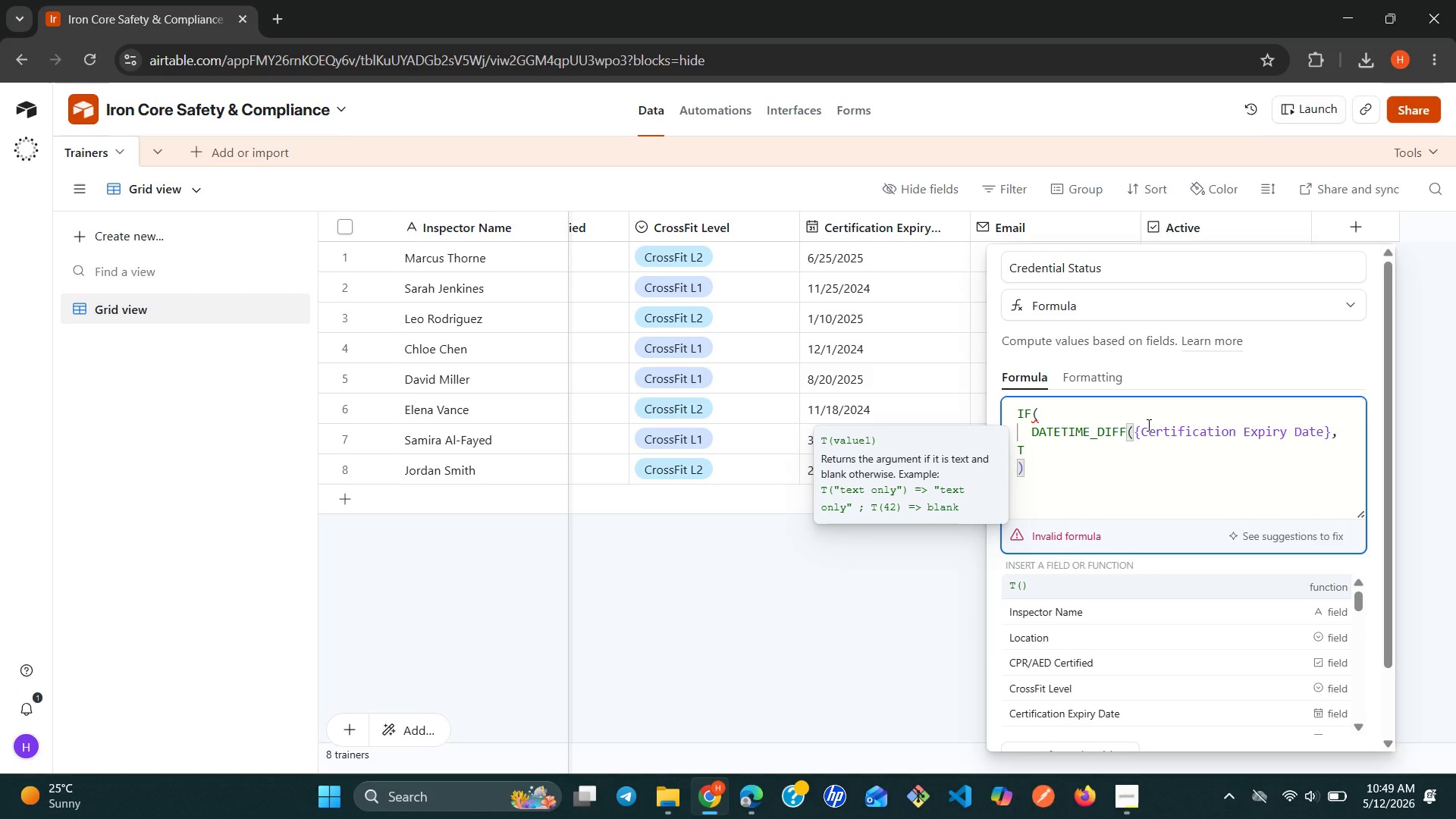 
key(Shift+ShiftLeft)
 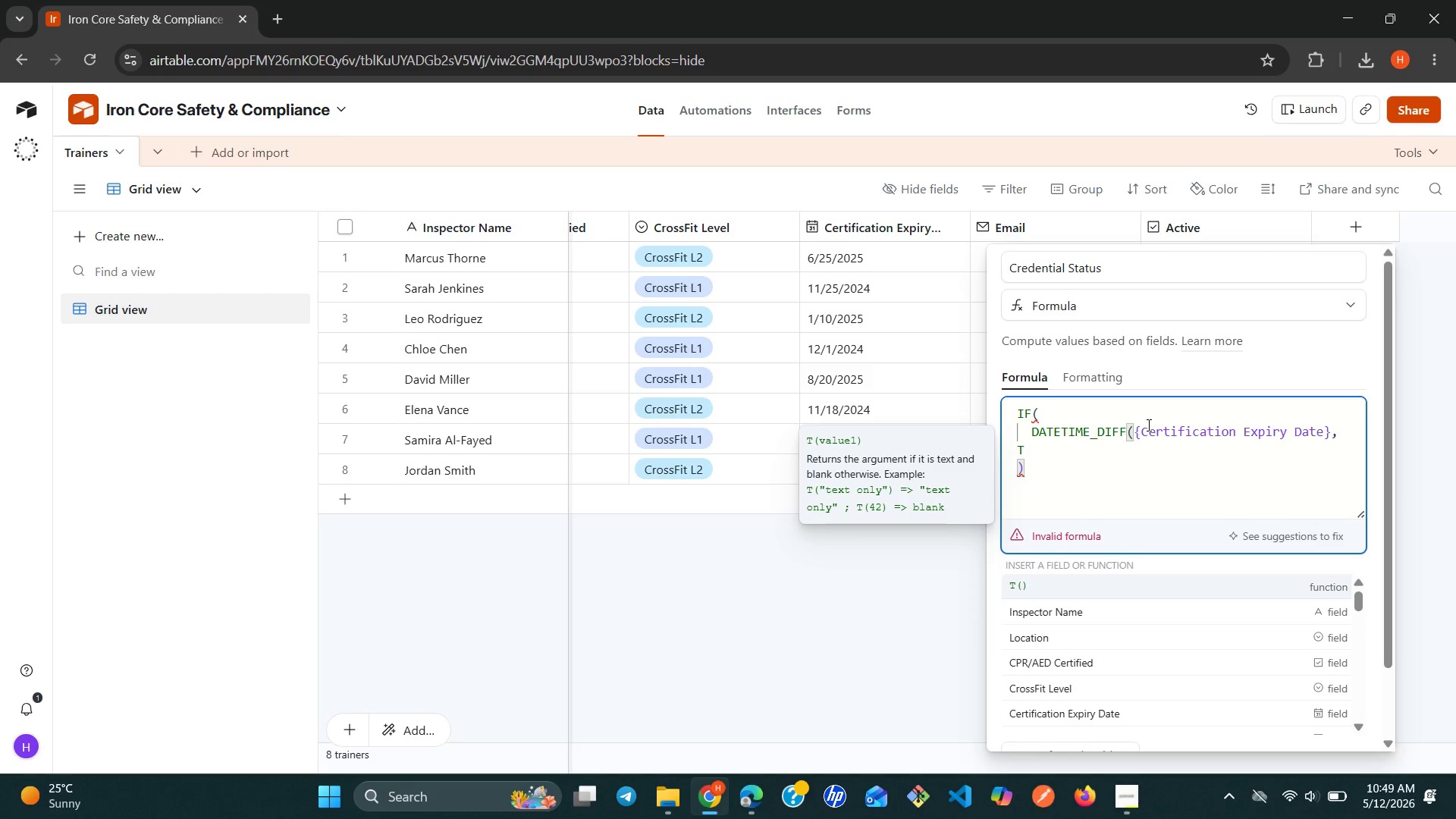 
key(Shift+O)
 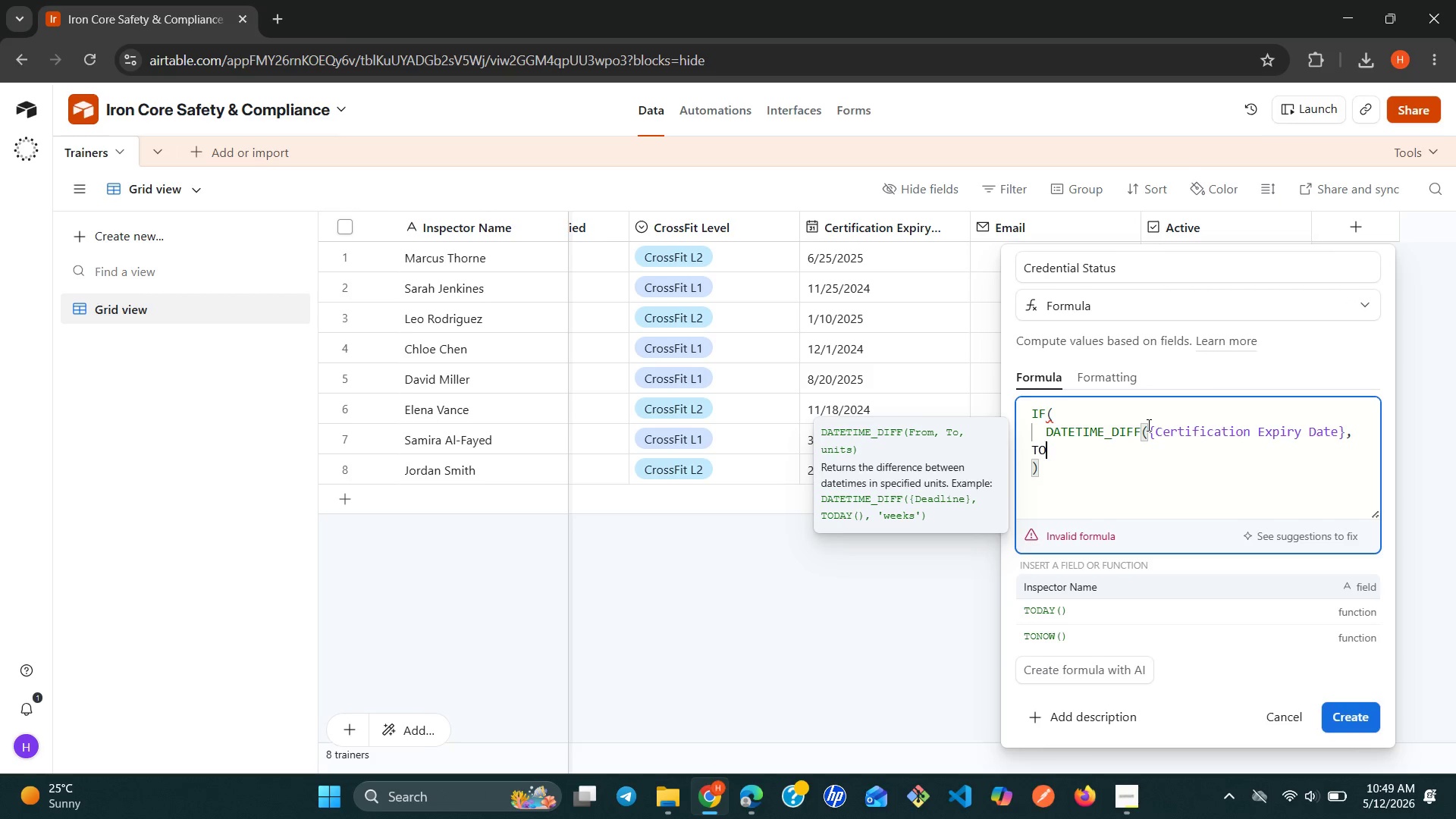 
key(ArrowDown)
 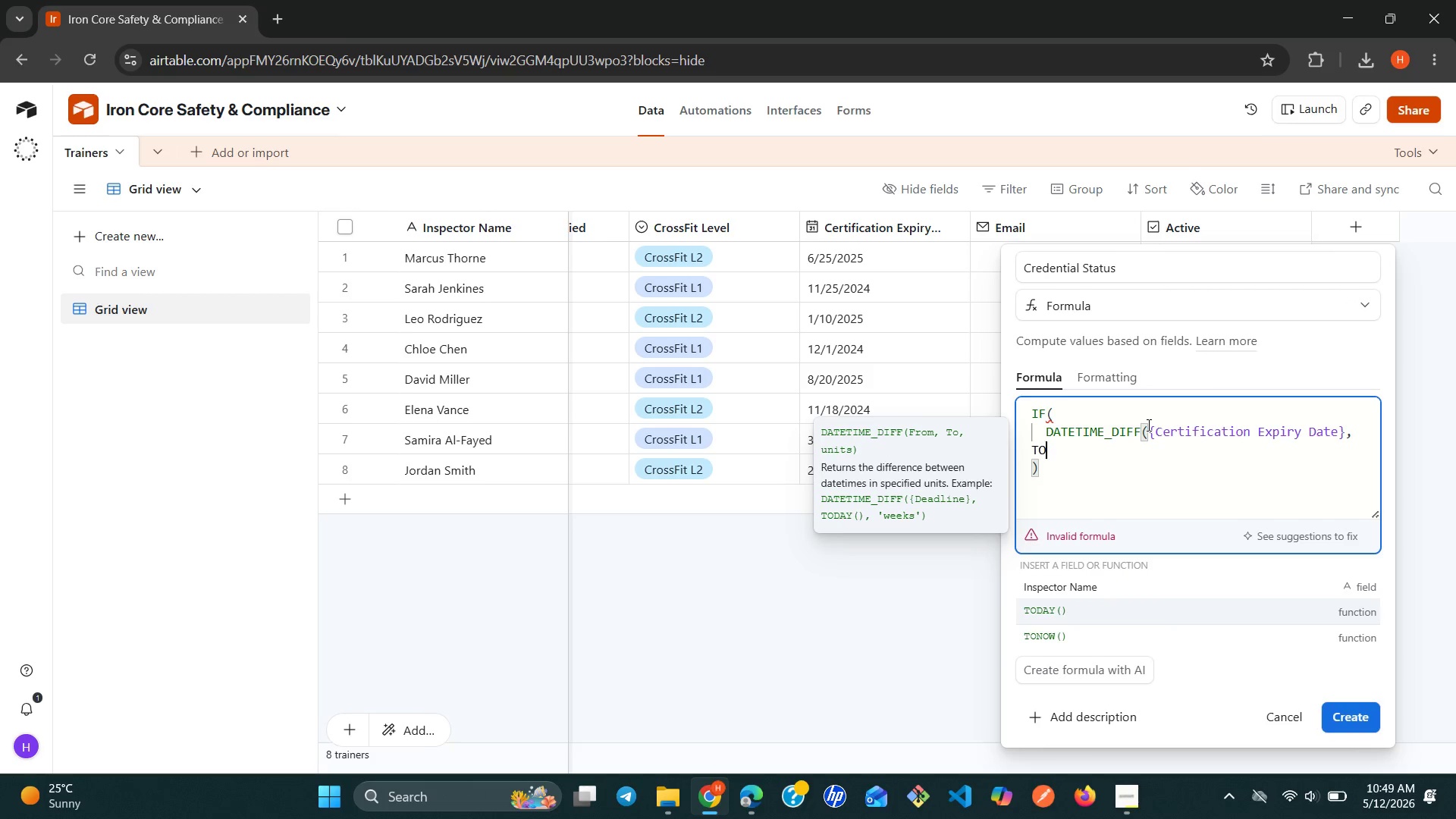 
key(Enter)
 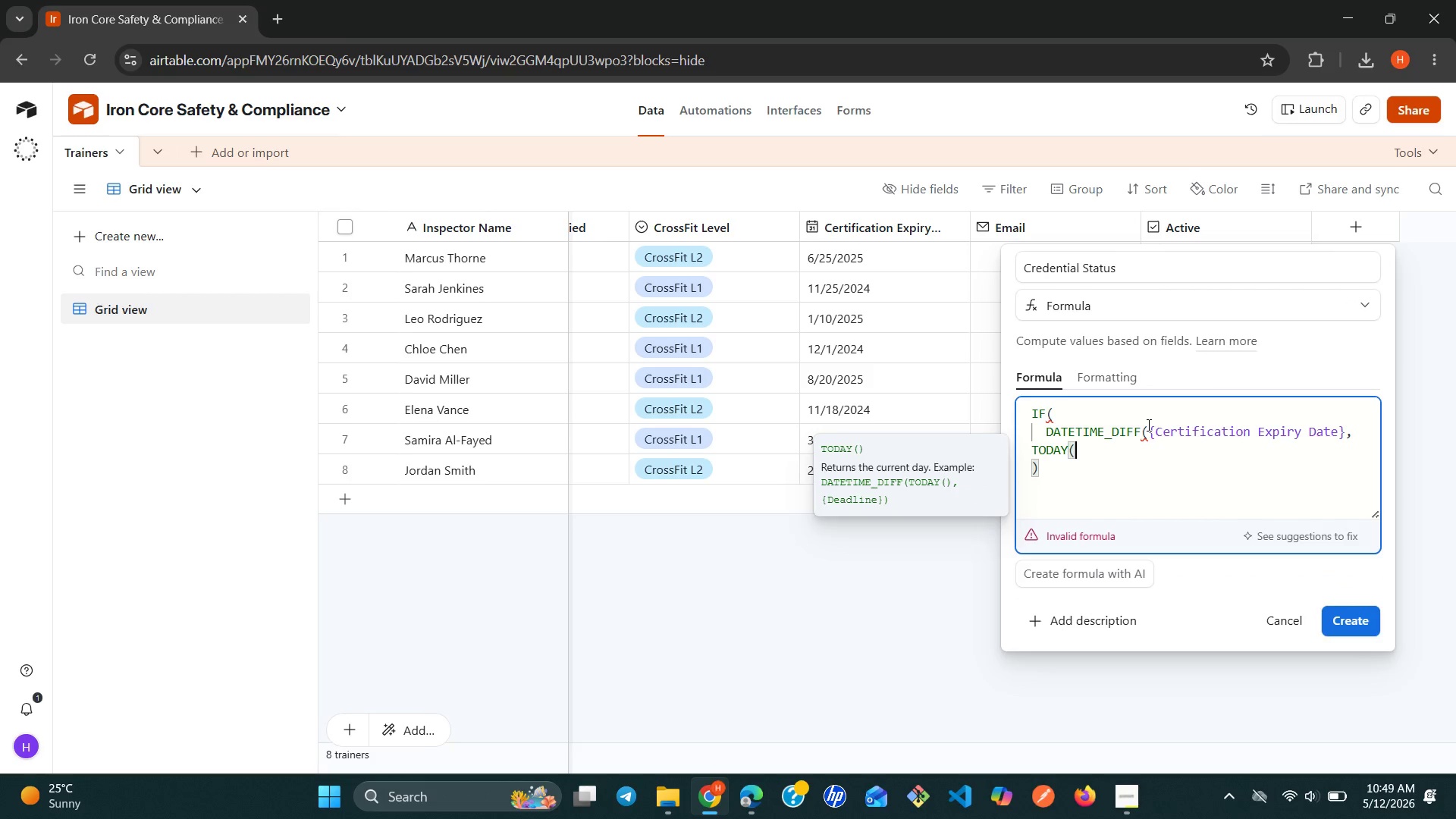 
hold_key(key=ShiftRight, duration=0.34)
 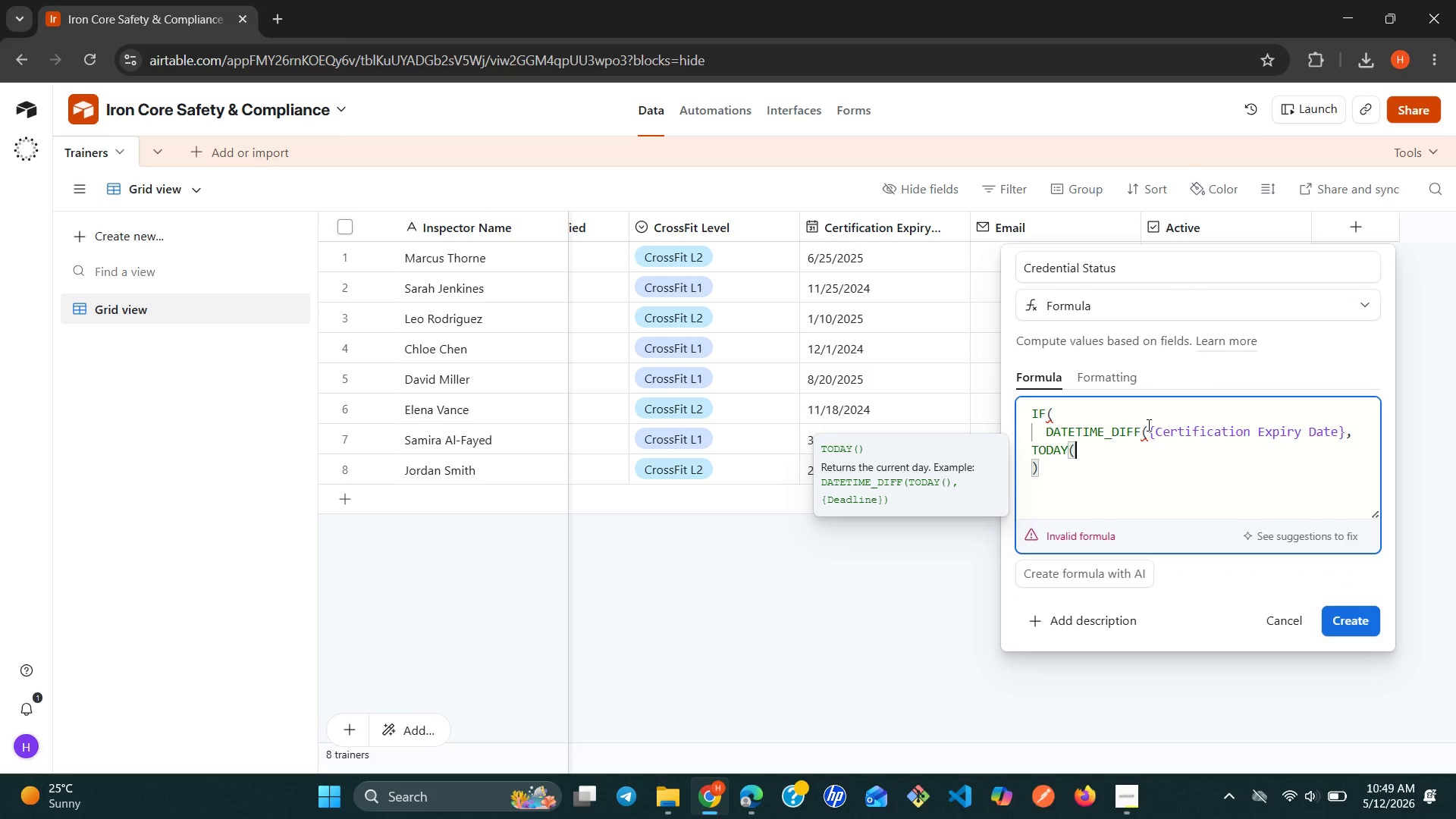 
key(Shift+0)
 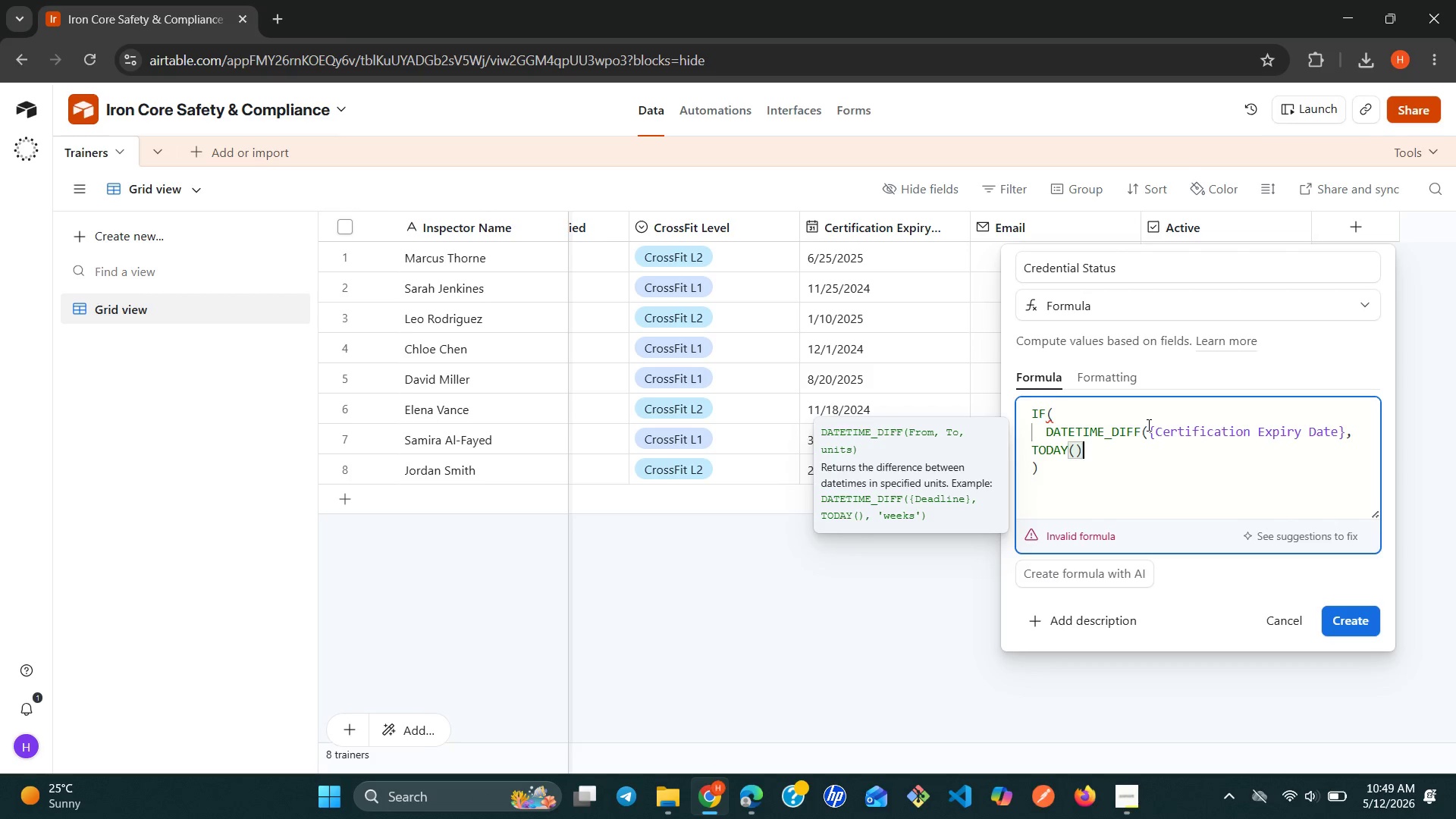 
wait(6.58)
 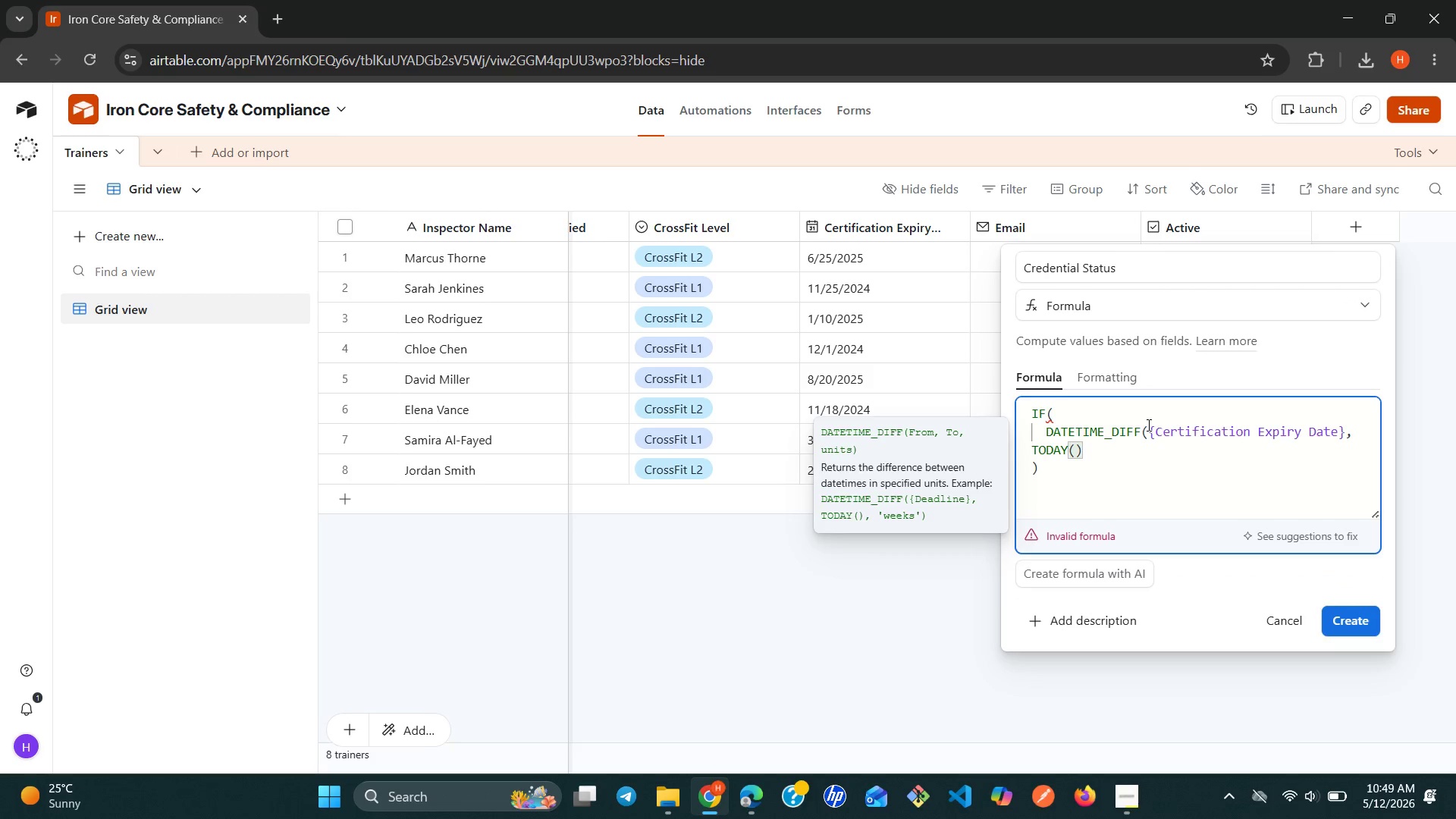 
type(, 'days)
 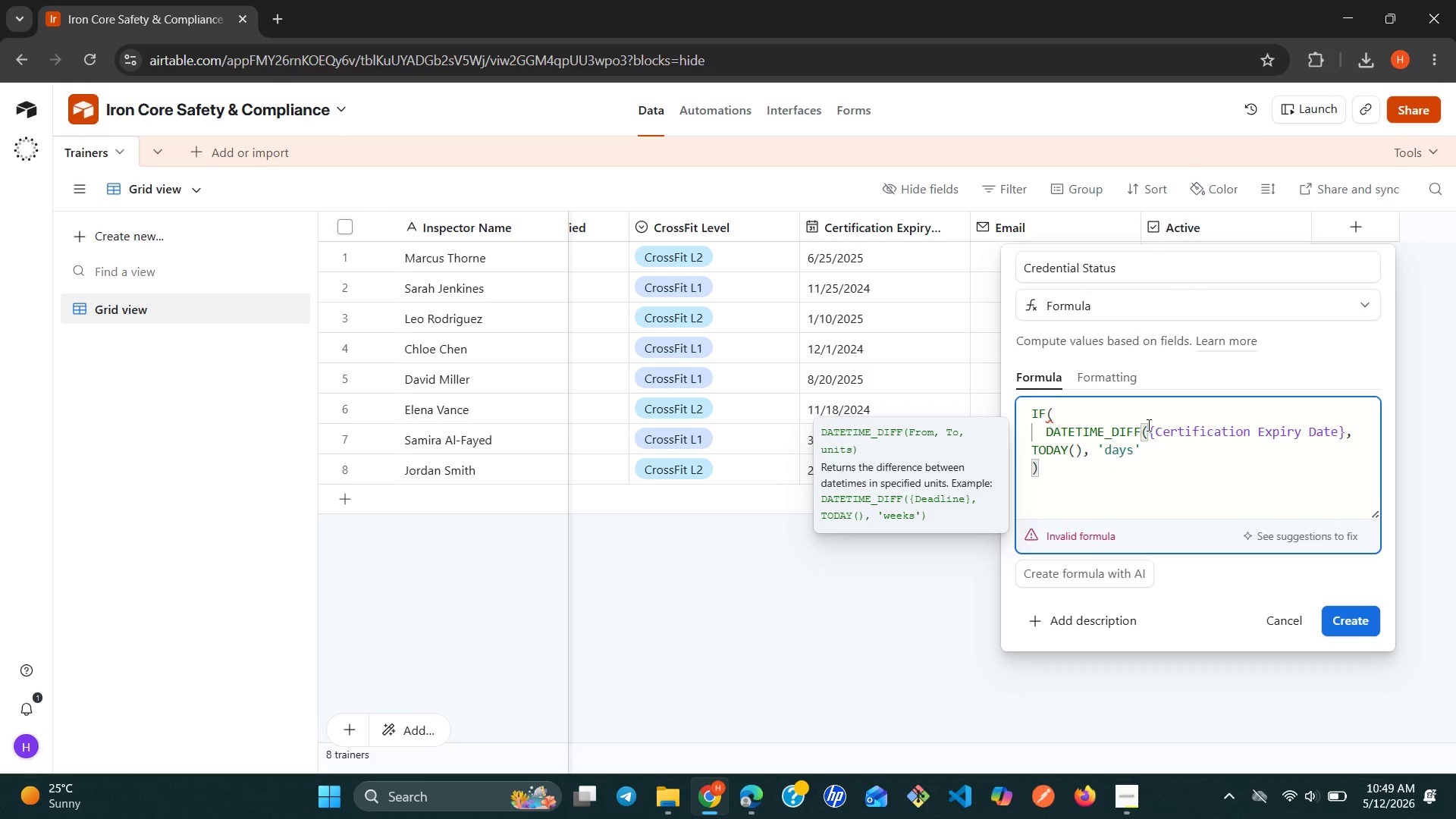 
wait(5.14)
 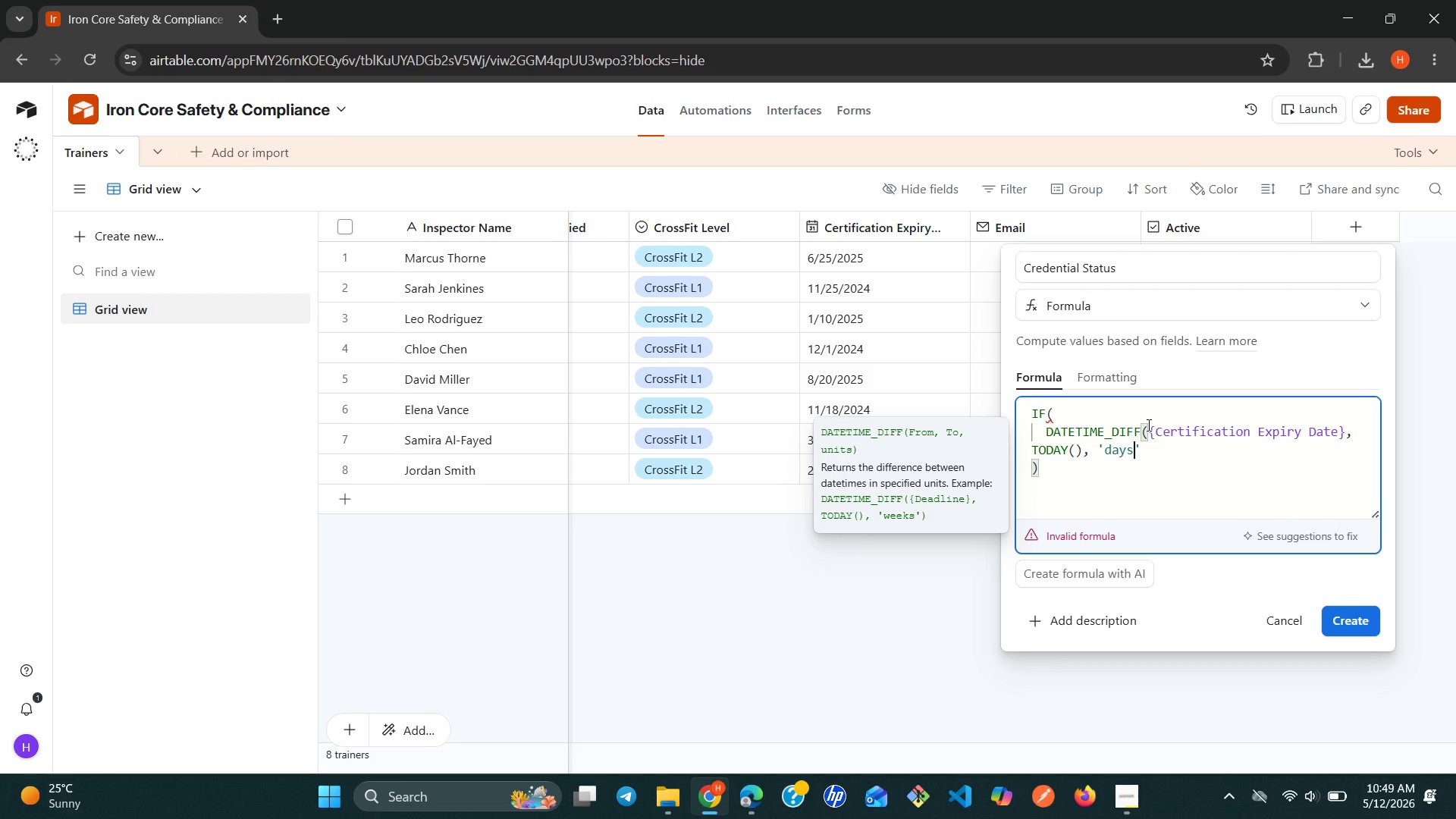 
key(ArrowRight)
 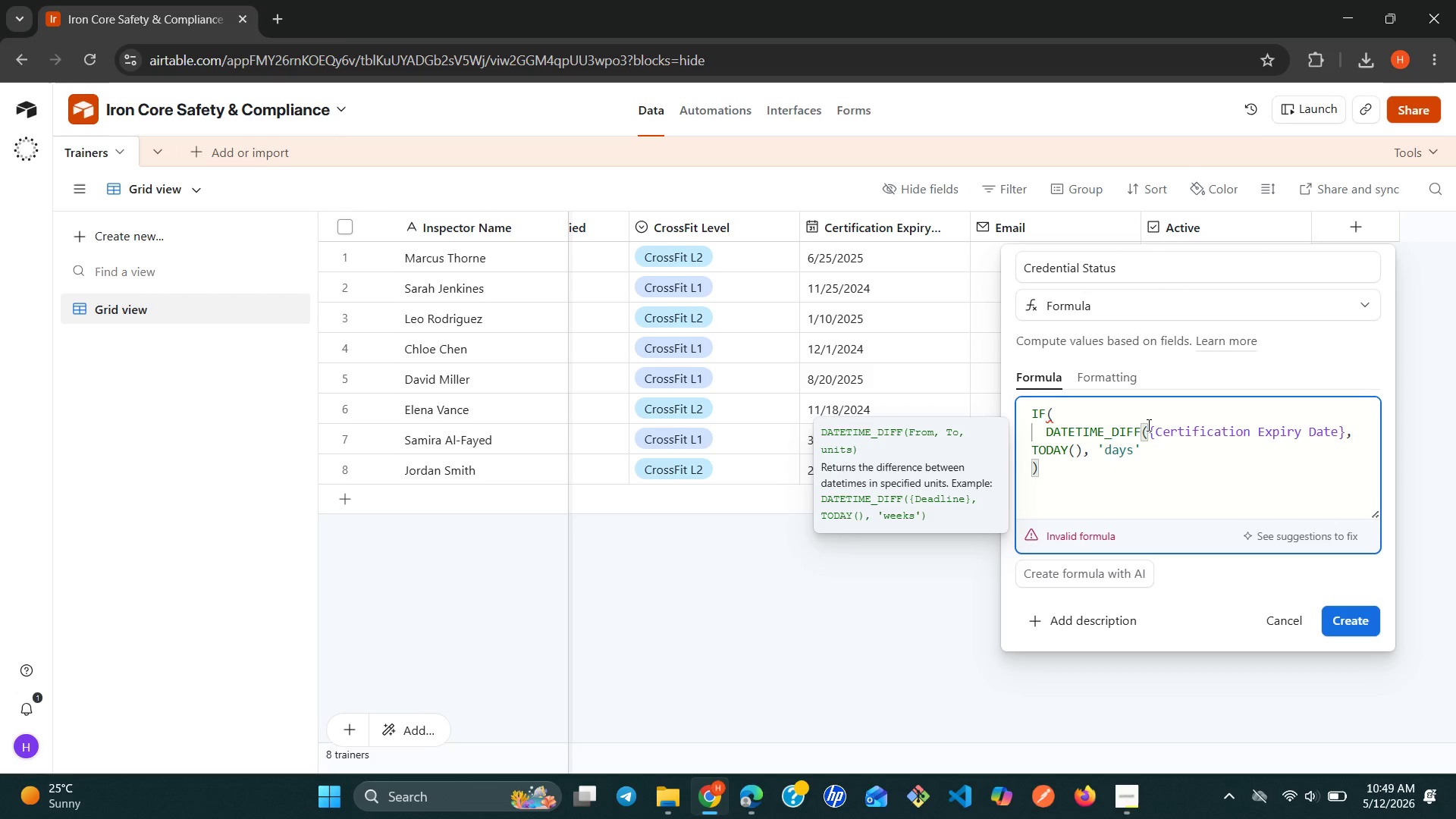 
key(Comma)
 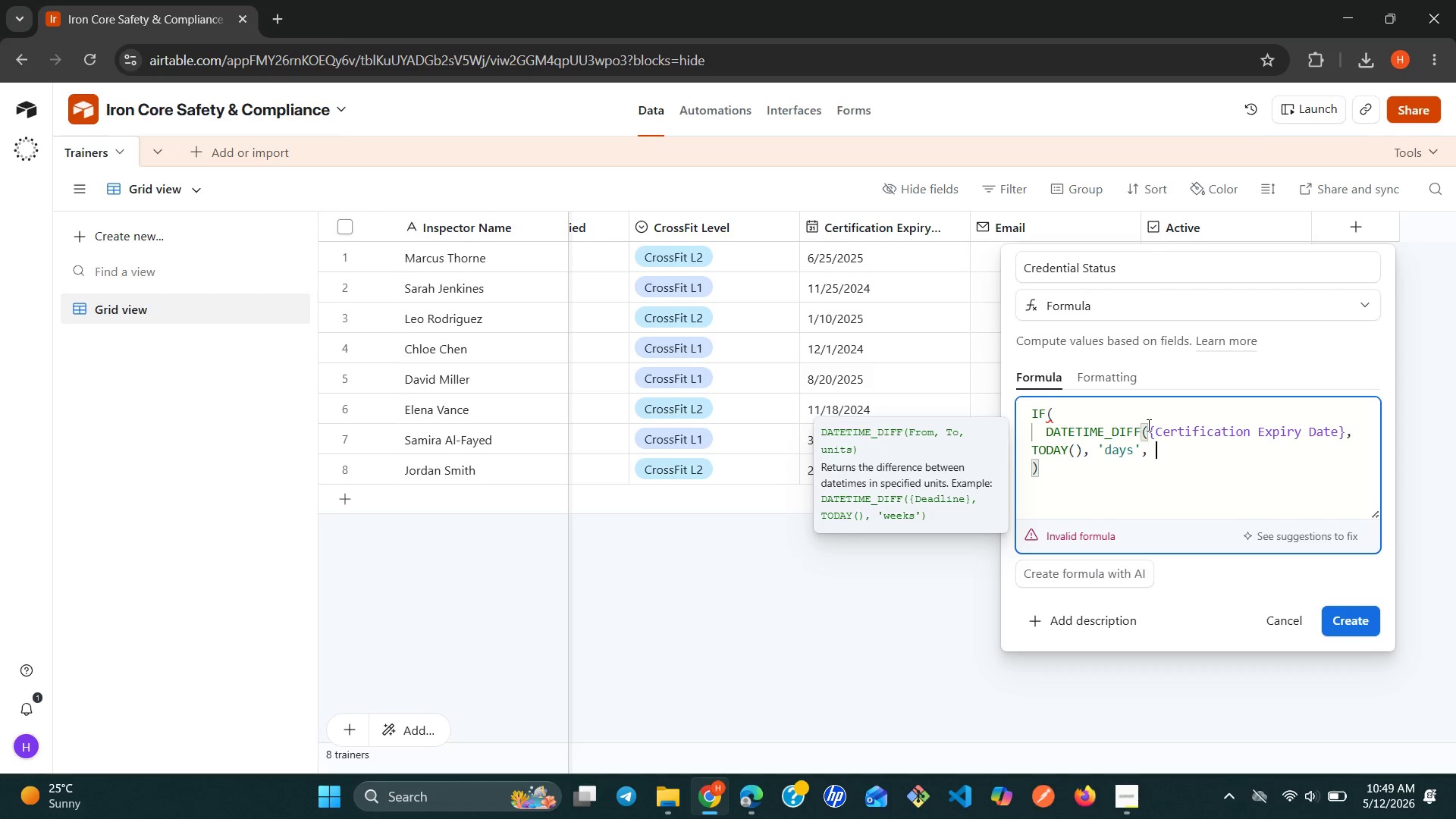 
key(Space)
 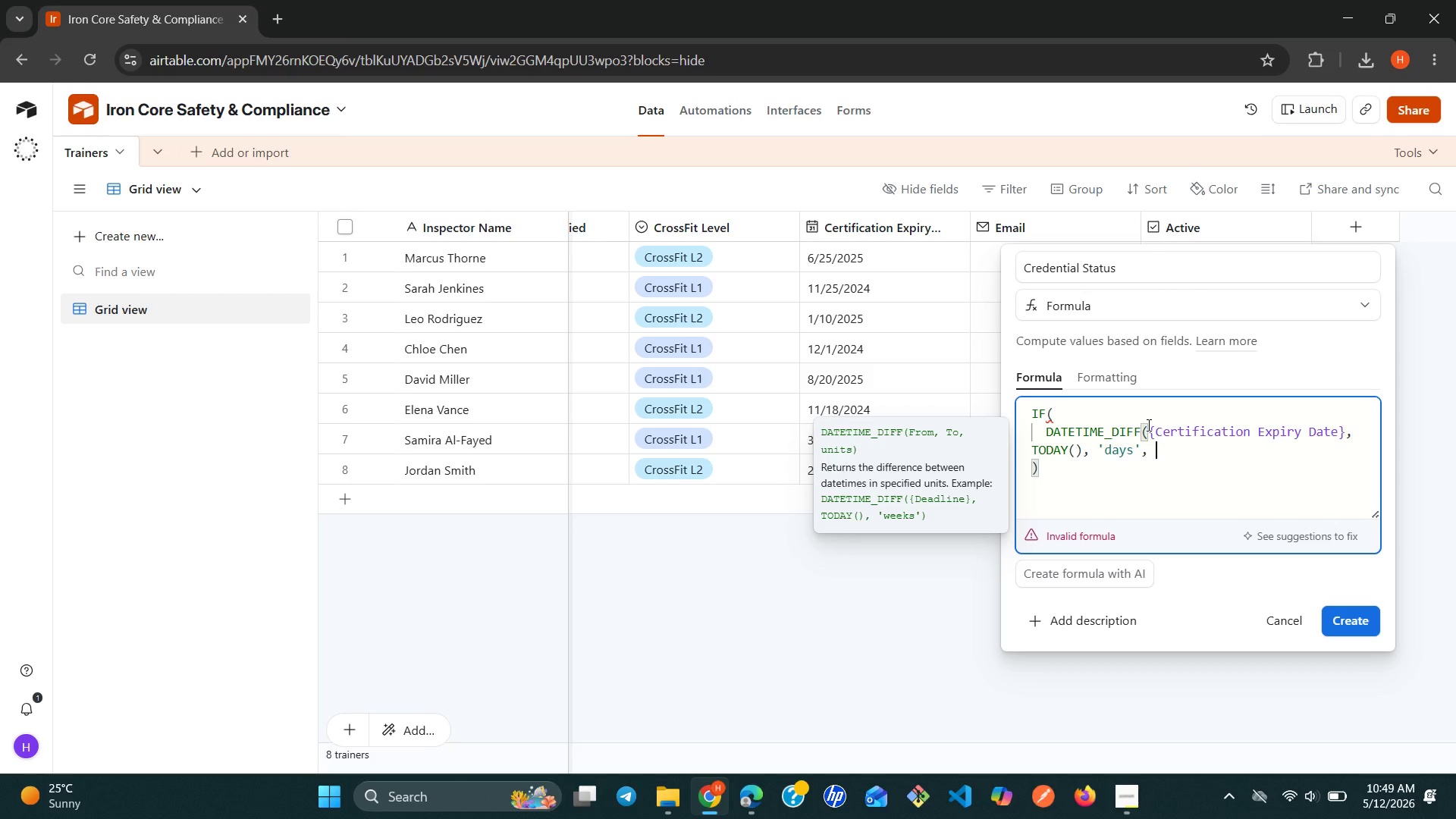 
key(ArrowLeft)
 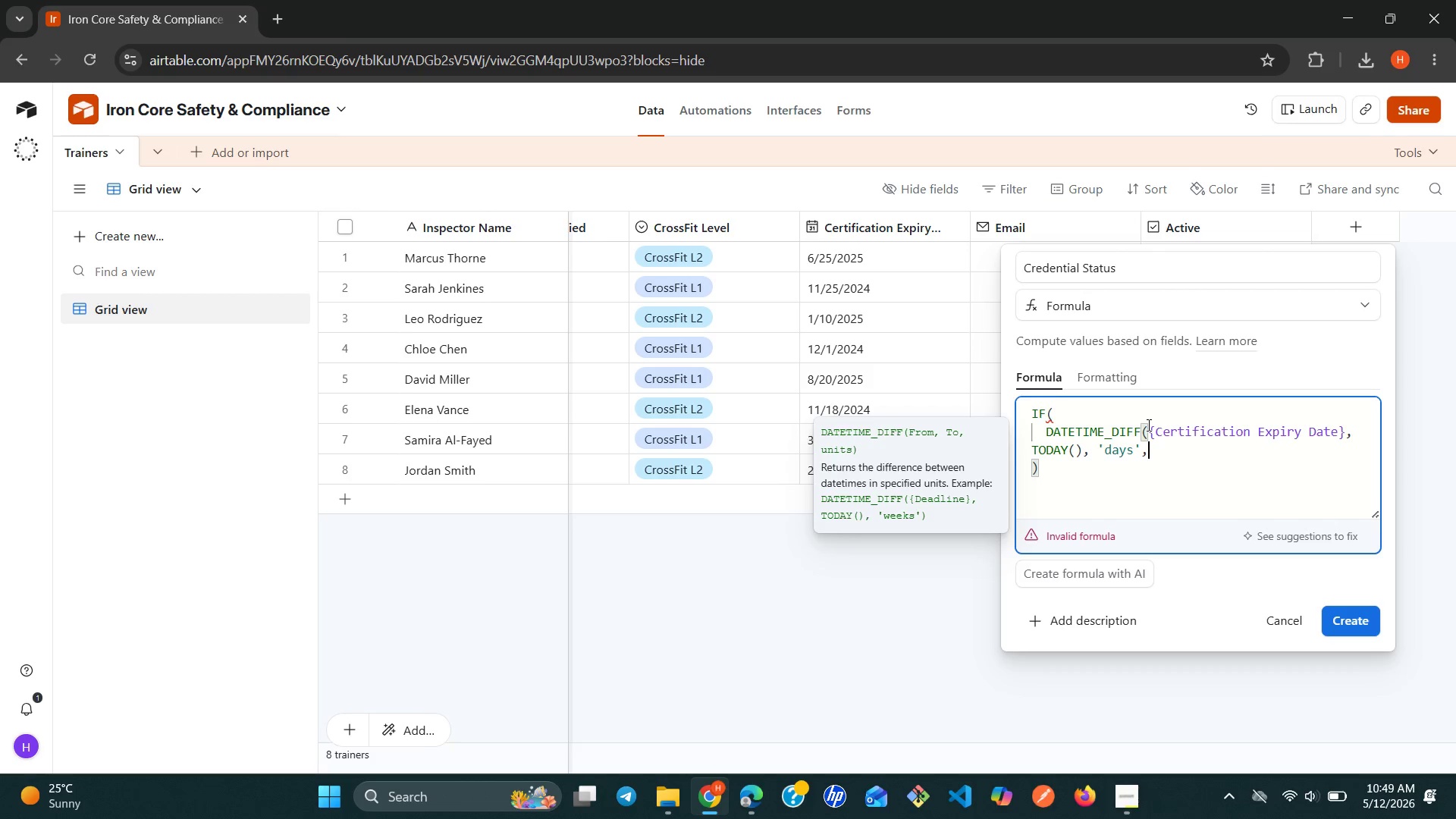 
key(ArrowLeft)
 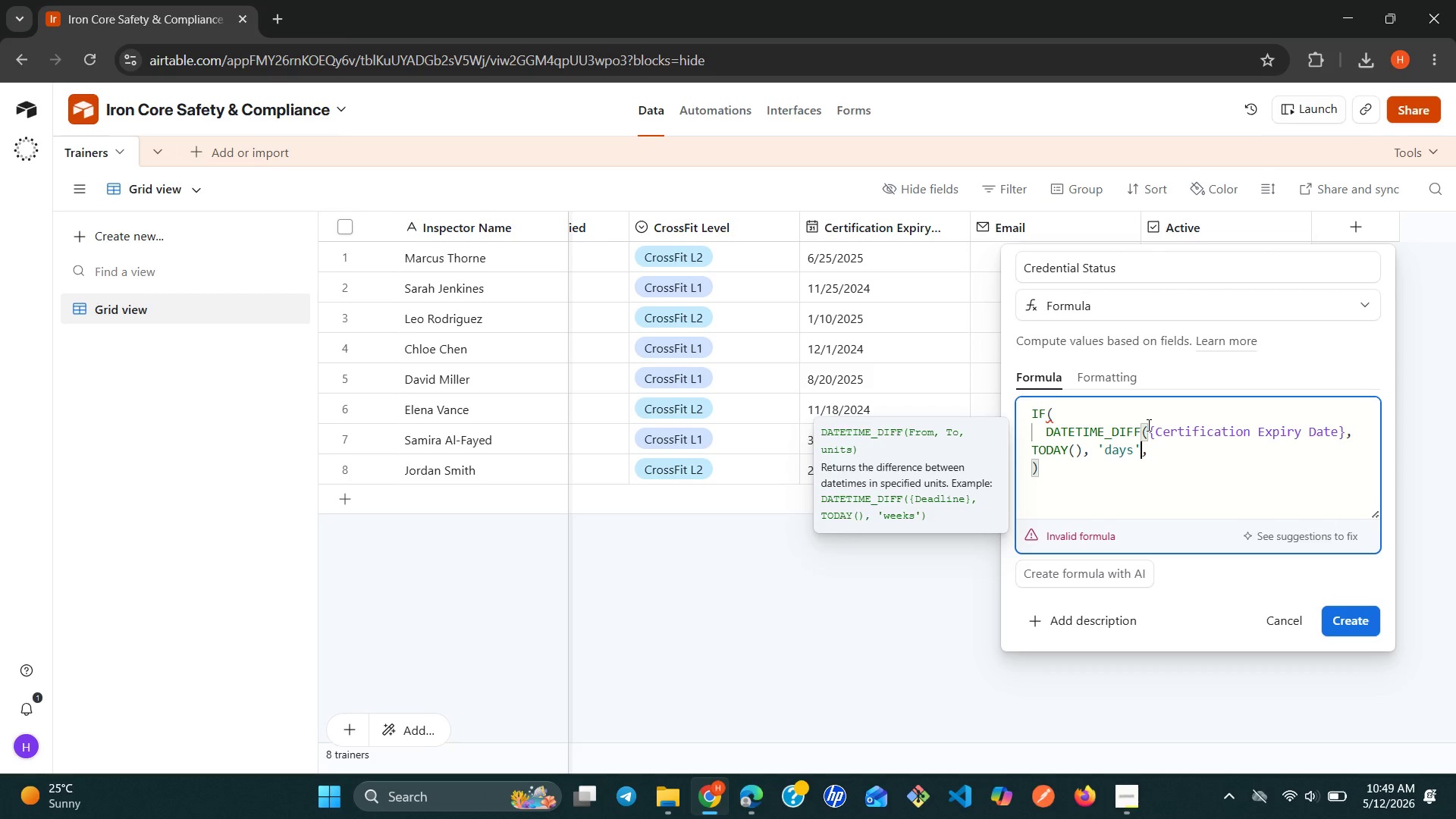 
key(Shift+0)
 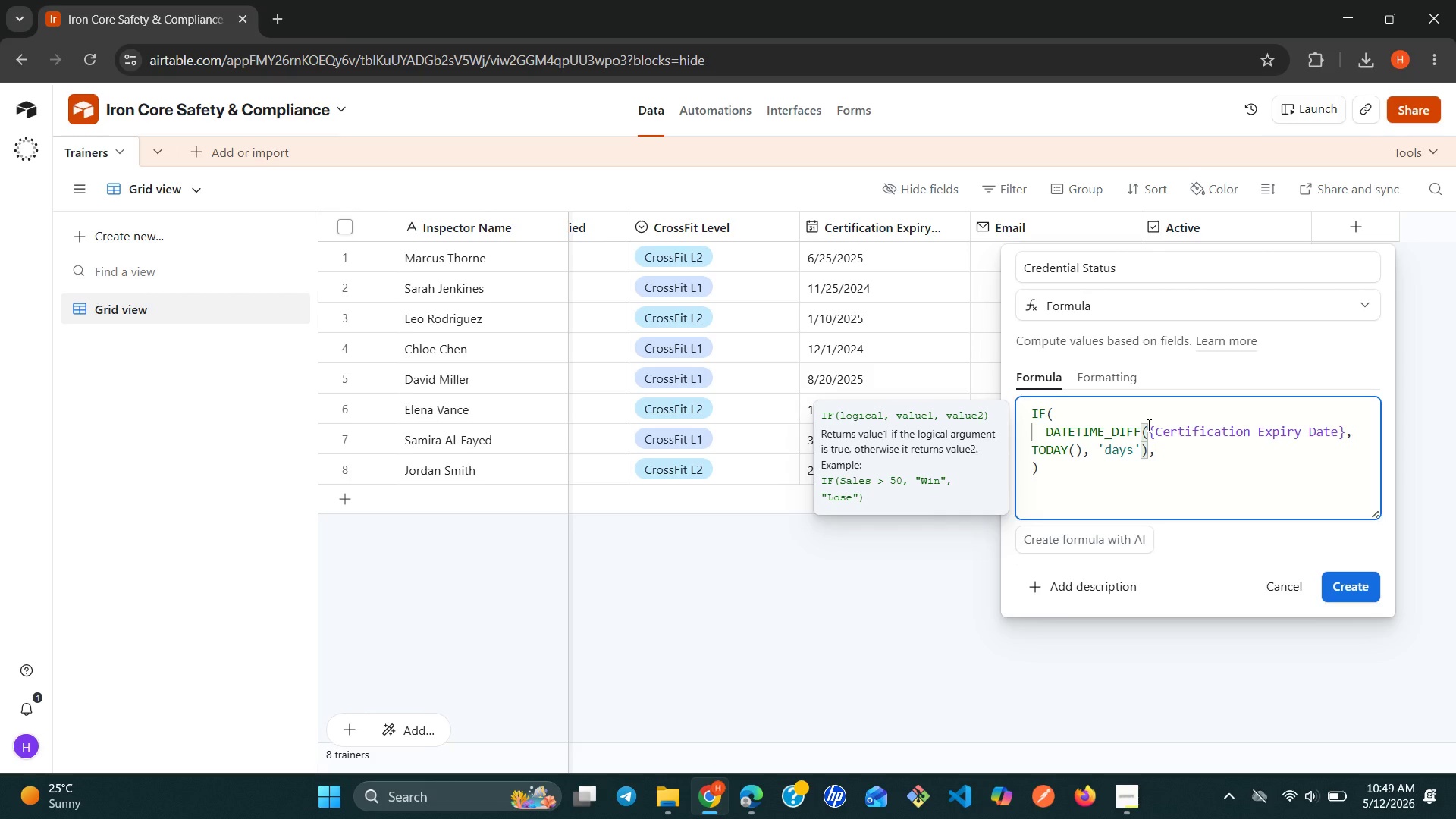 
key(ArrowRight)
 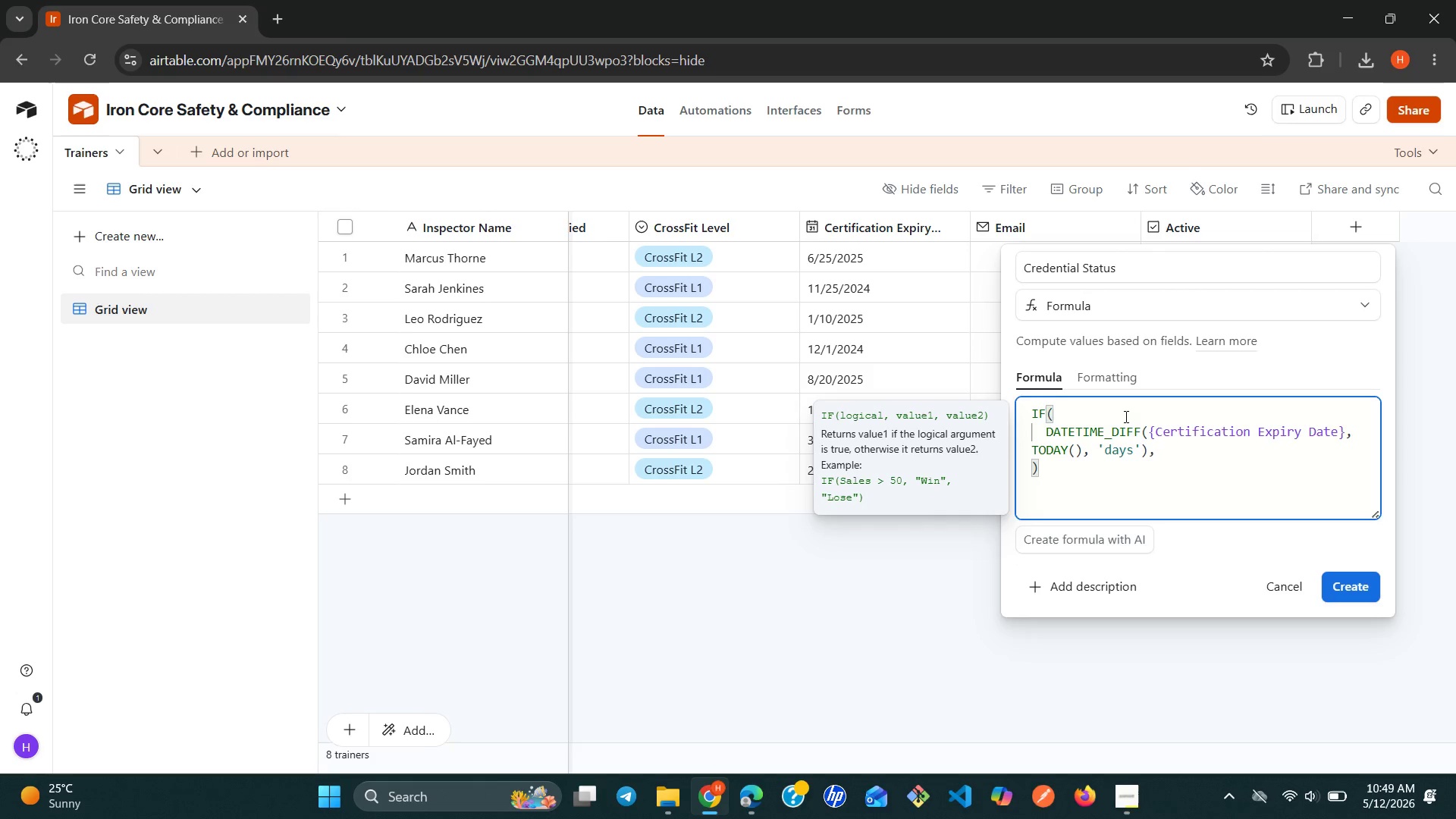 
wait(7.27)
 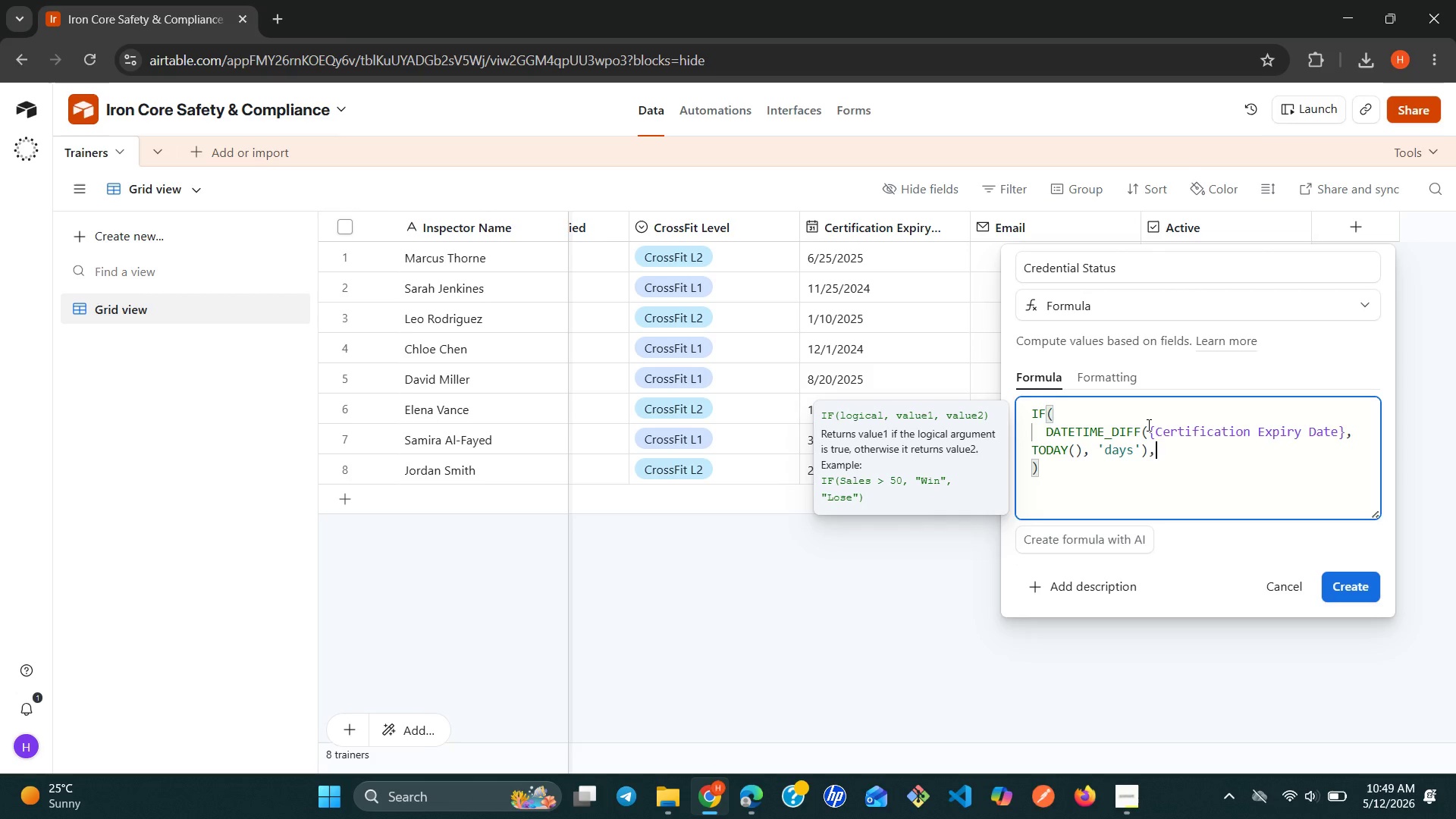 
key(Backspace)
 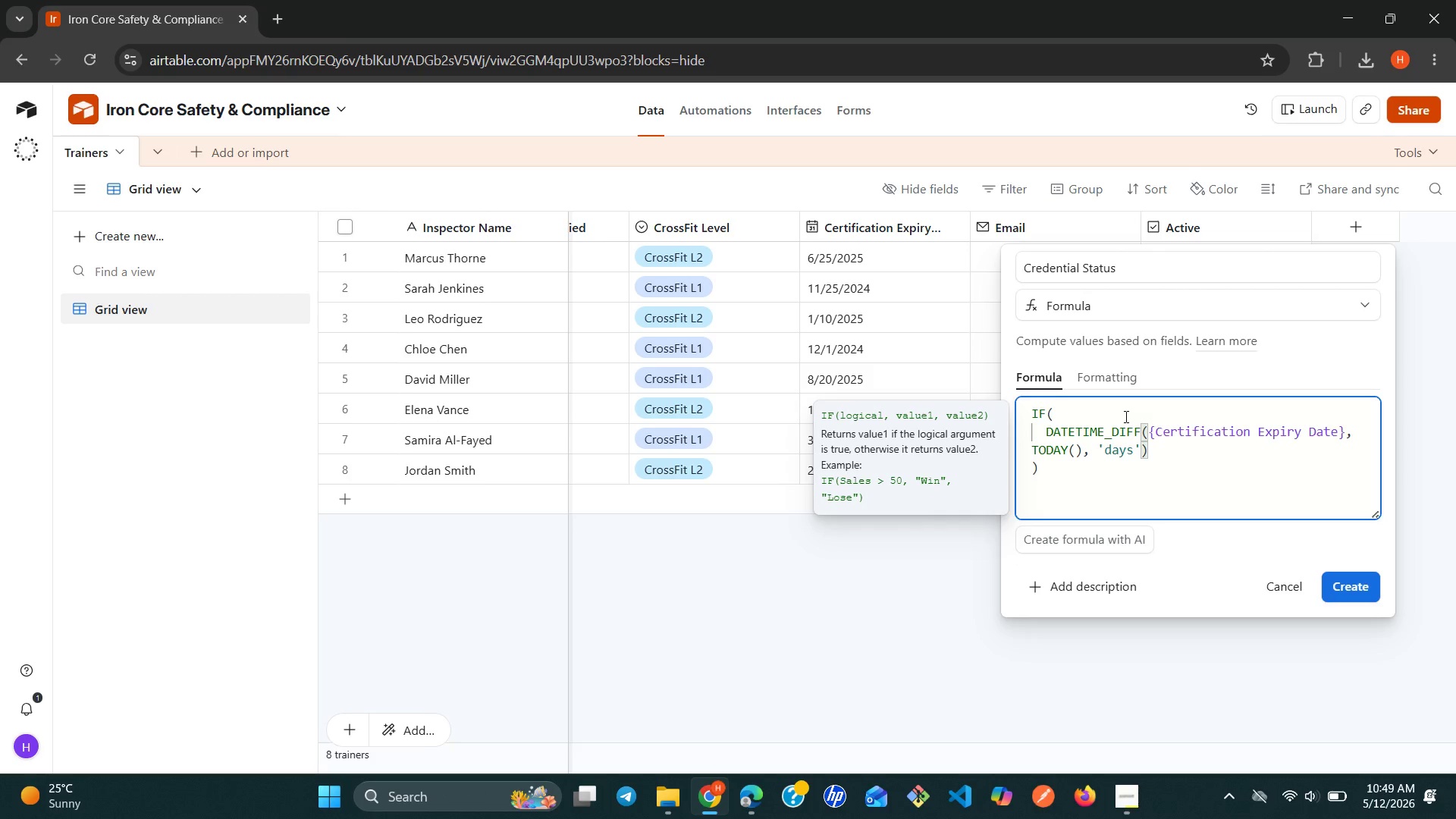 
key(Space)
 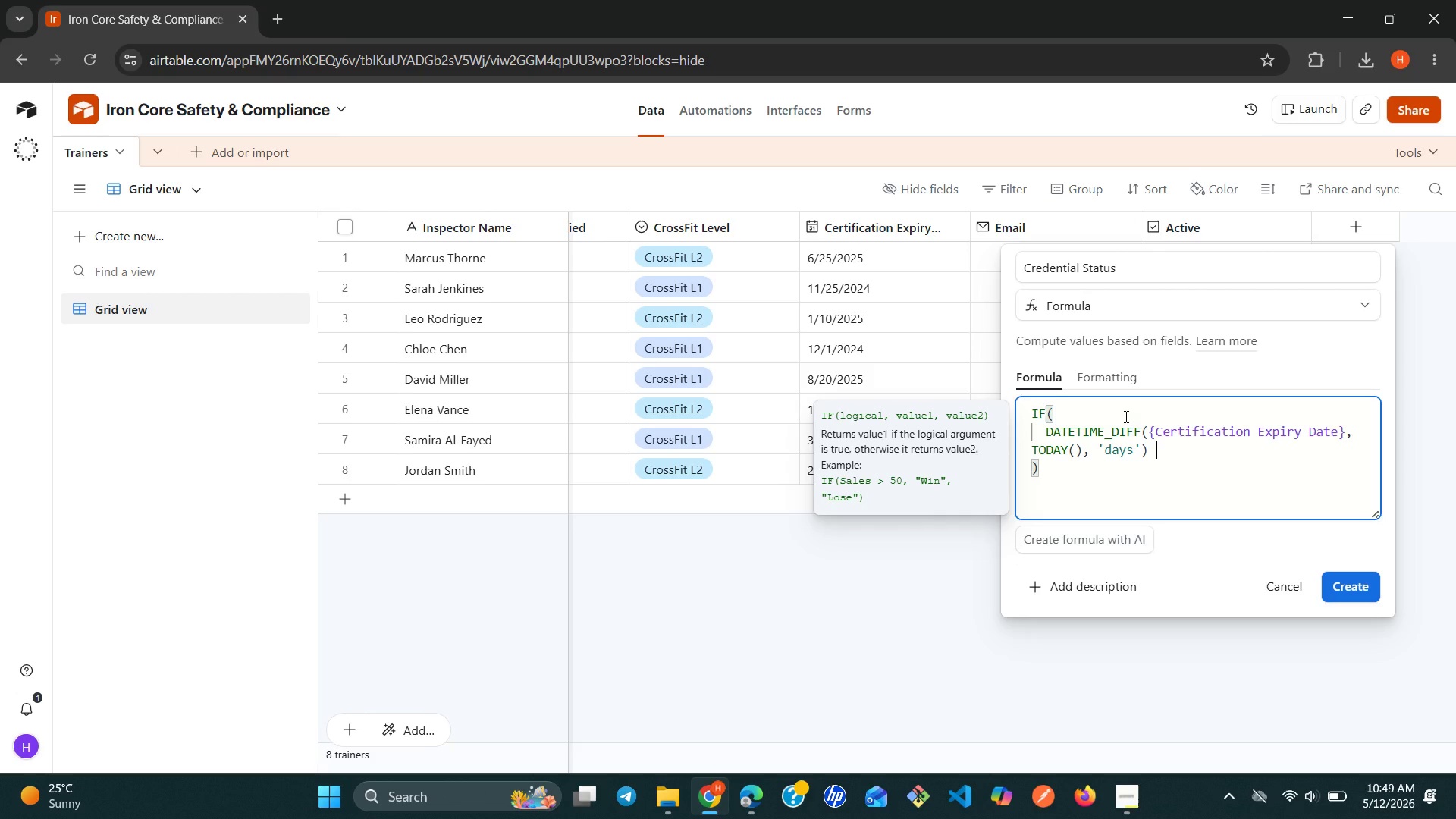 
key(Shift+Comma)
 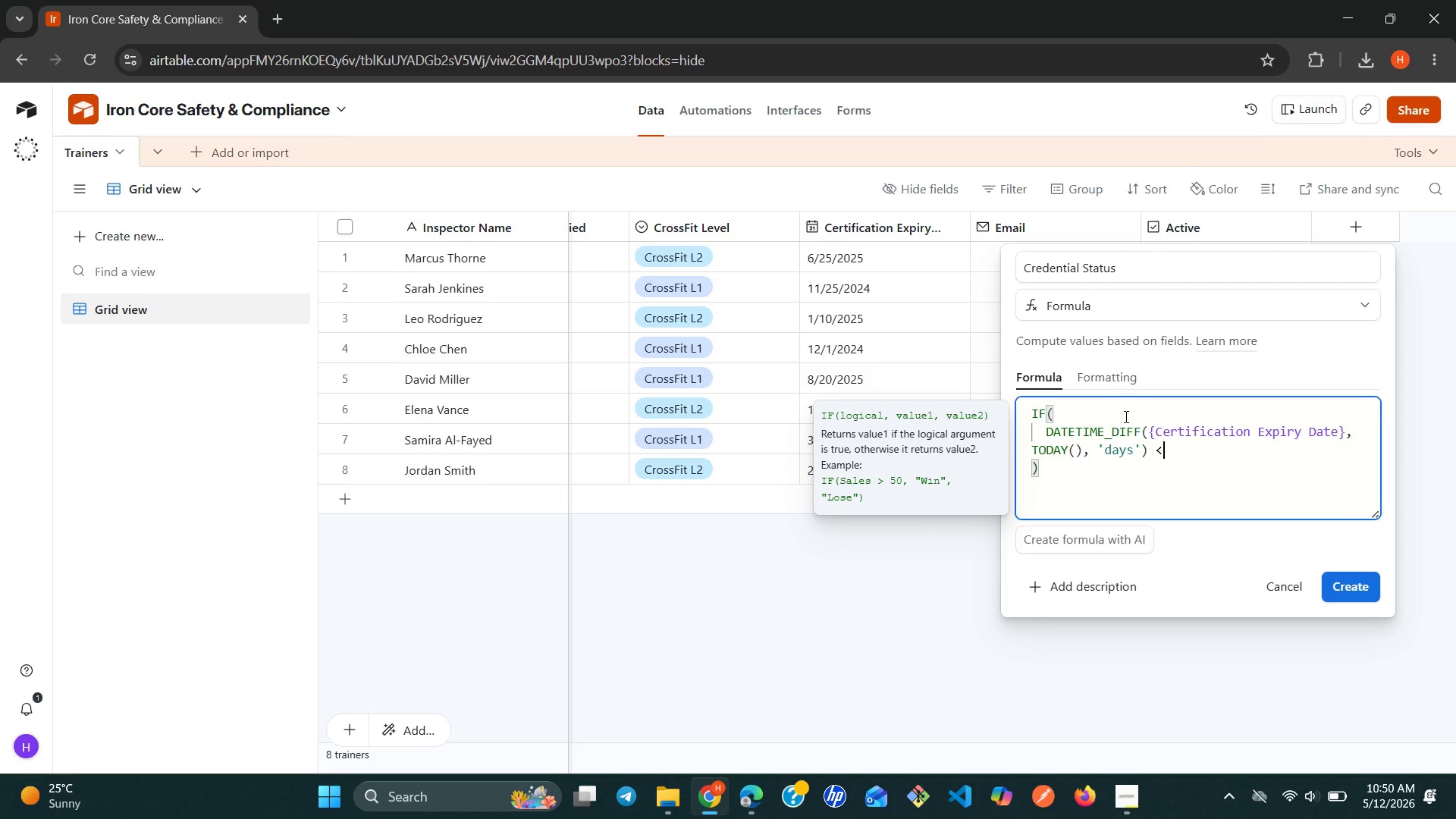 
key(Space)
 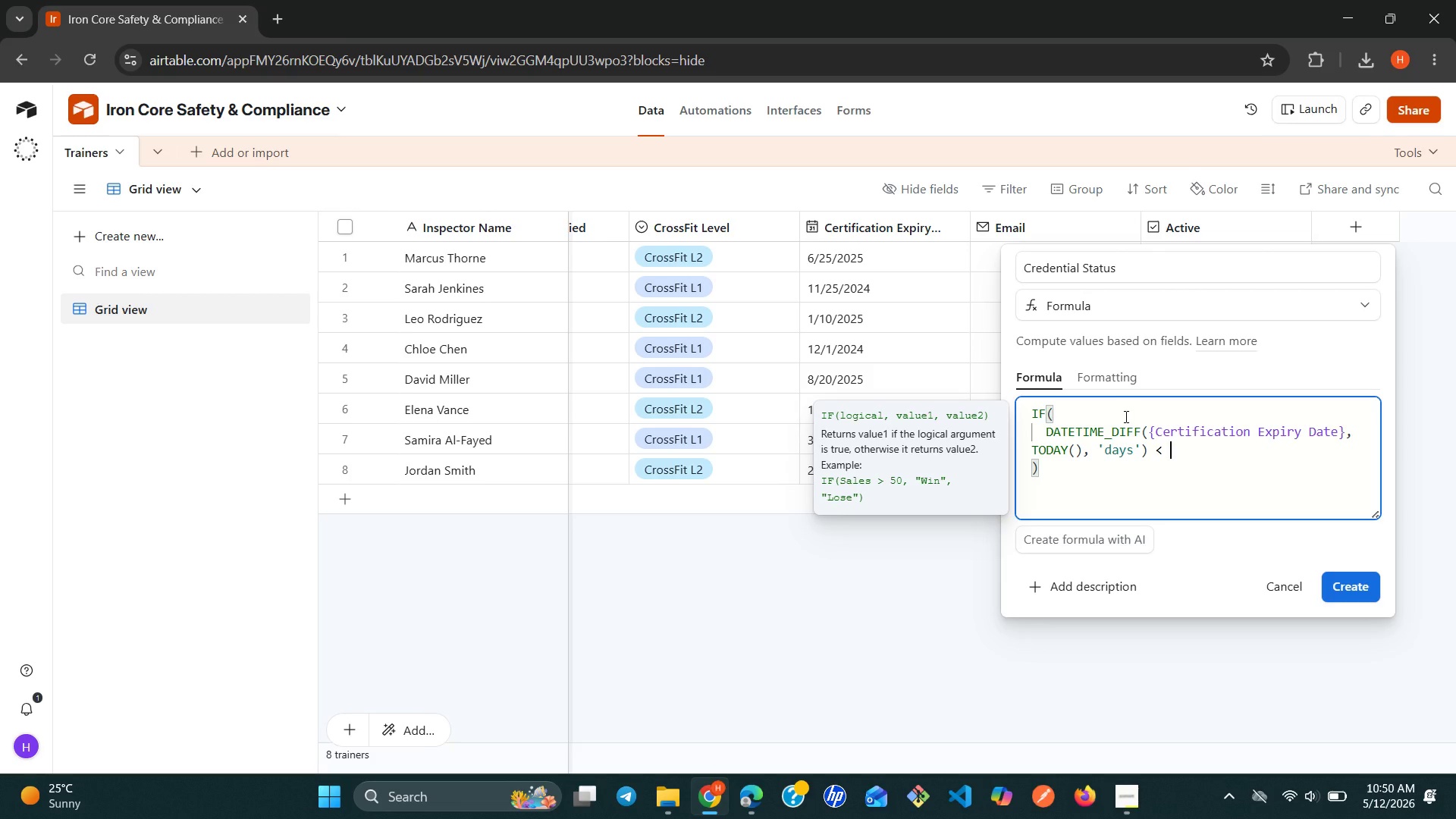 
key(0)
 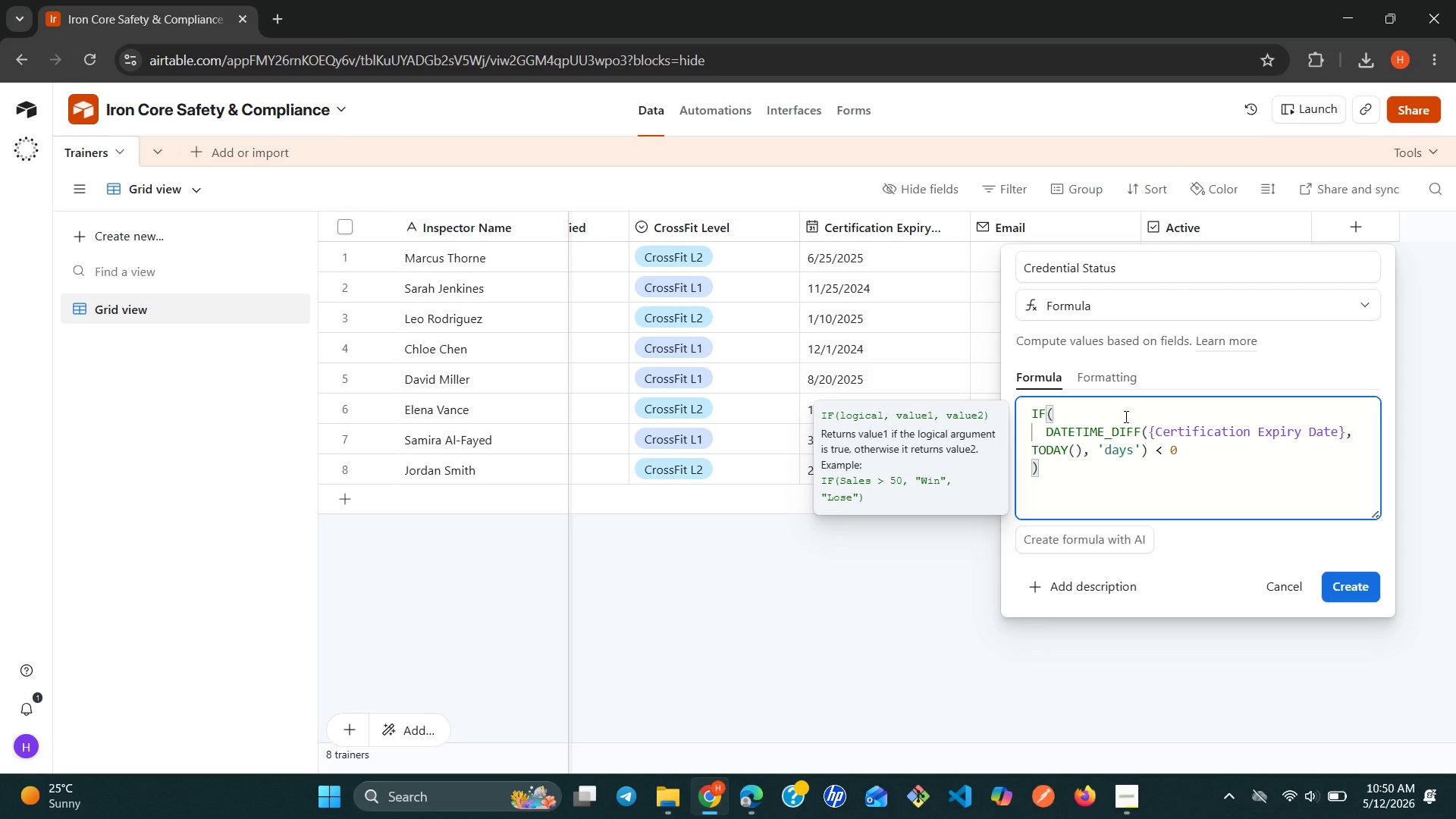 
key(Comma)
 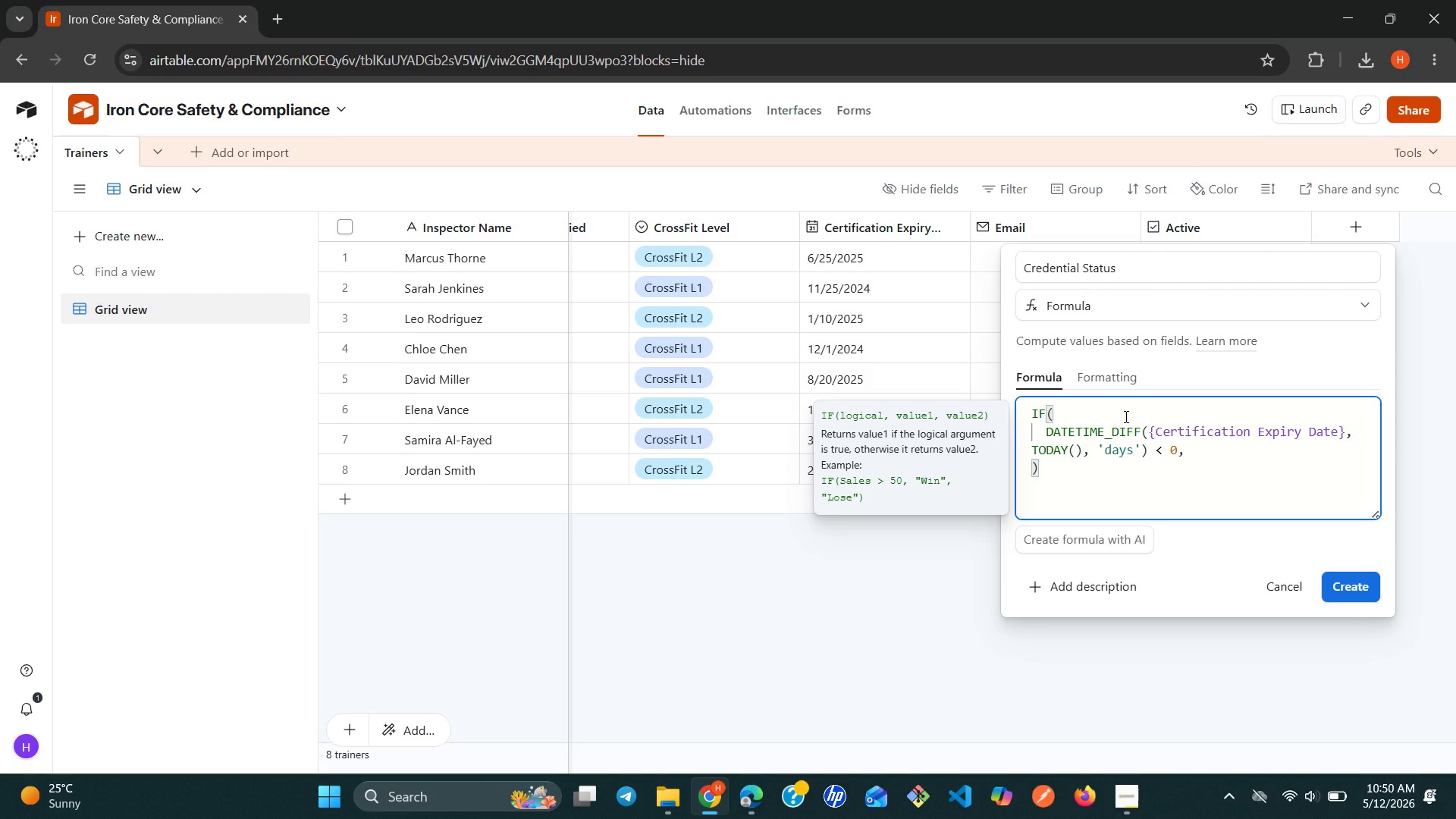 
key(Enter)
 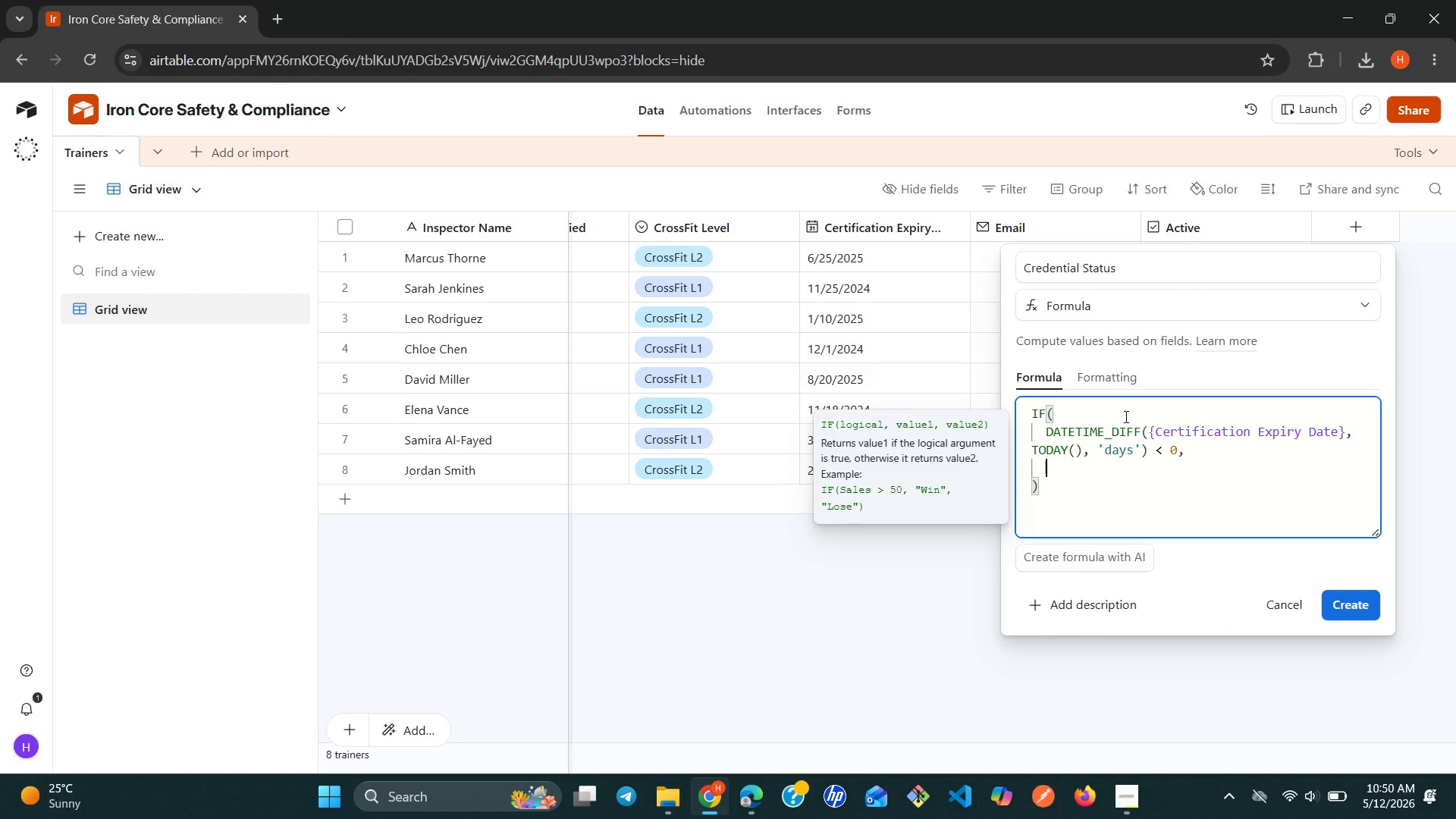 
key(Shift+Quote)
 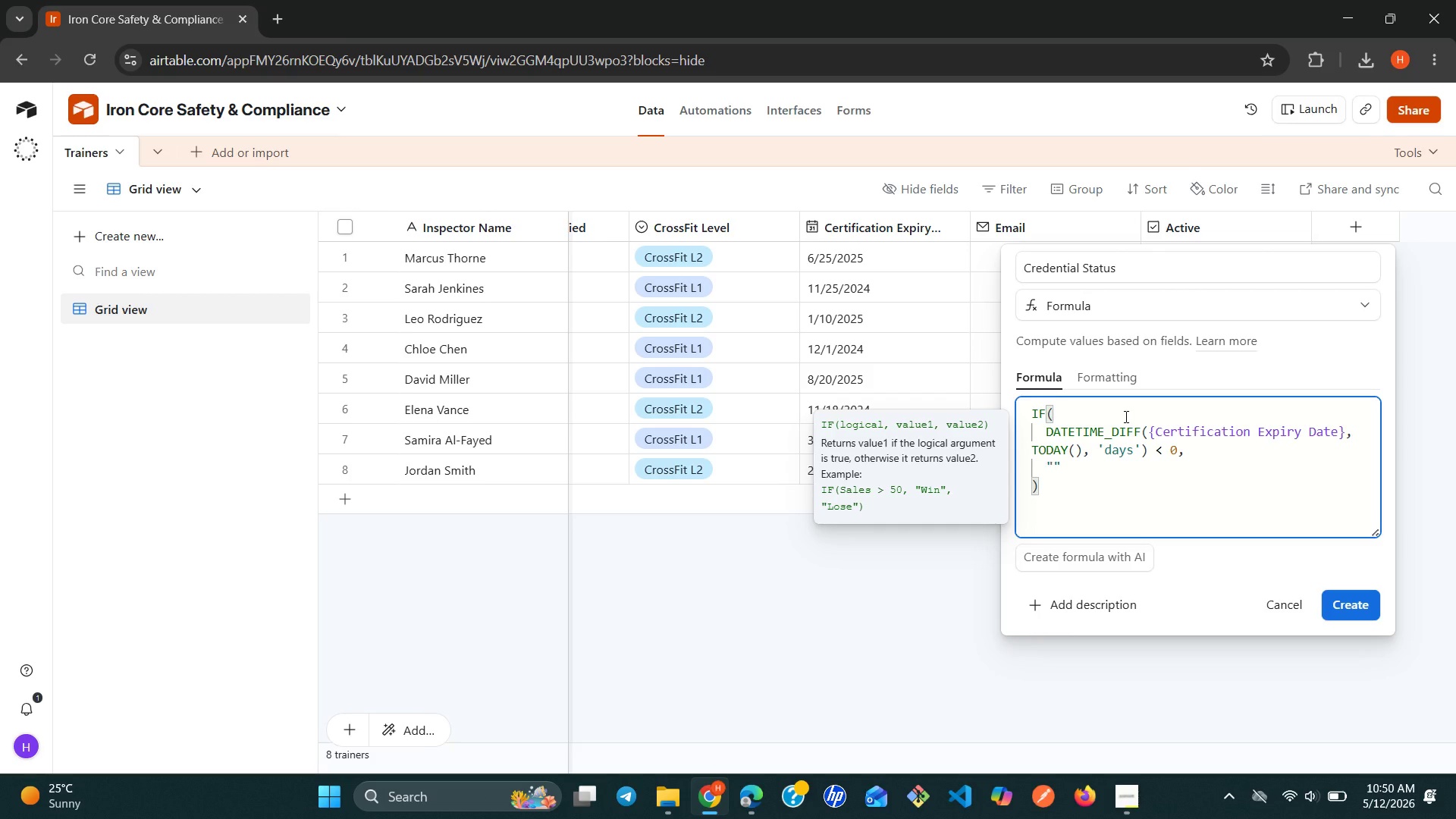 
key(Meta+MetaLeft)
 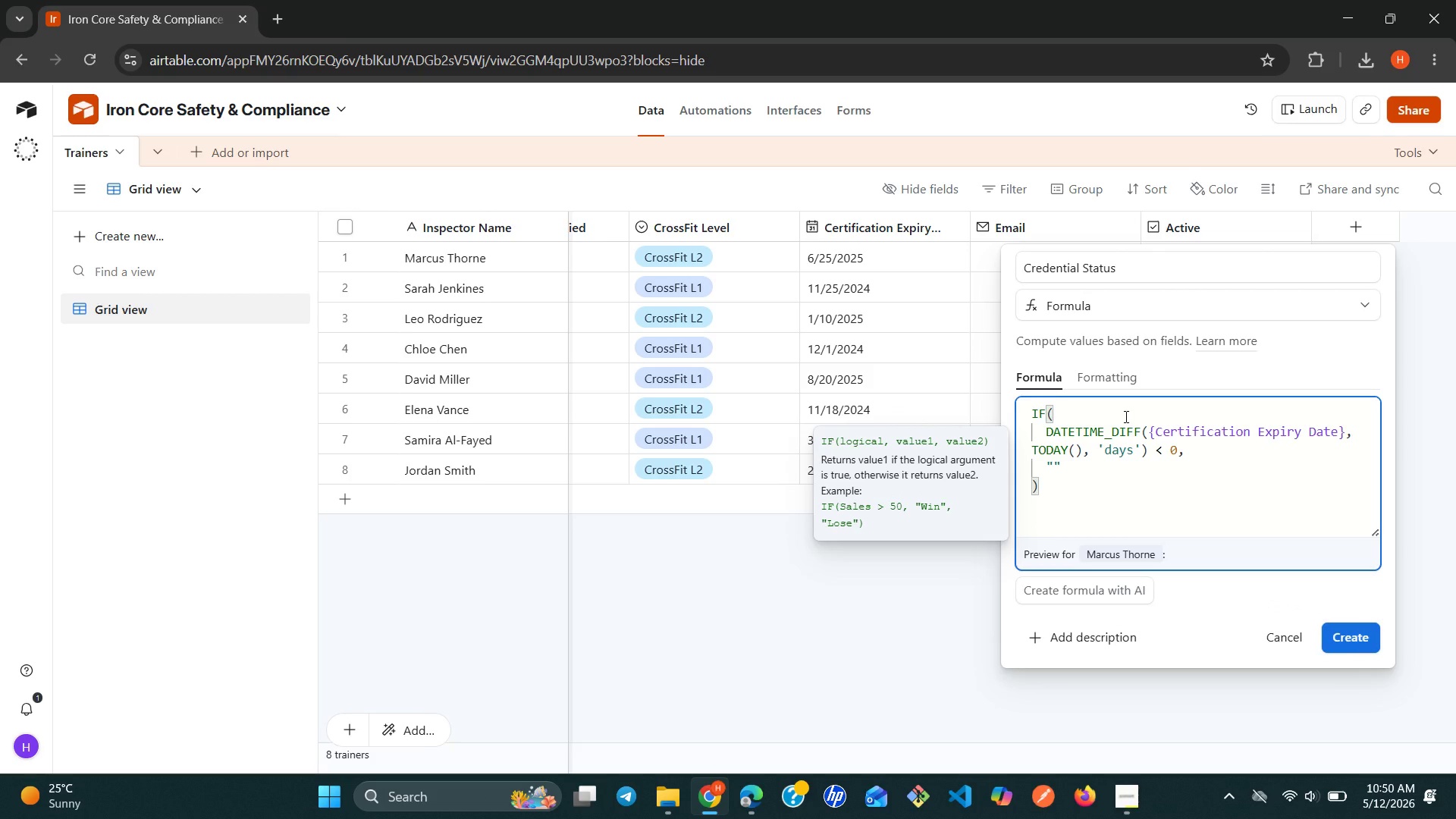 
key(Control+Meta+ControlLeft)
 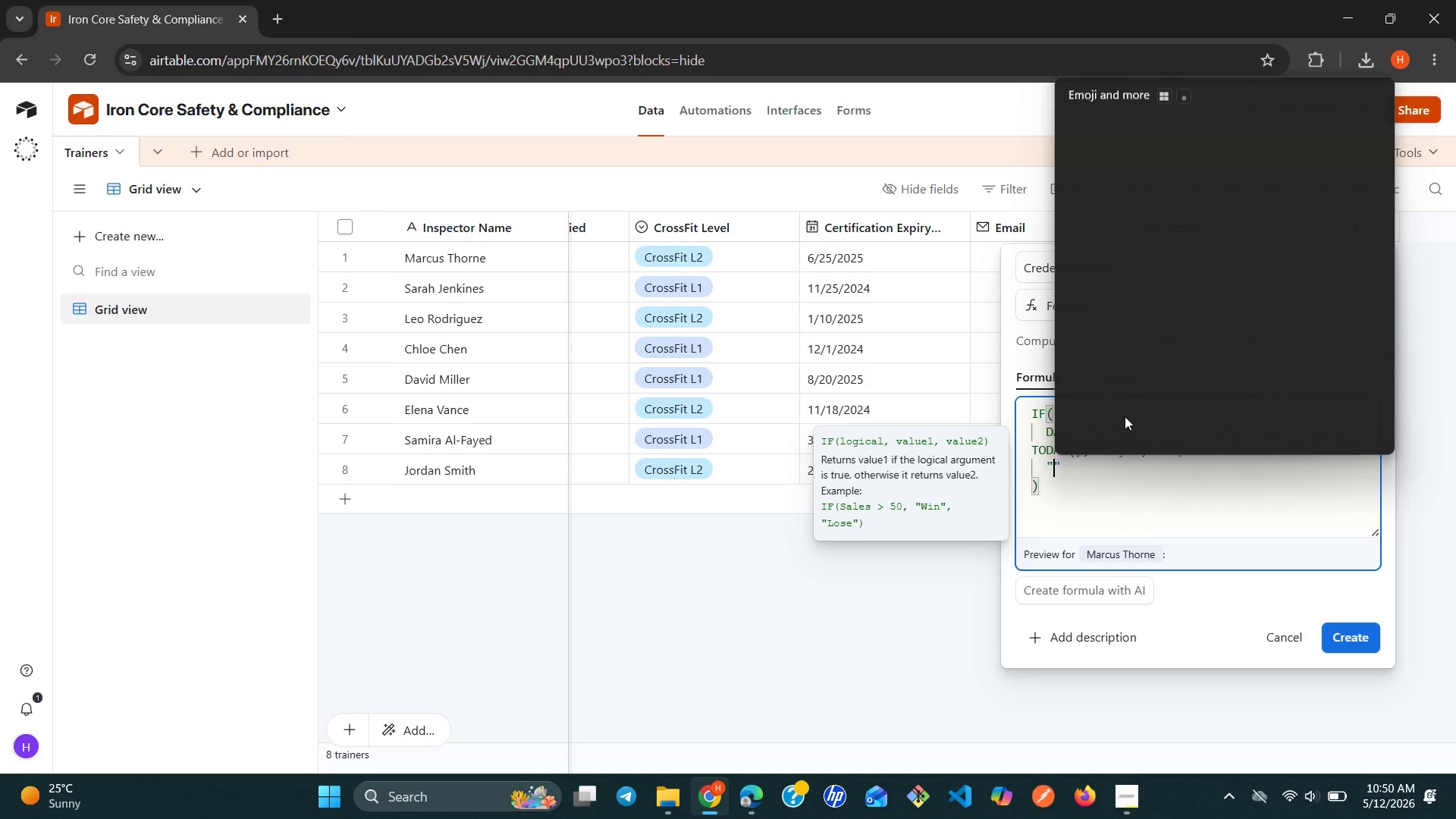 
key(Alt+Control+Meta+AltLeft)
 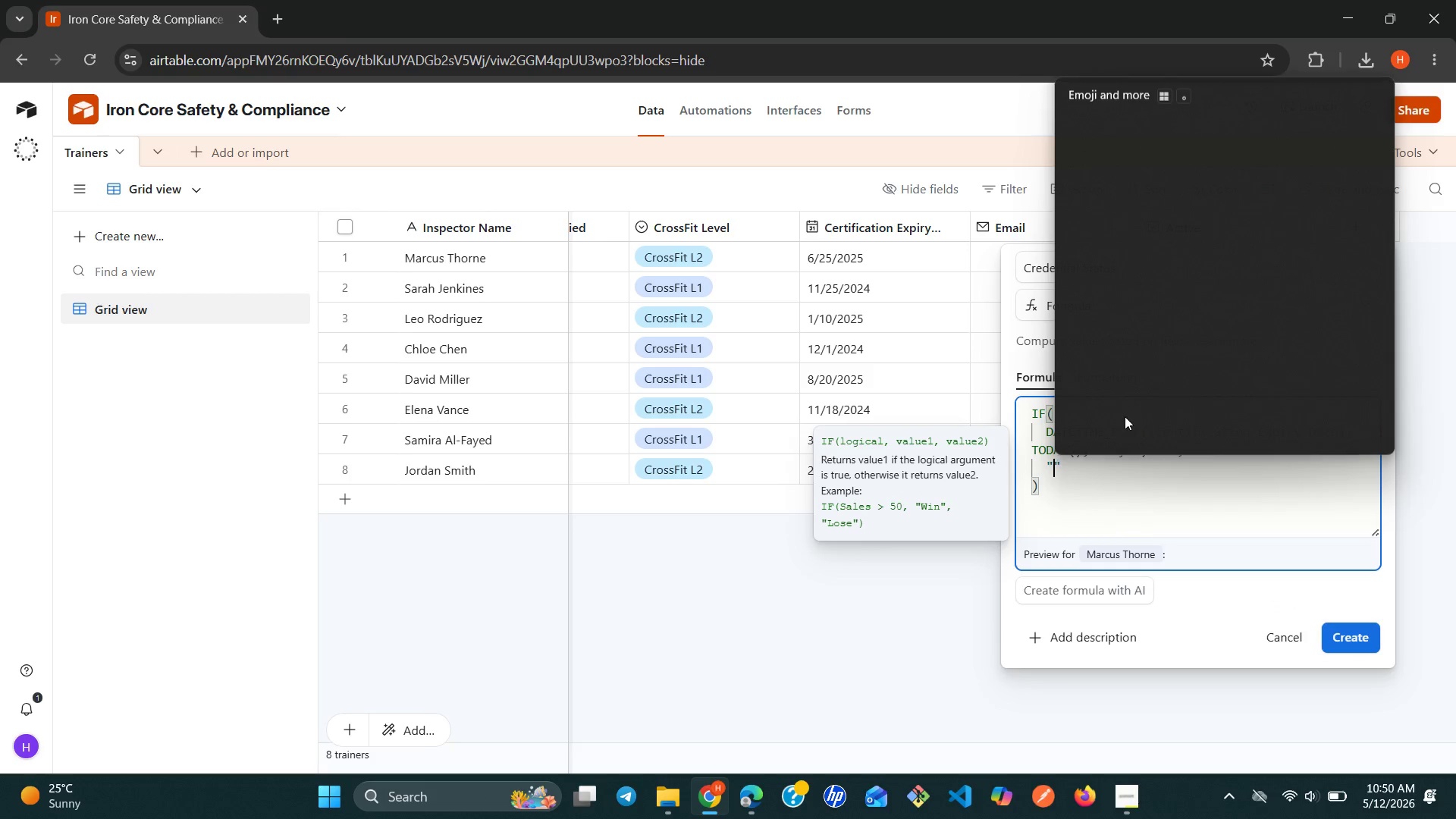 
key(Alt+Control+Meta+Shift+ShiftLeft)
 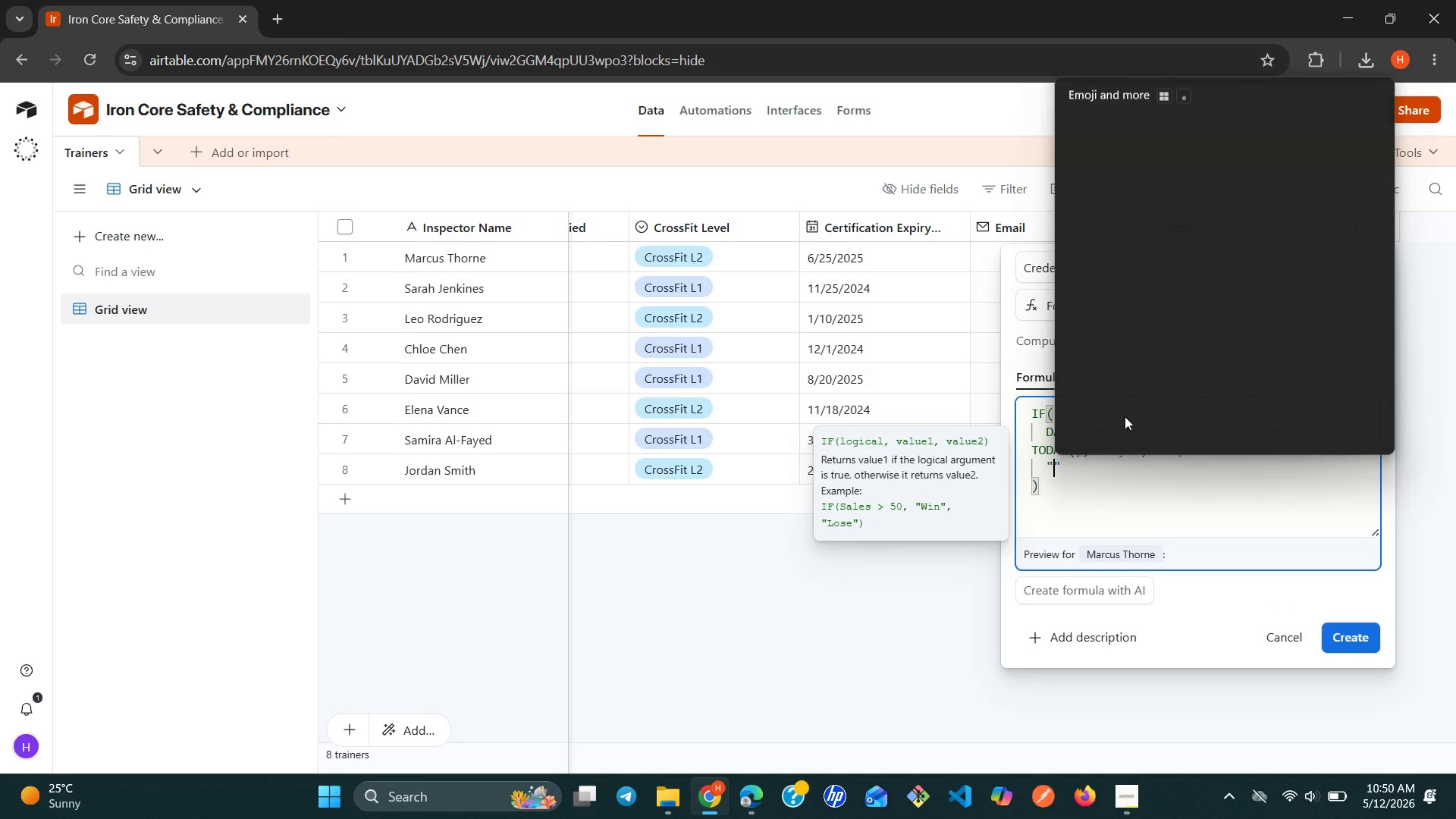 
key(Alt+Control+Meta+Shift+Space)
 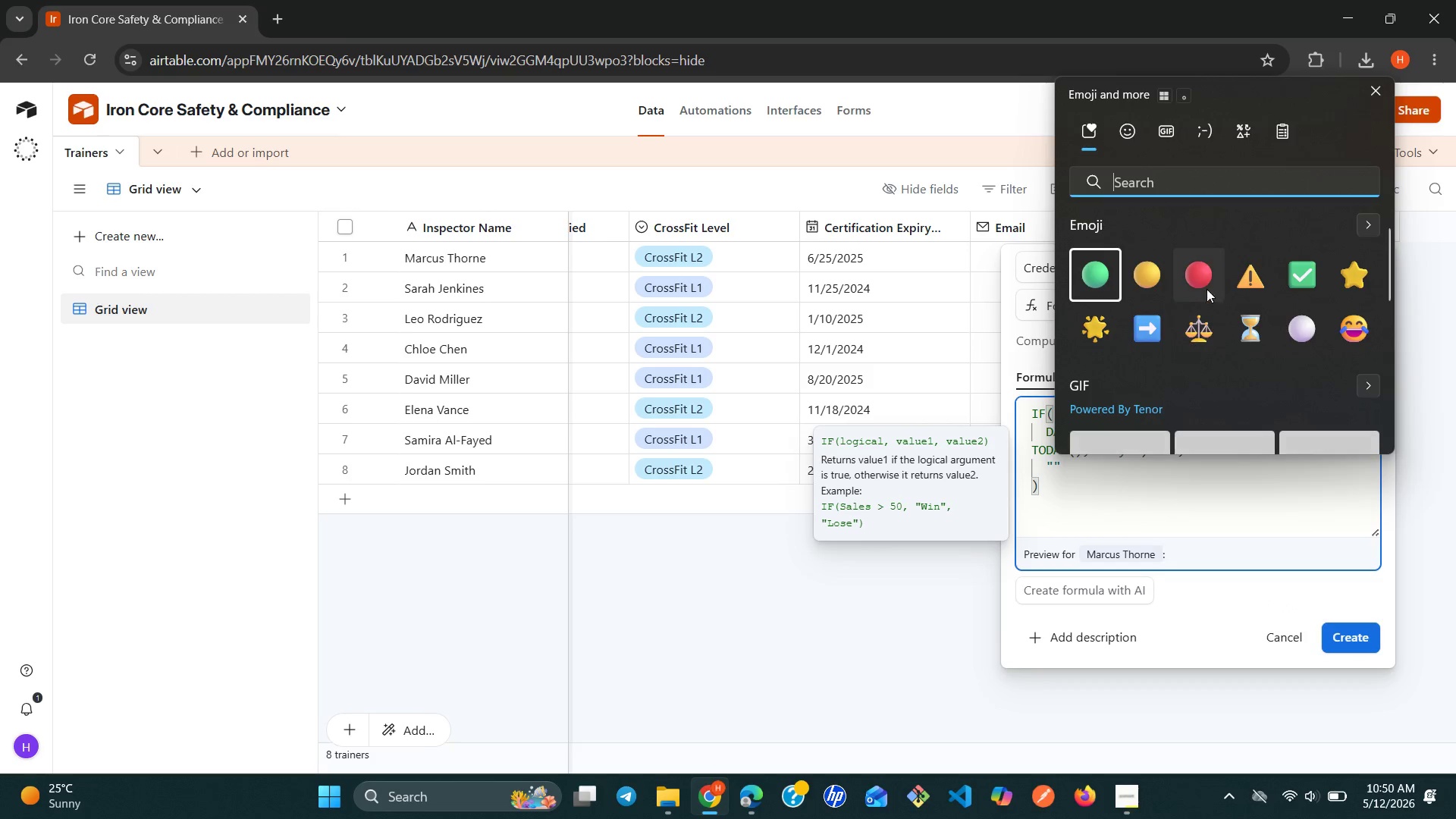 
left_click([1203, 283])
 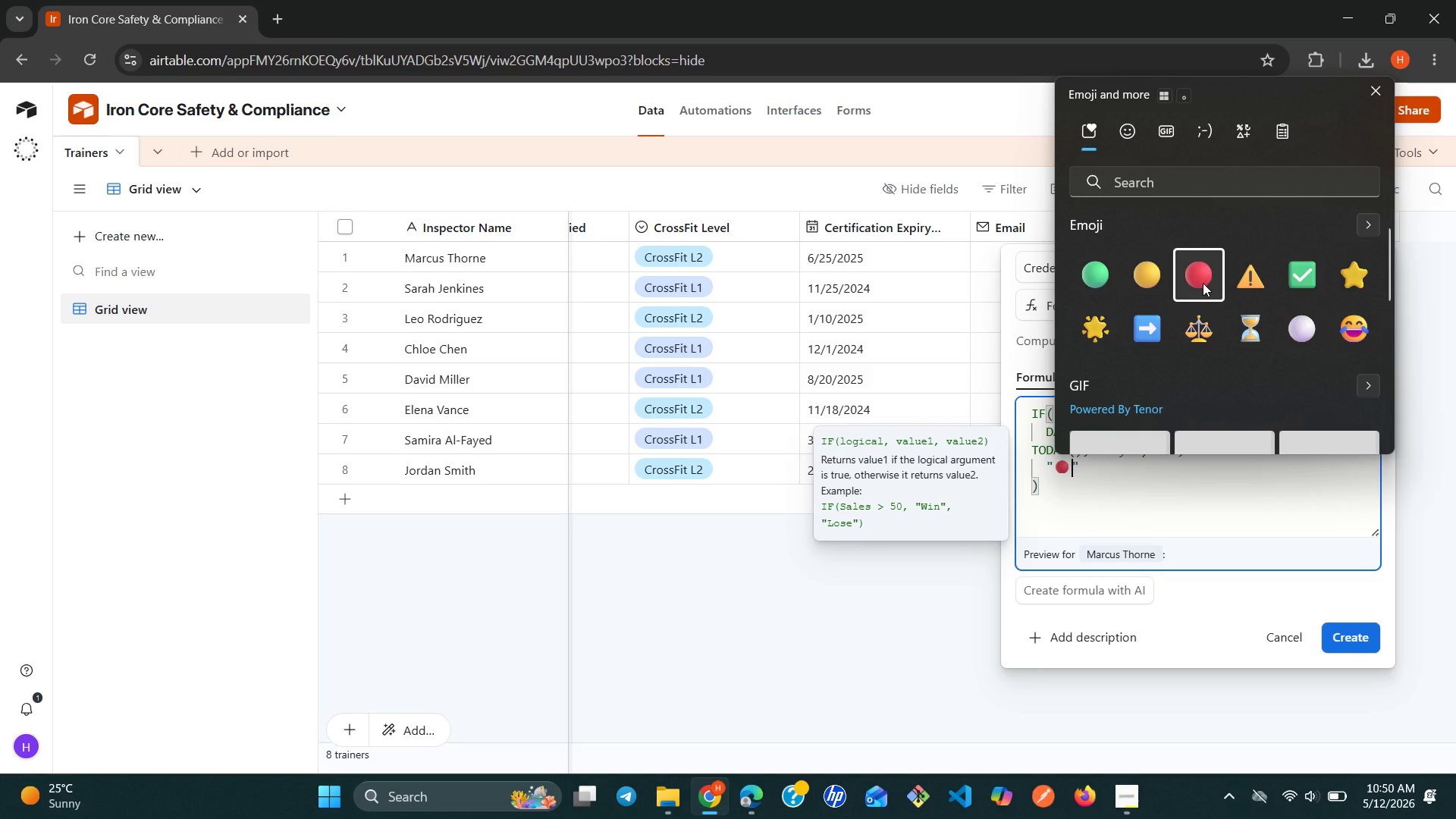 
type( Expired)
 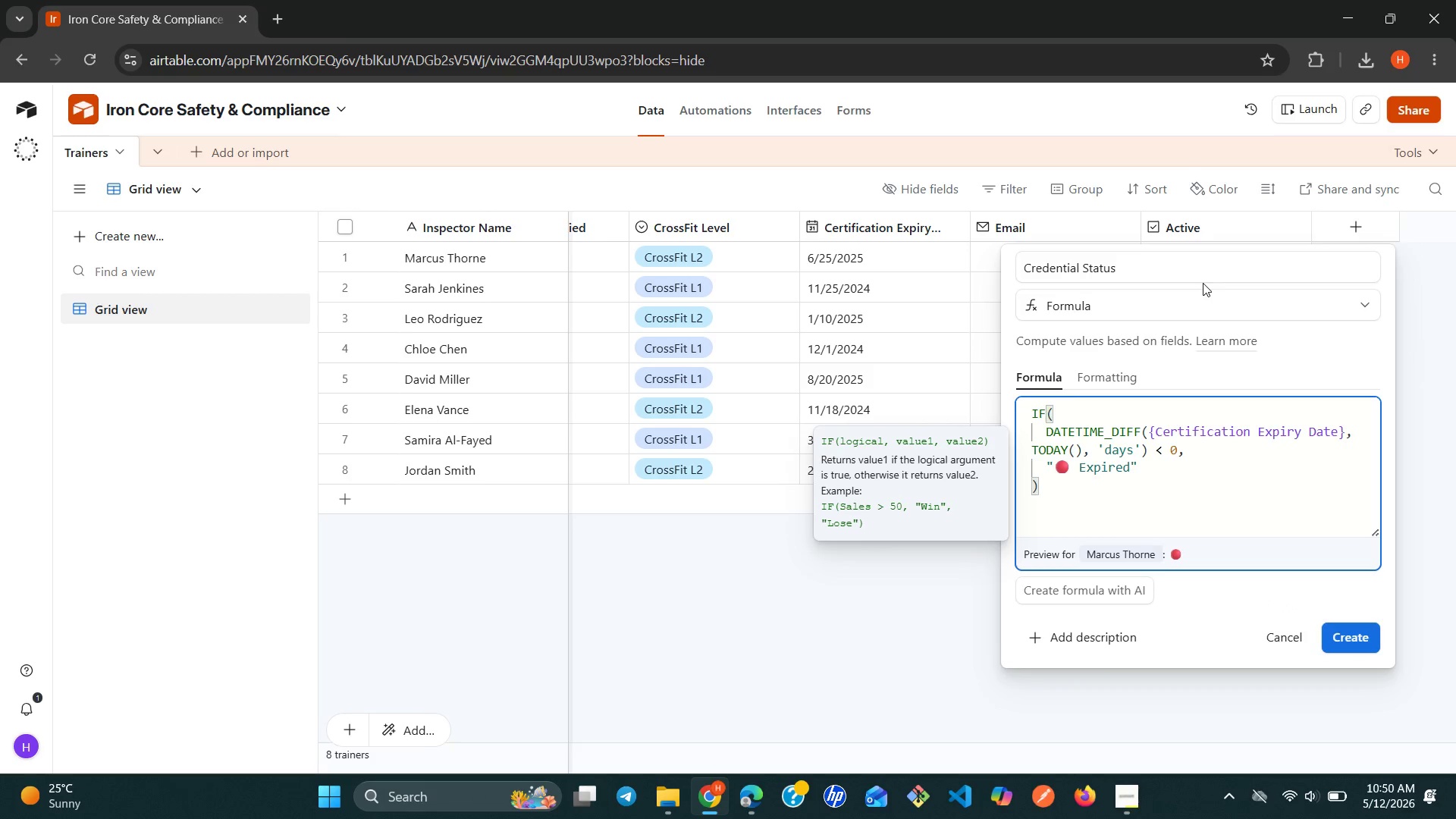 
wait(10.23)
 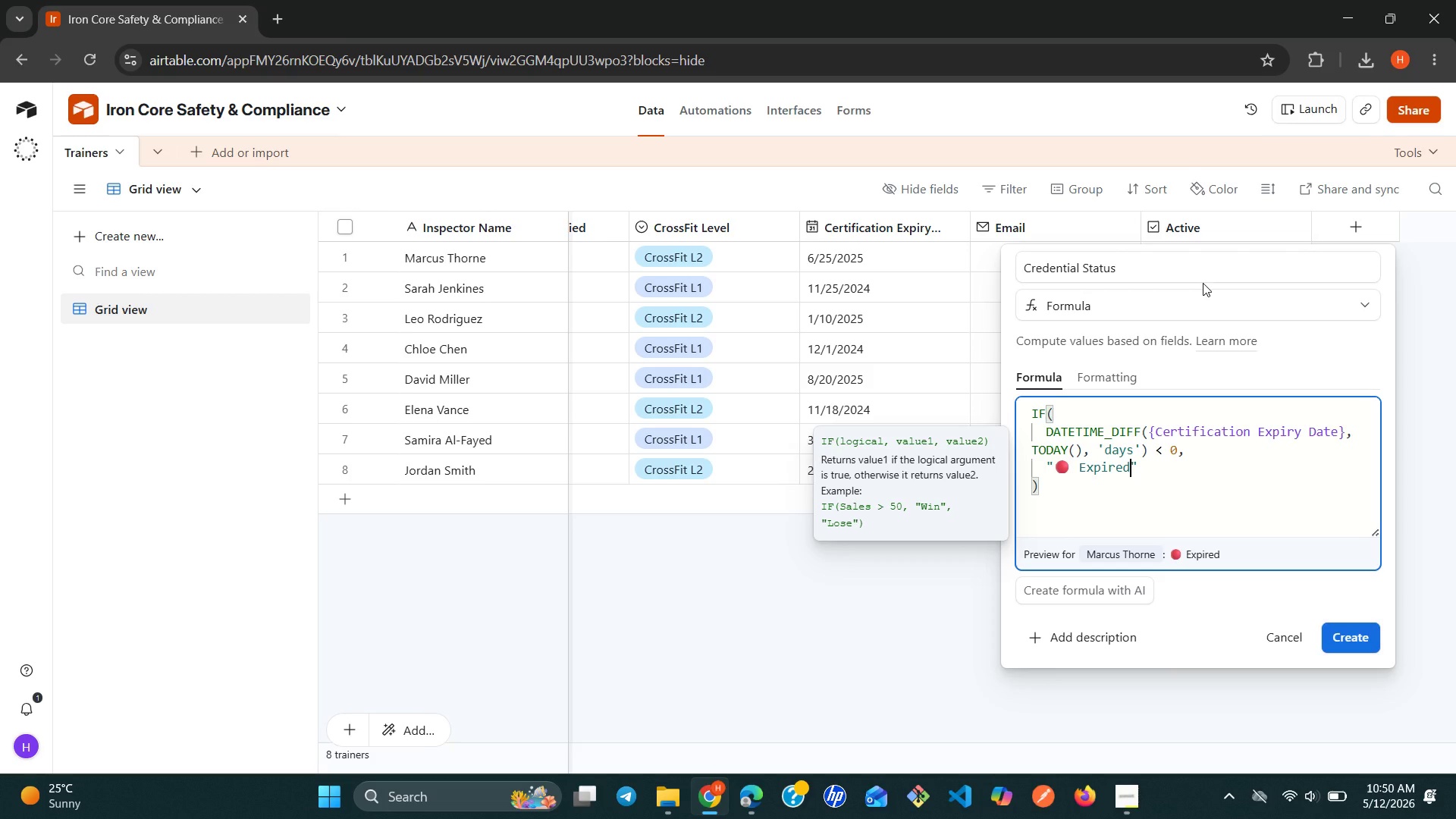 
key(ArrowRight)
 